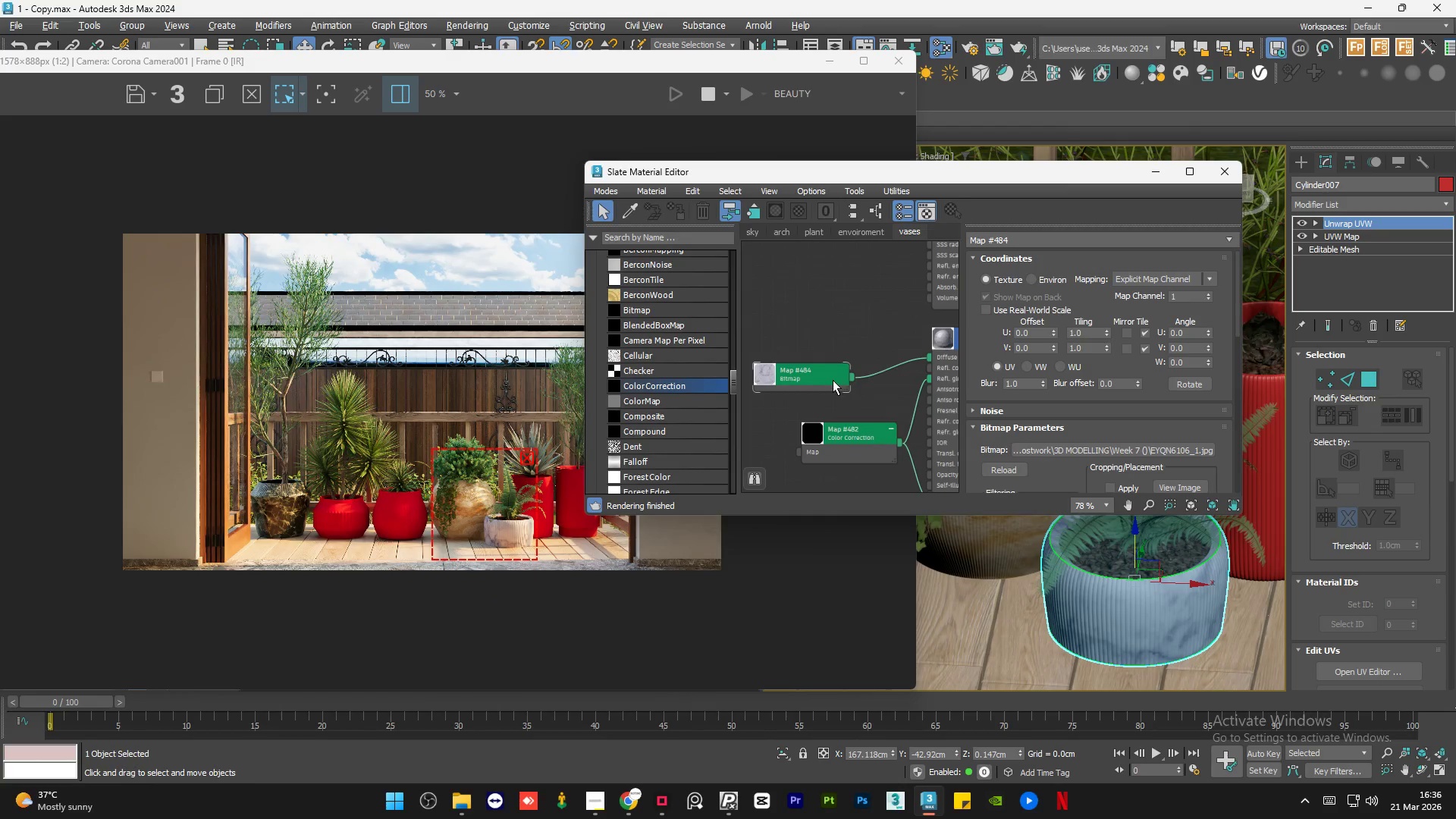 
left_click_drag(start_coordinate=[776, 373], to_coordinate=[759, 368])
 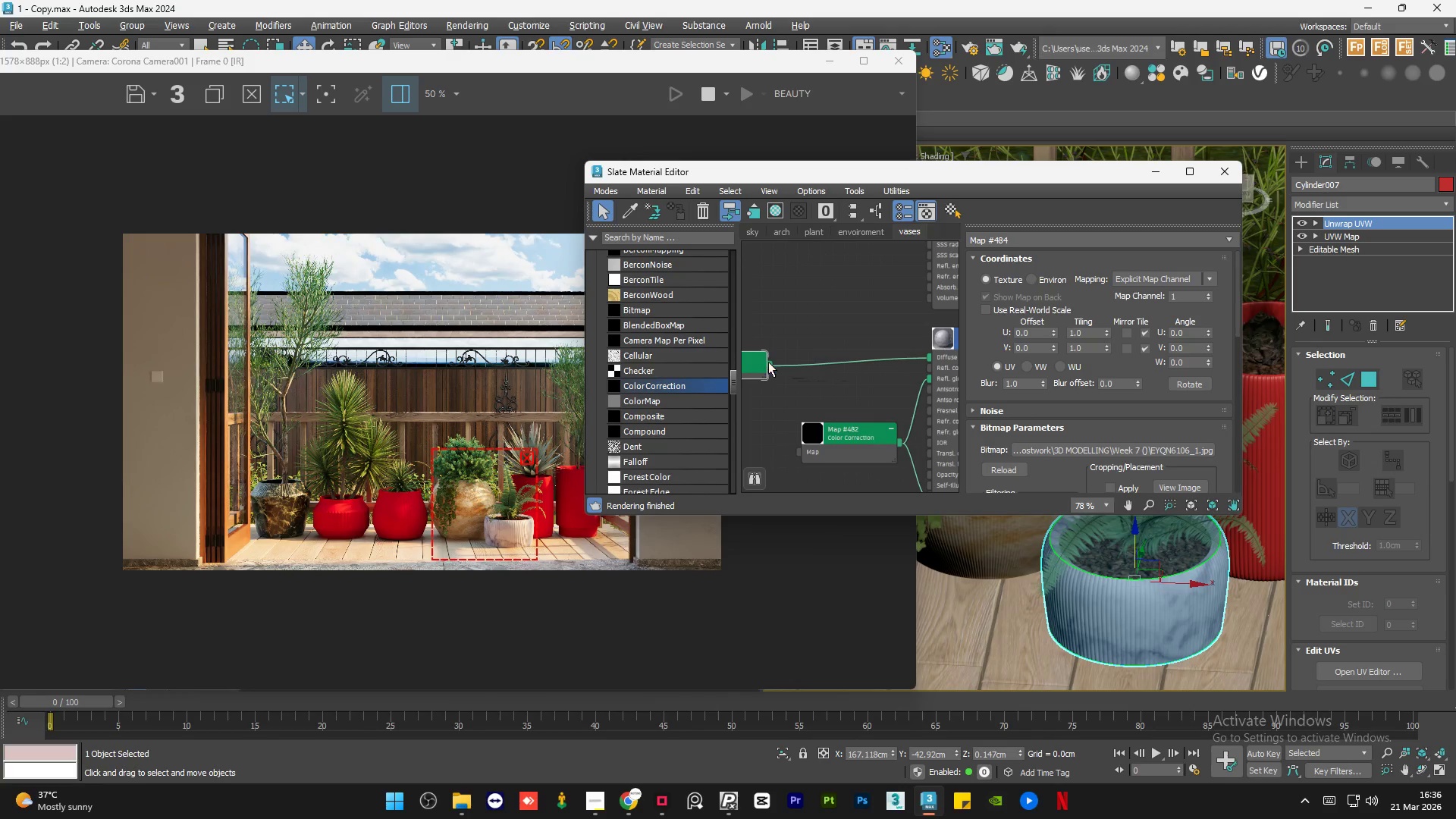 
left_click_drag(start_coordinate=[768, 362], to_coordinate=[796, 450])
 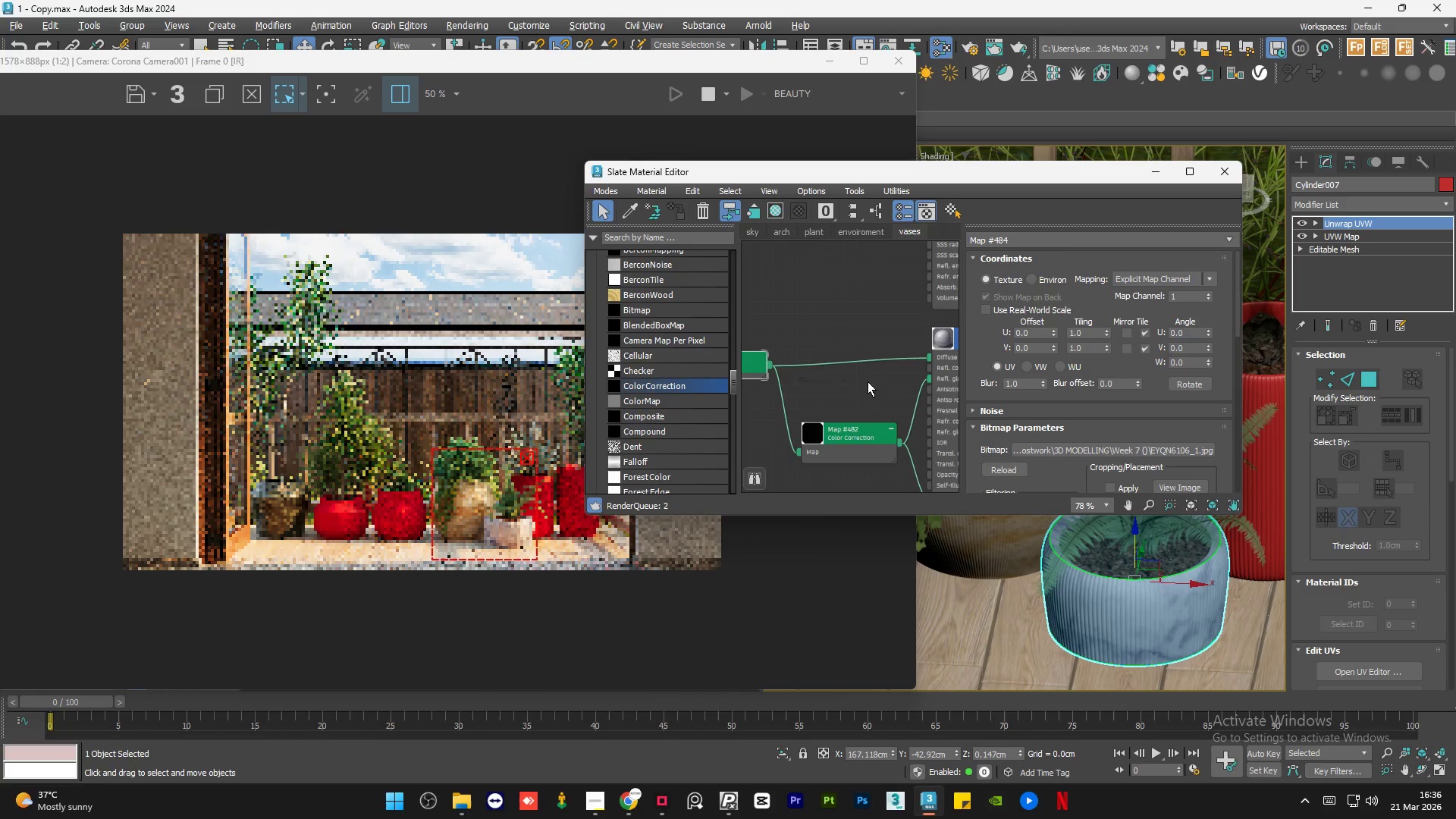 
scroll: coordinate [871, 377], scroll_direction: down, amount: 3.0
 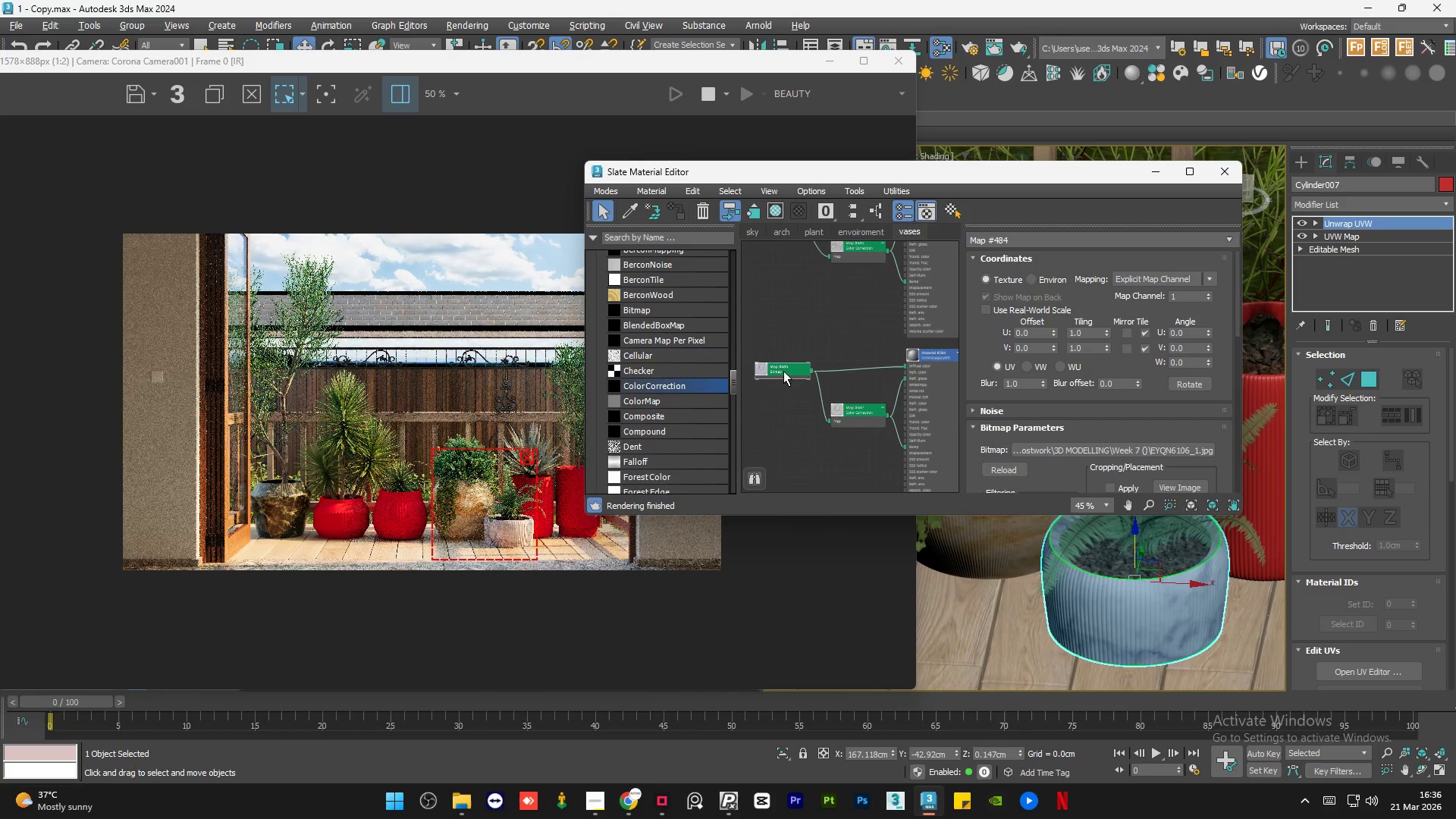 
double_click([783, 371])
 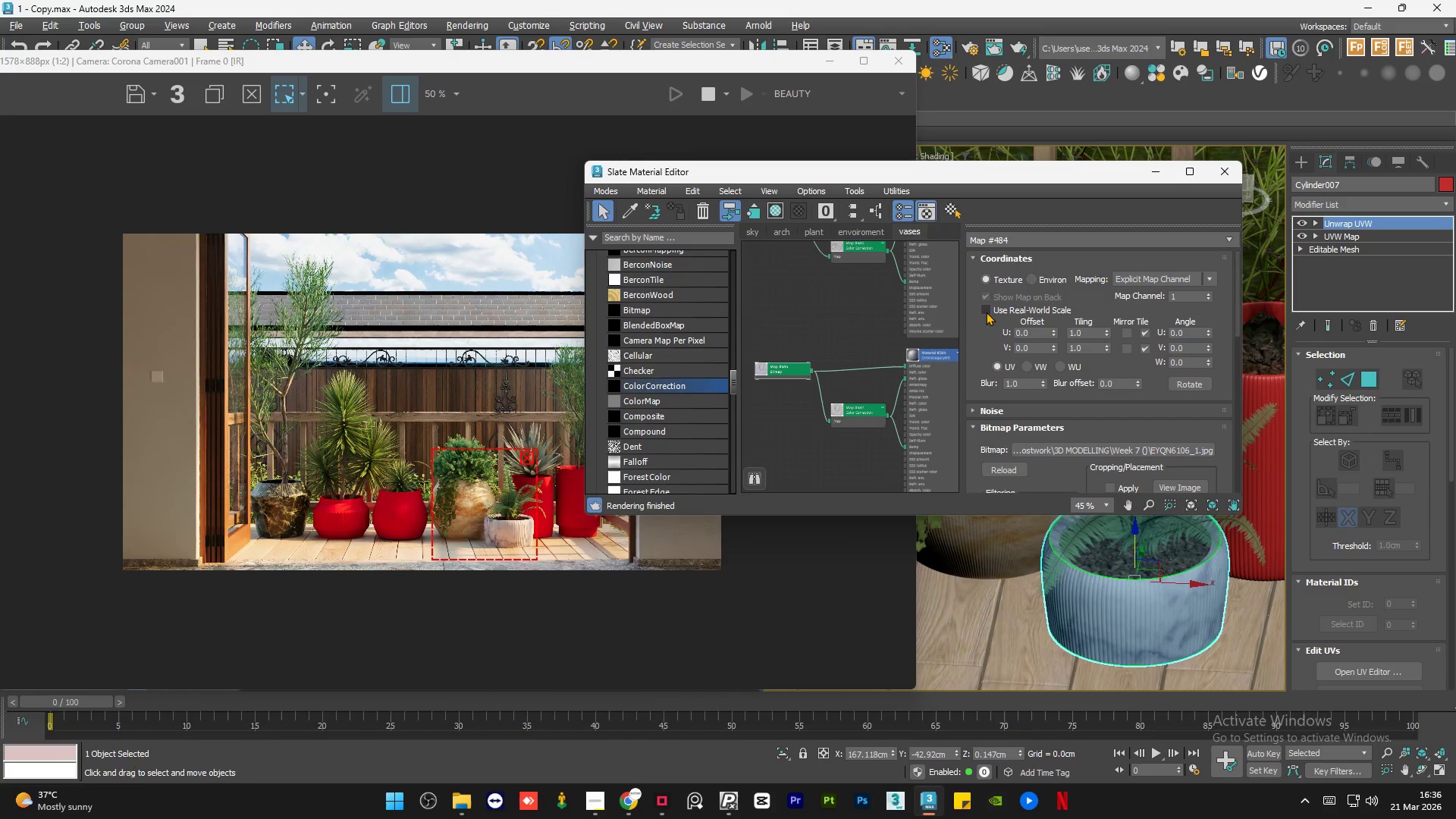 
left_click([987, 310])
 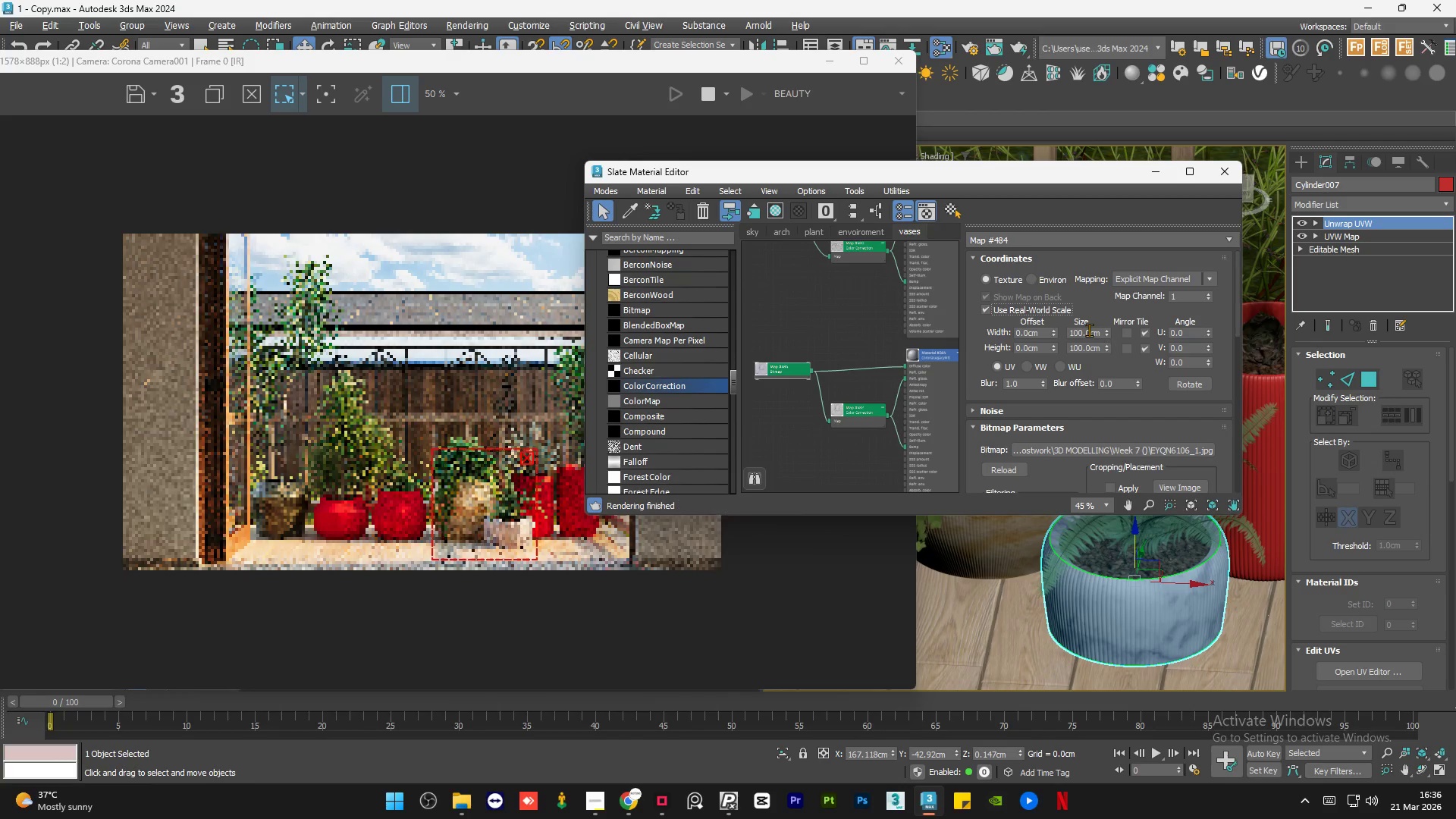 
double_click([1089, 330])
 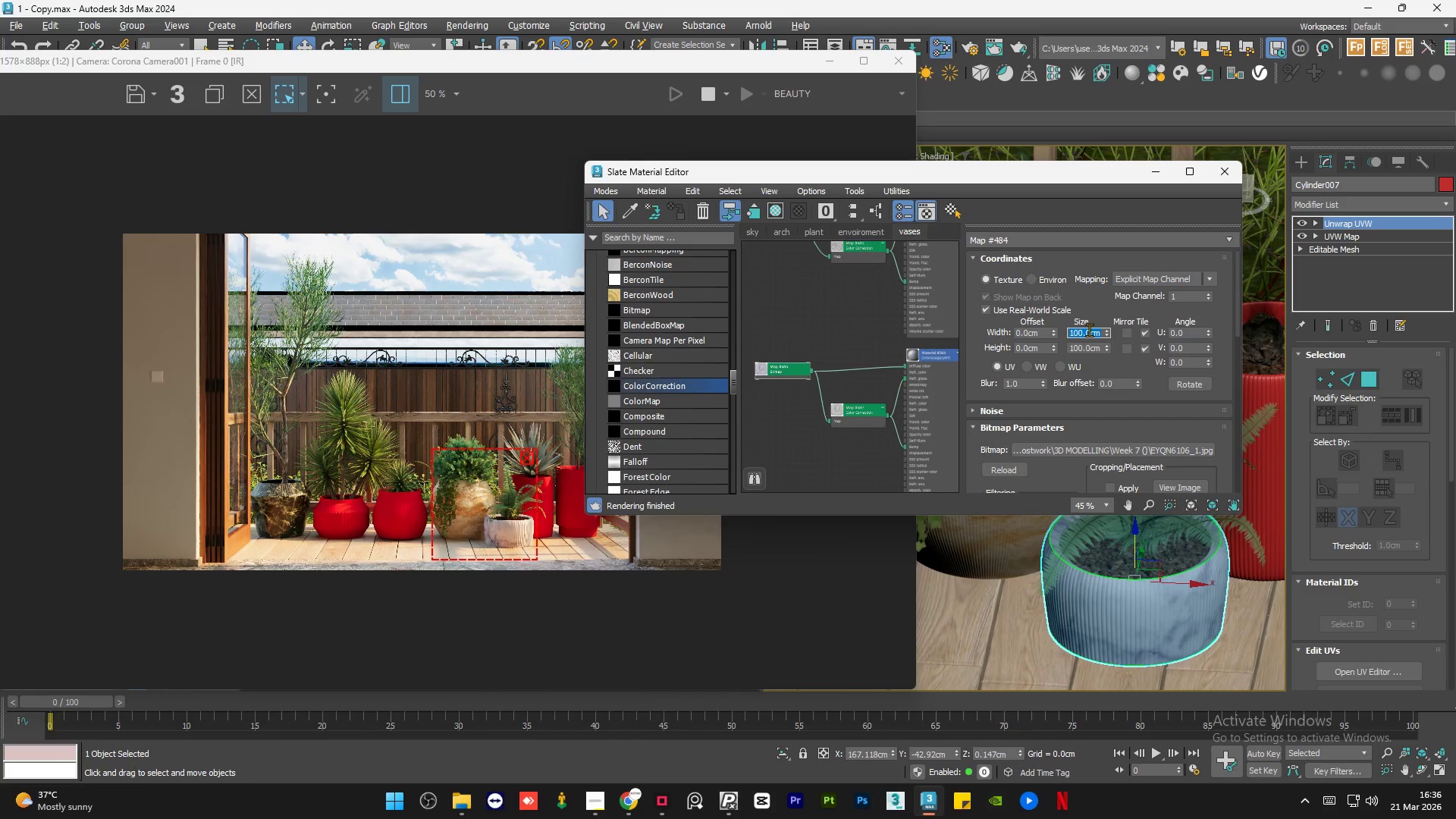 
key(Numpad5)
 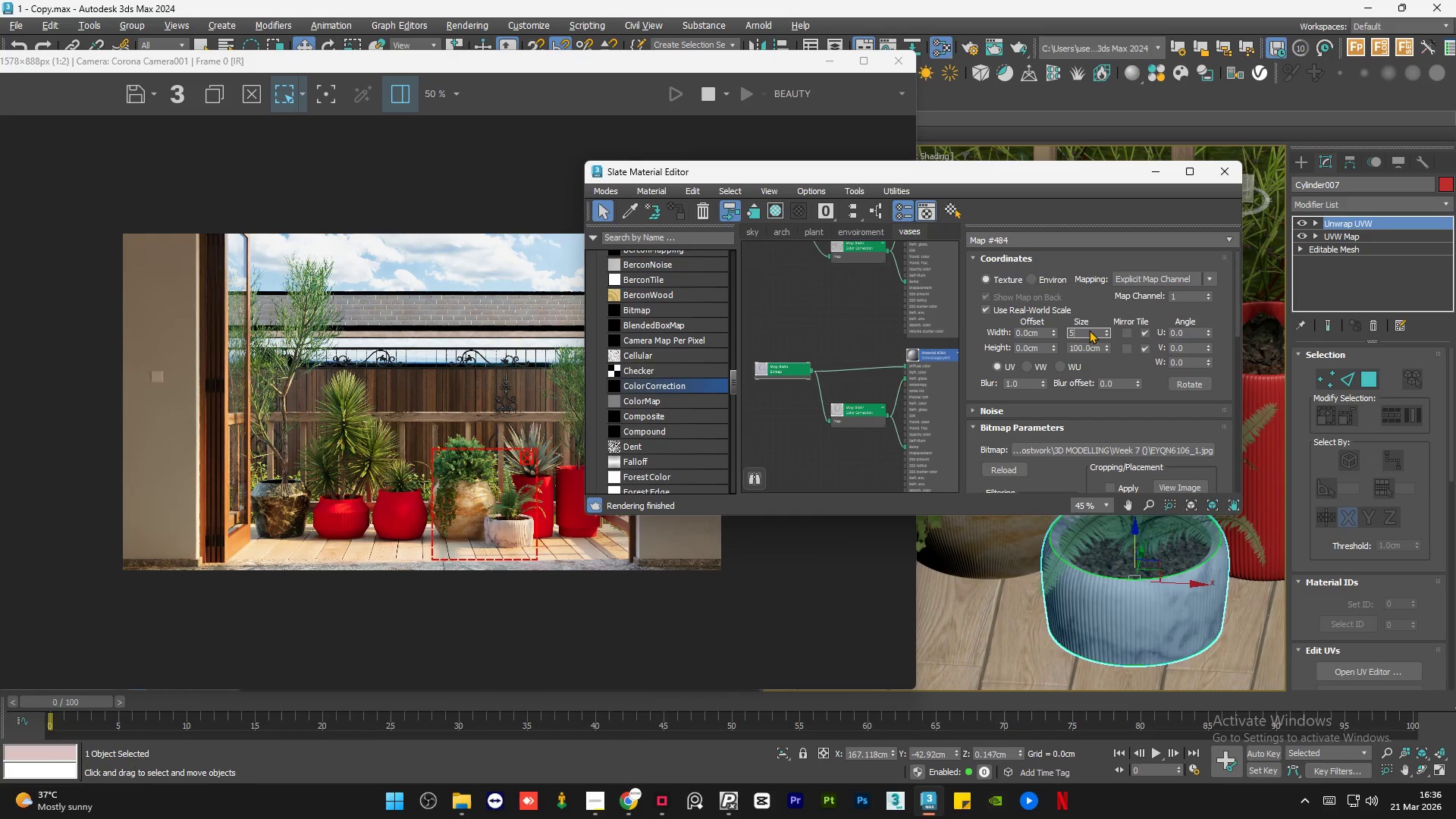 
key(Numpad0)
 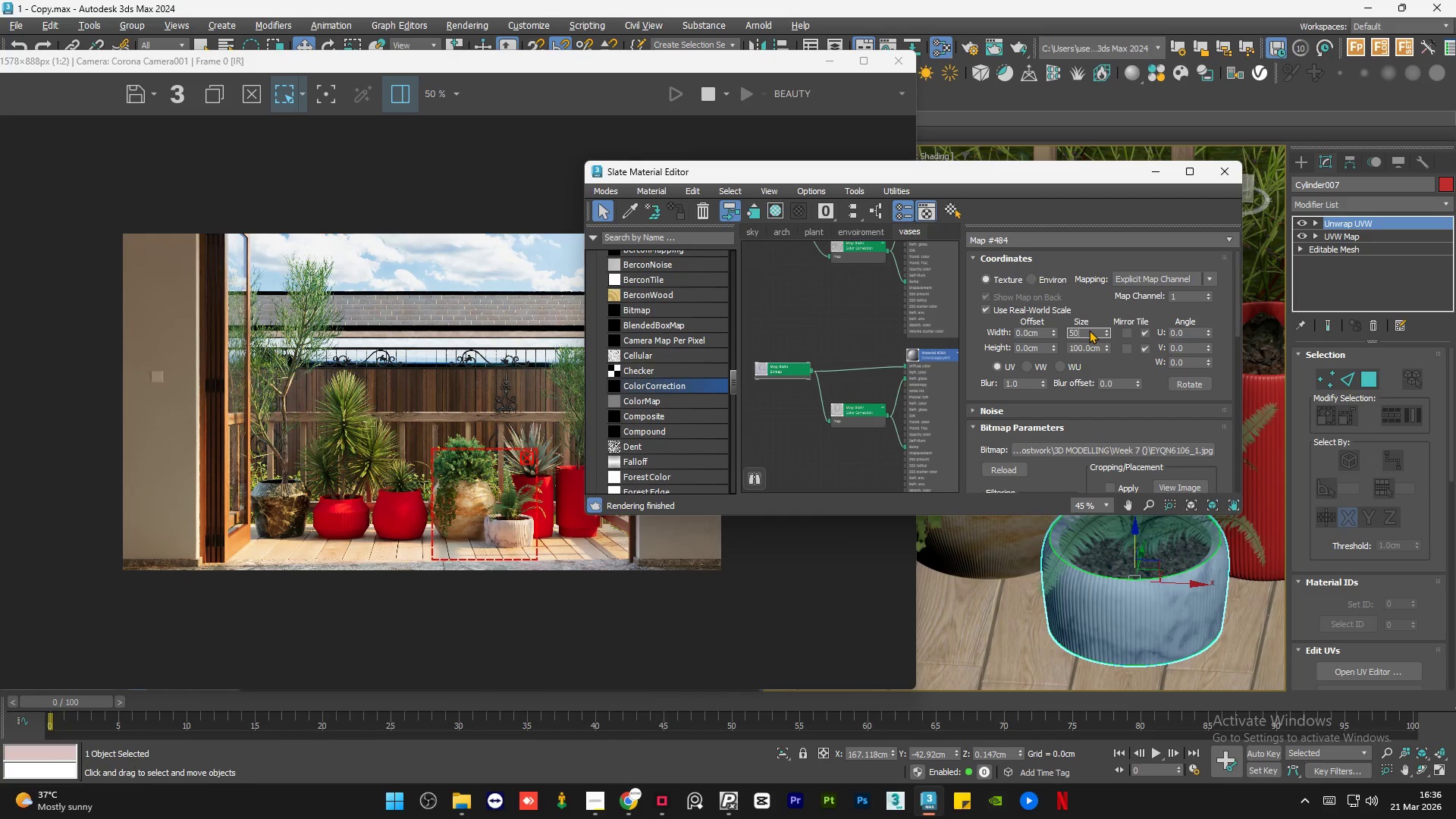 
key(NumpadEnter)
 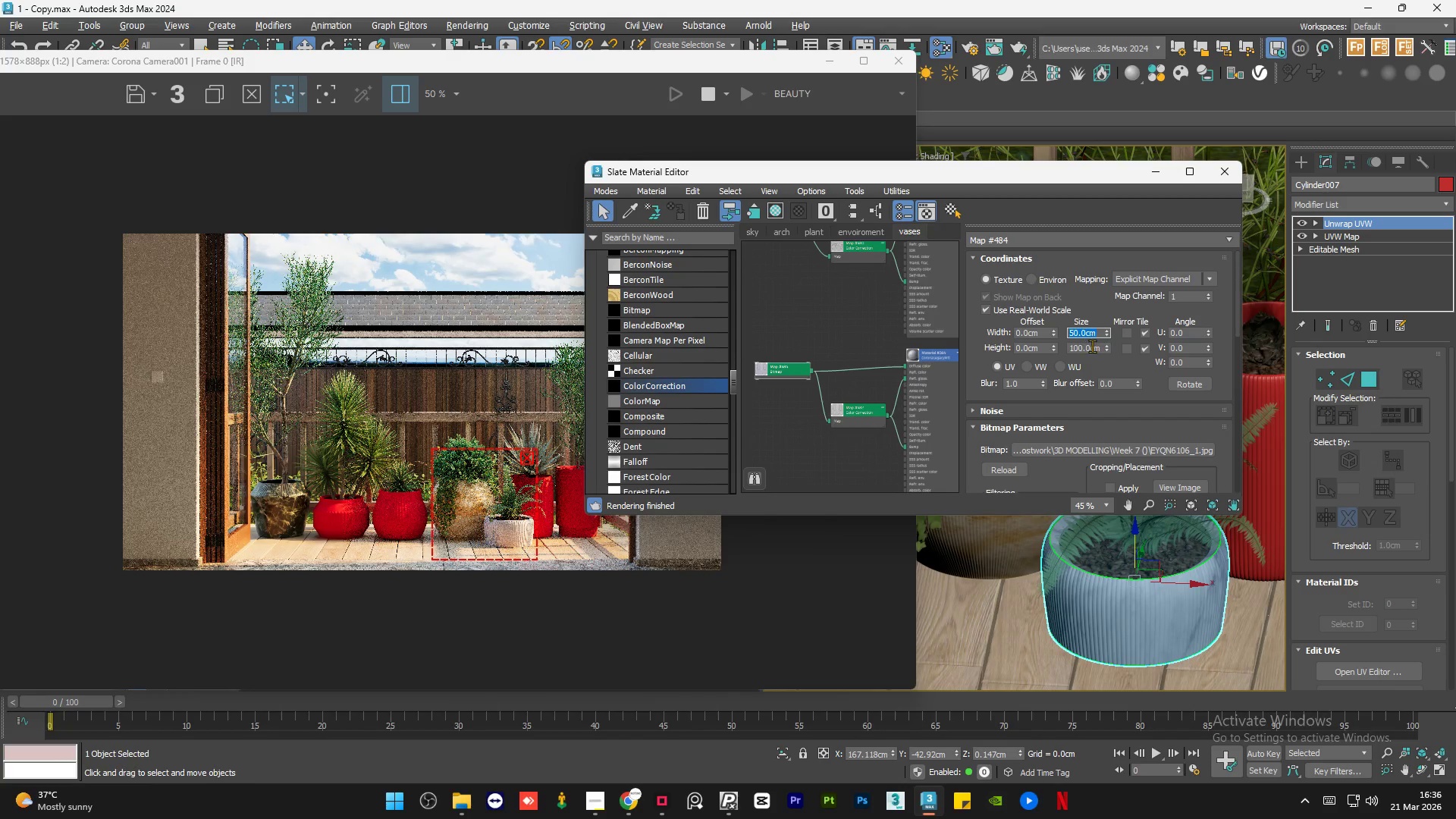 
double_click([1091, 347])
 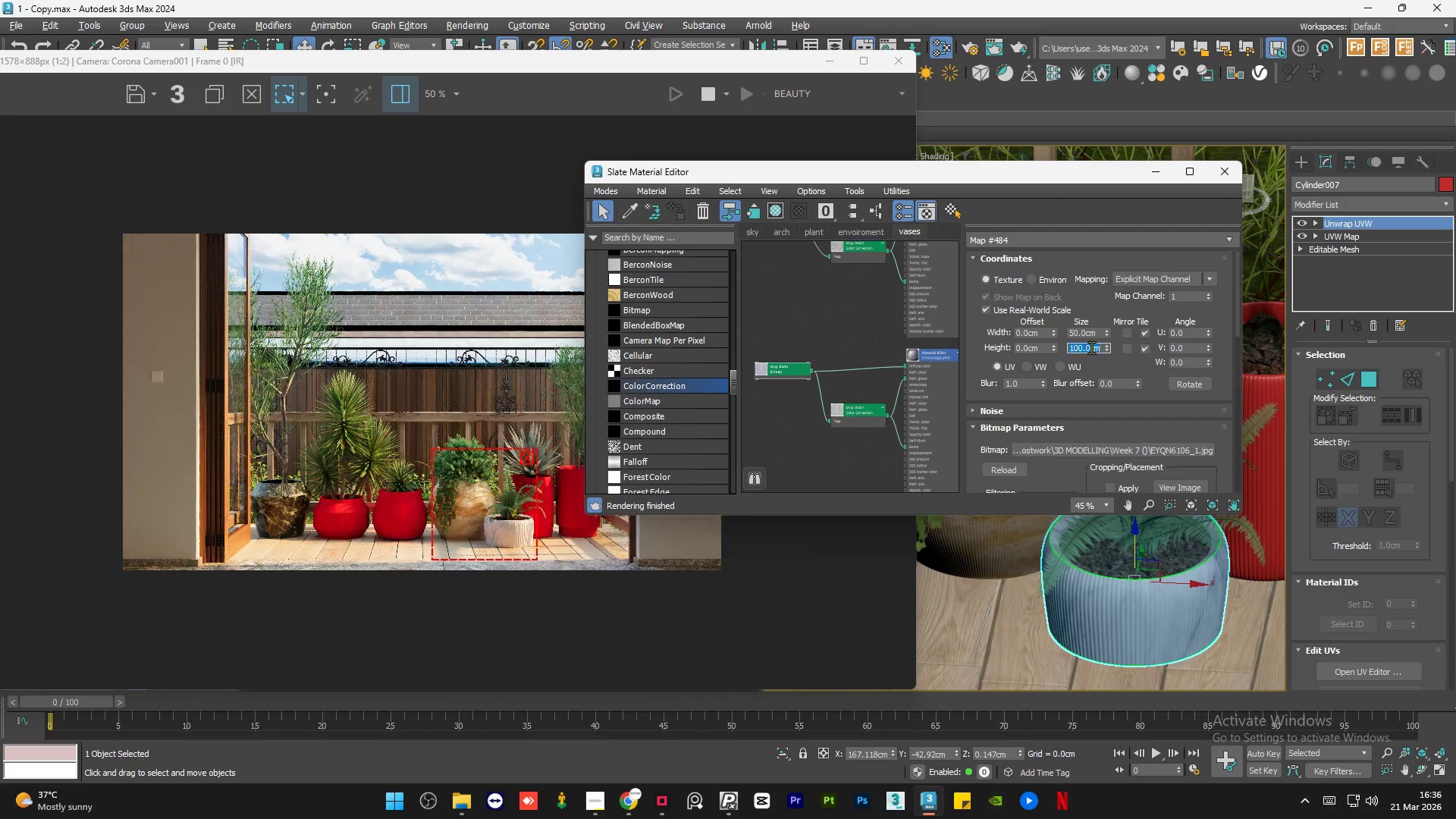 
key(Numpad5)
 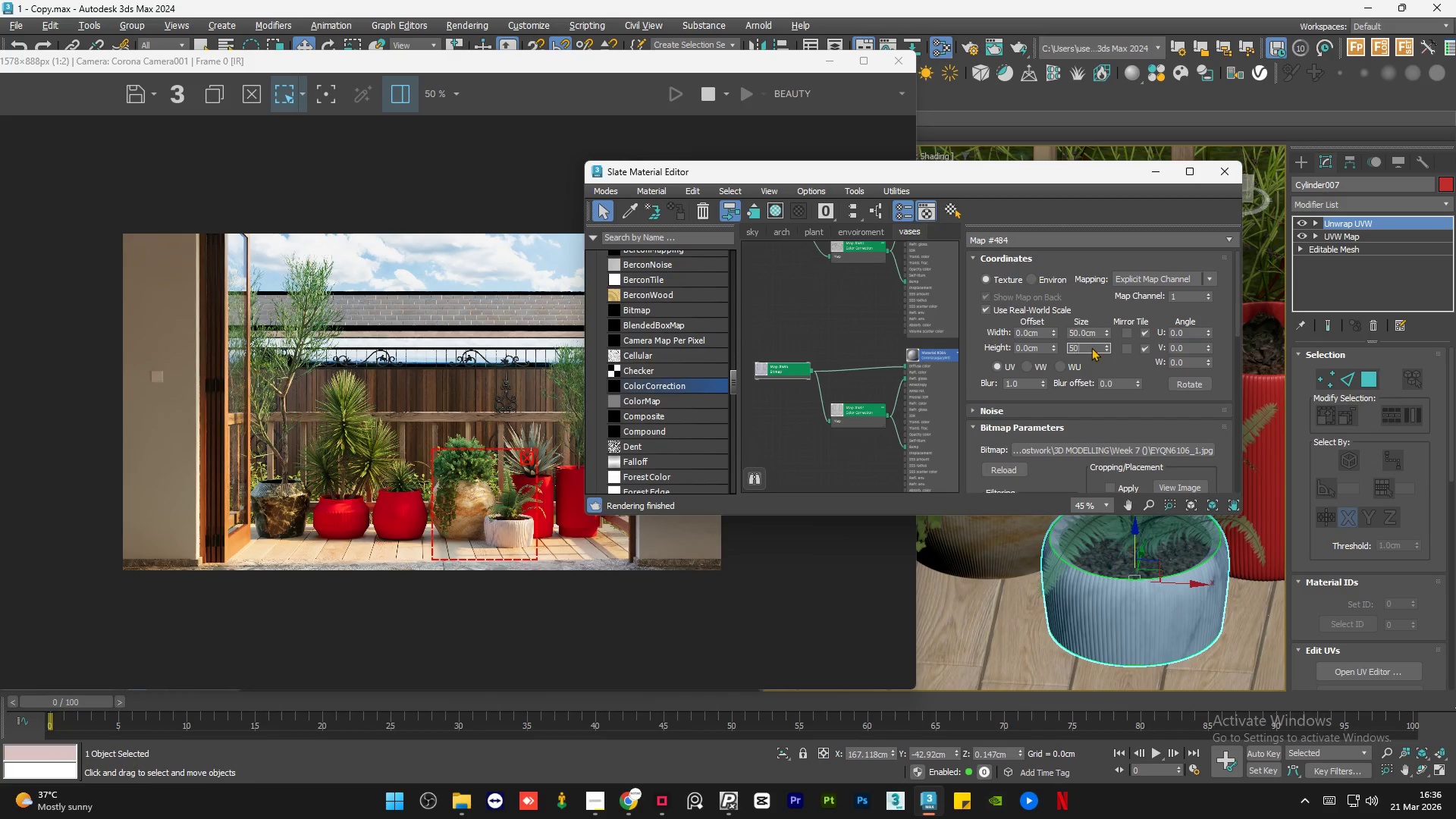 
key(Numpad0)
 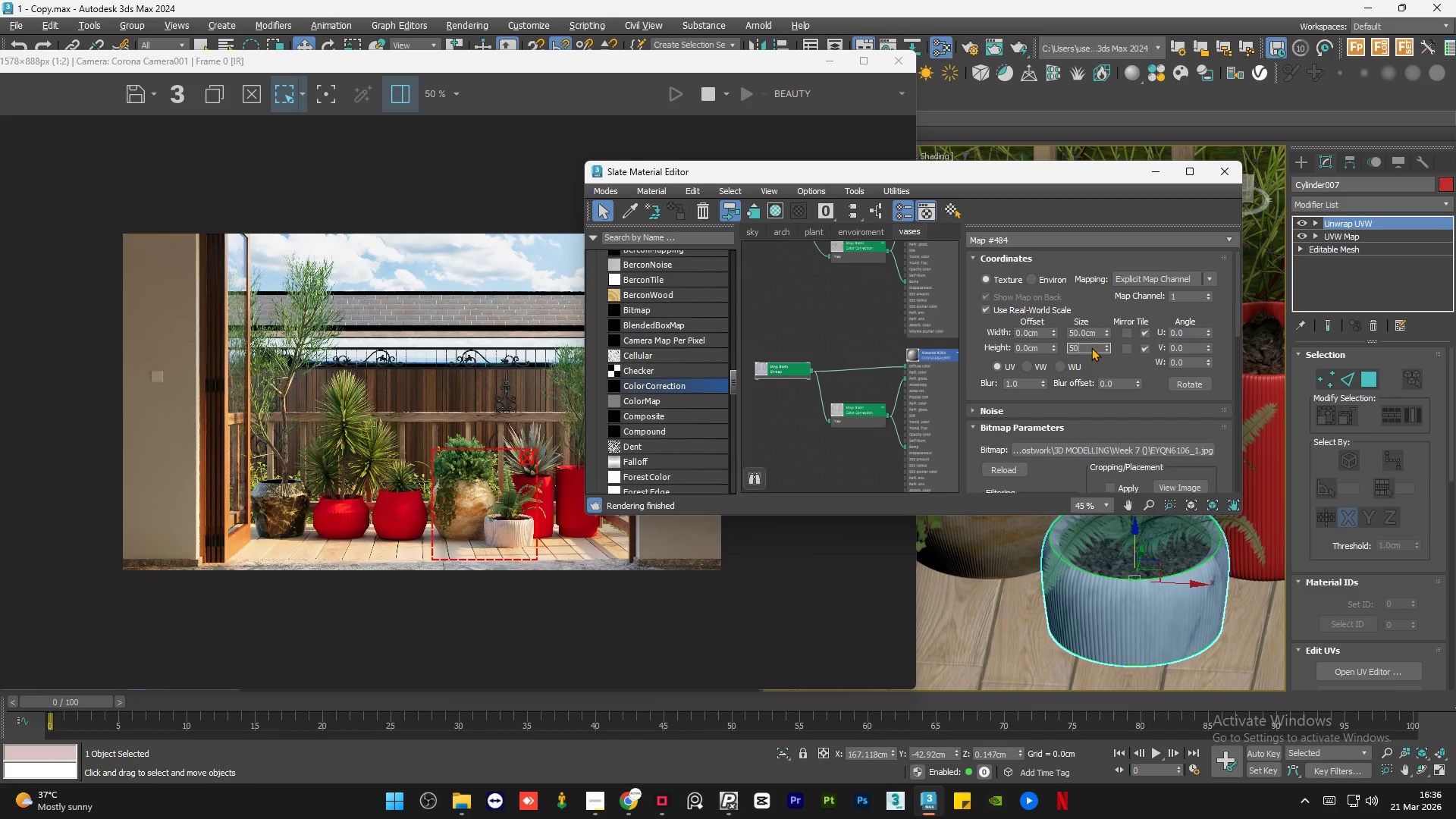 
key(NumpadEnter)
 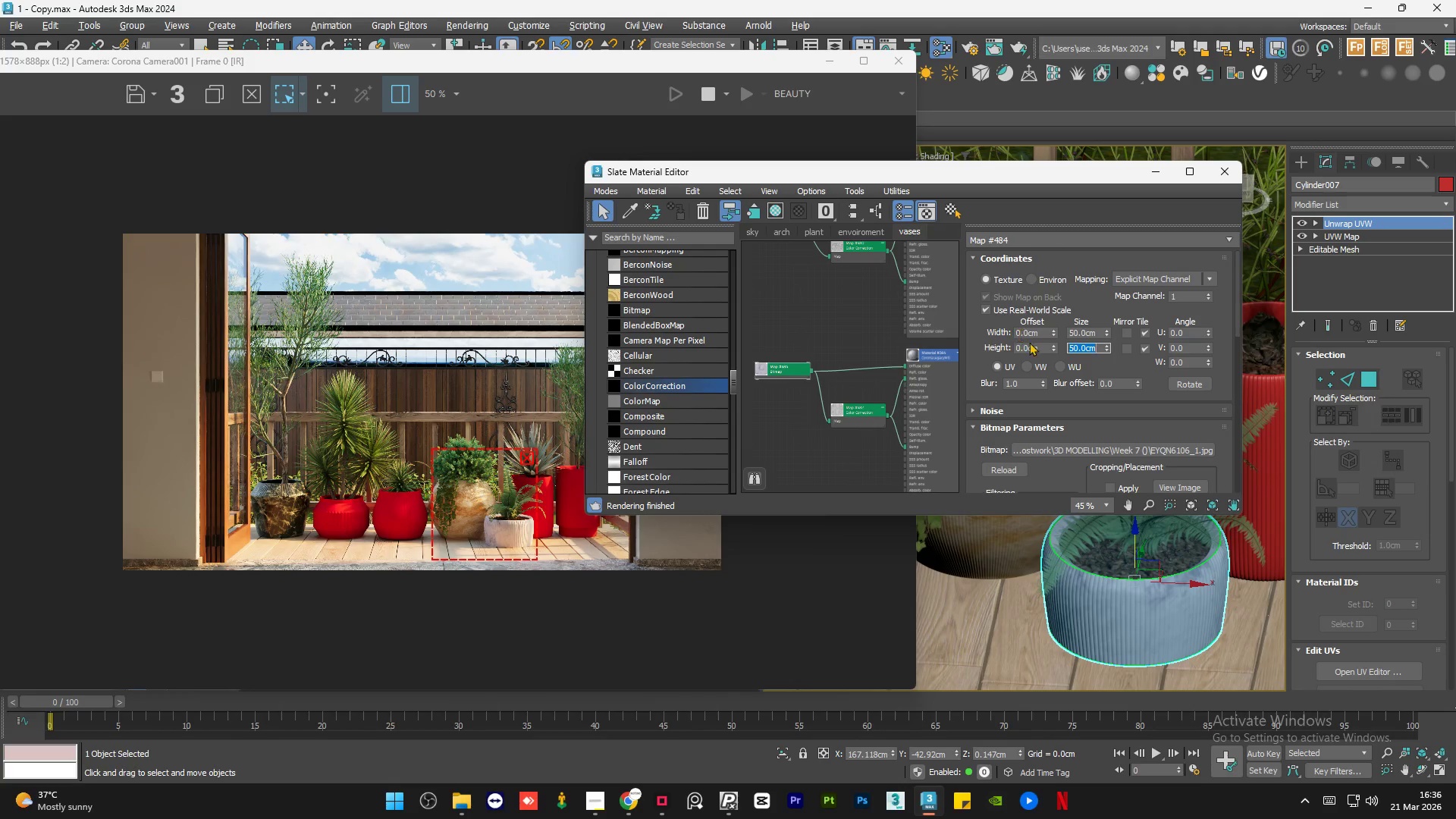 
left_click_drag(start_coordinate=[1053, 344], to_coordinate=[1056, 328])
 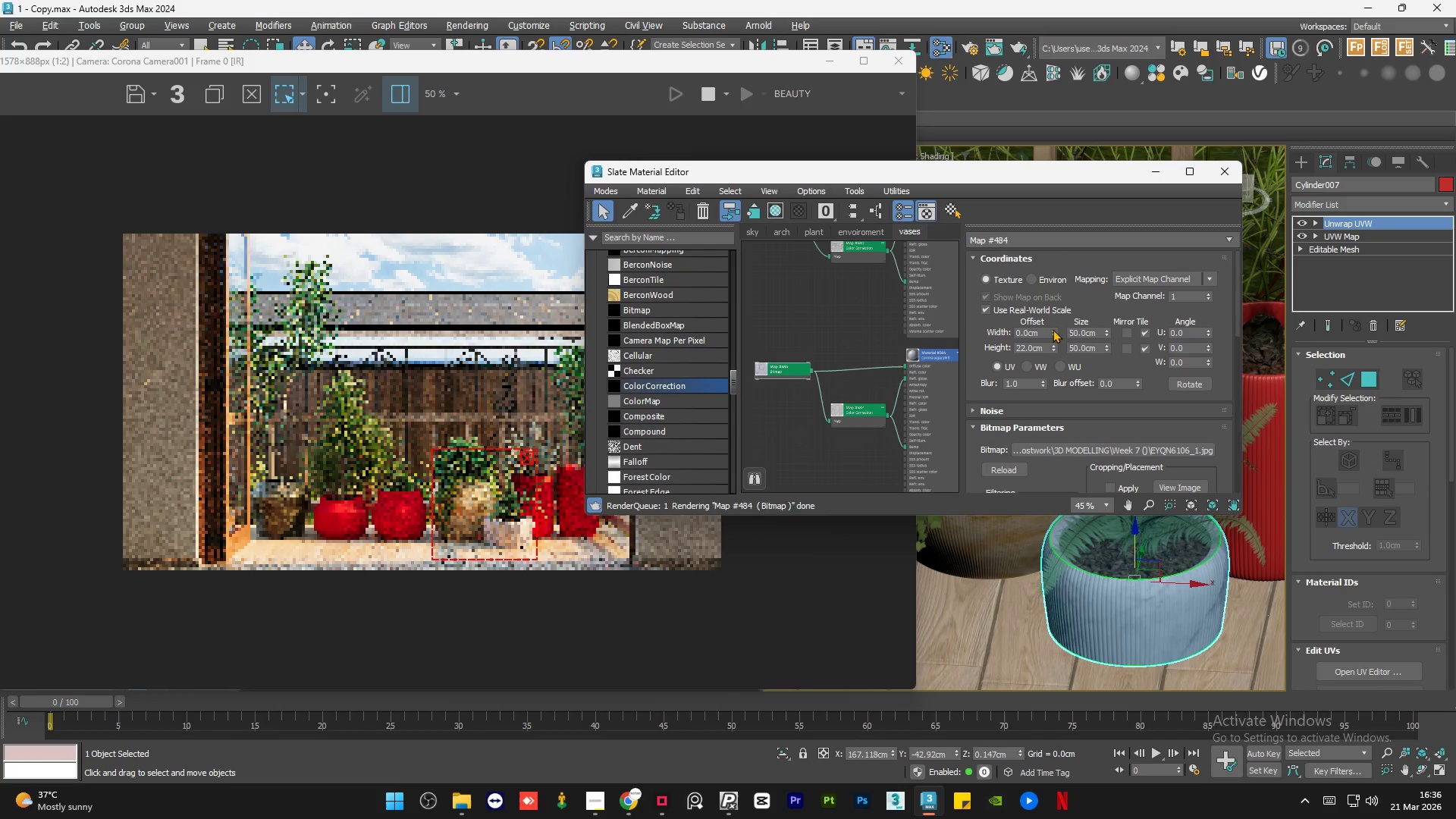 
left_click_drag(start_coordinate=[1053, 331], to_coordinate=[1056, 309])
 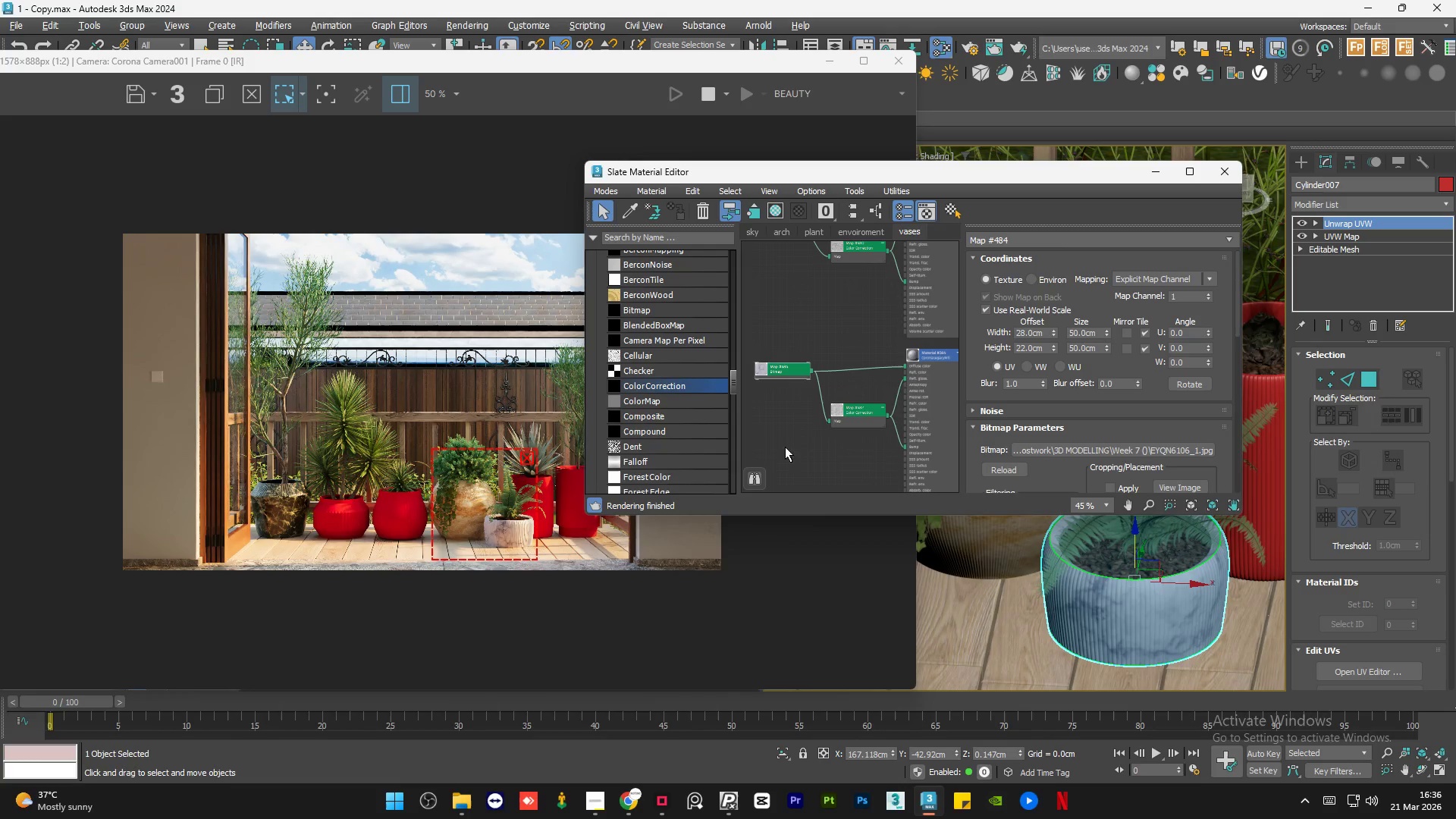 
left_click([777, 441])
 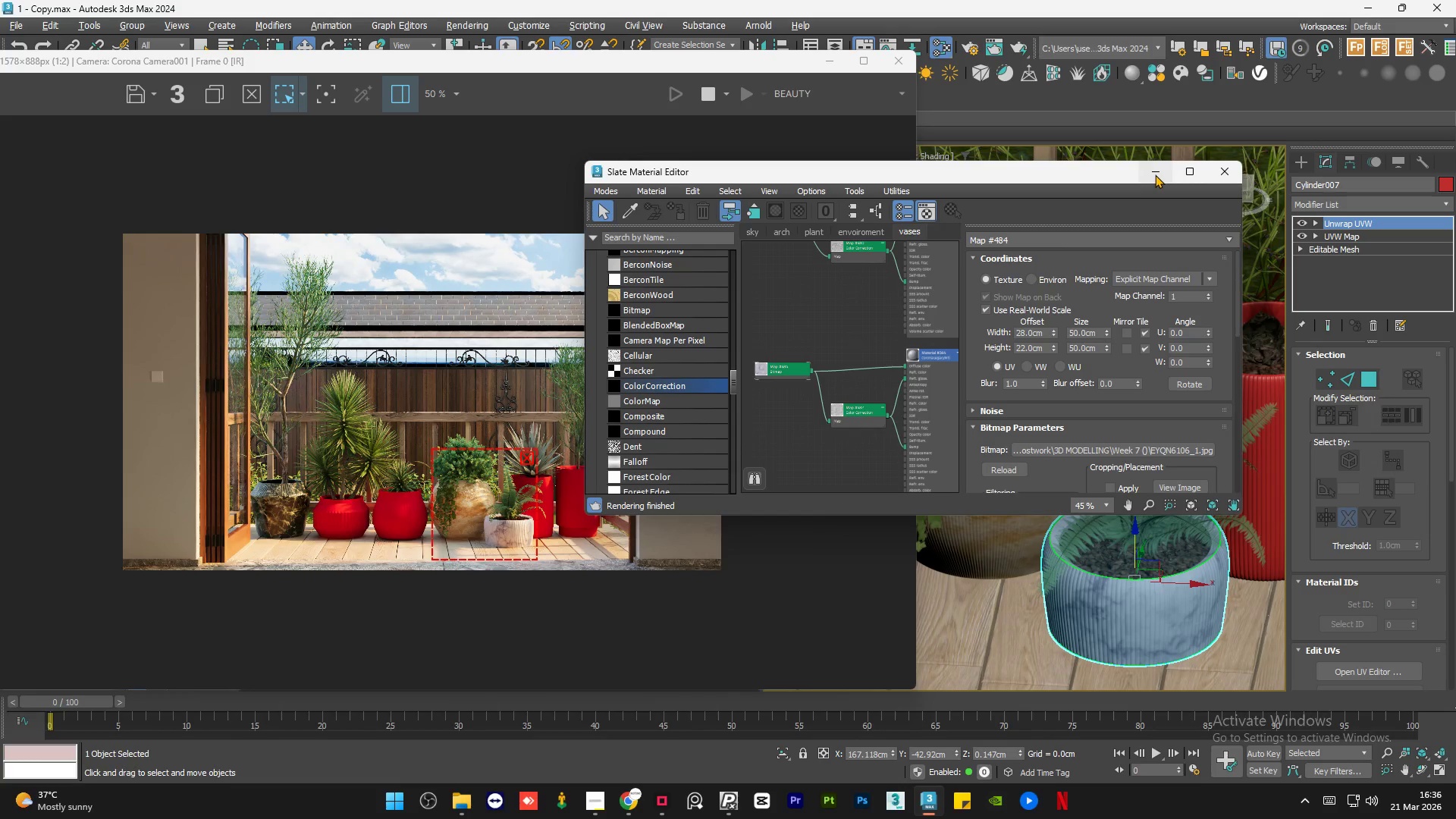 
key(Control+ControlLeft)
 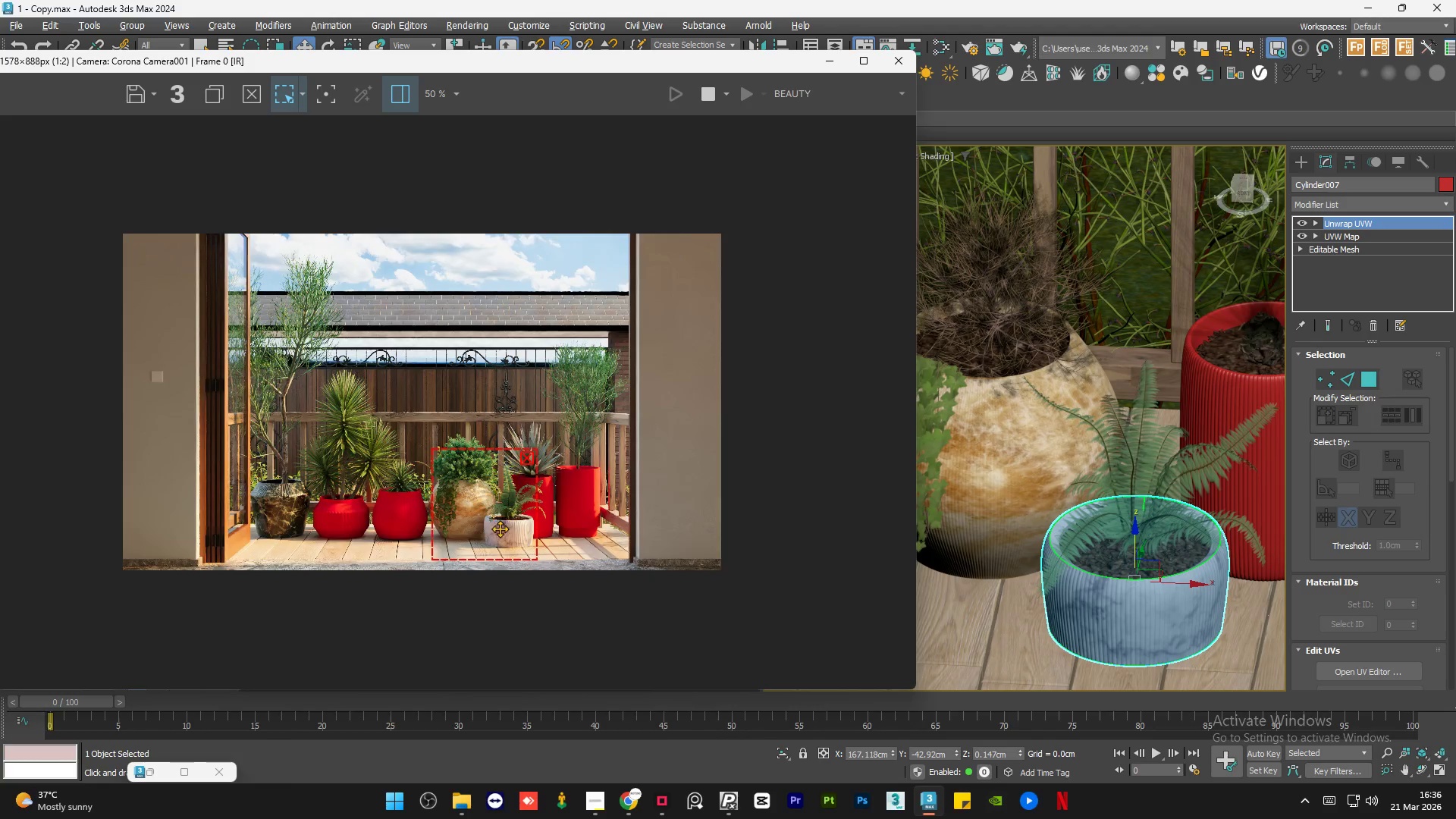 
scroll: coordinate [521, 491], scroll_direction: up, amount: 2.0
 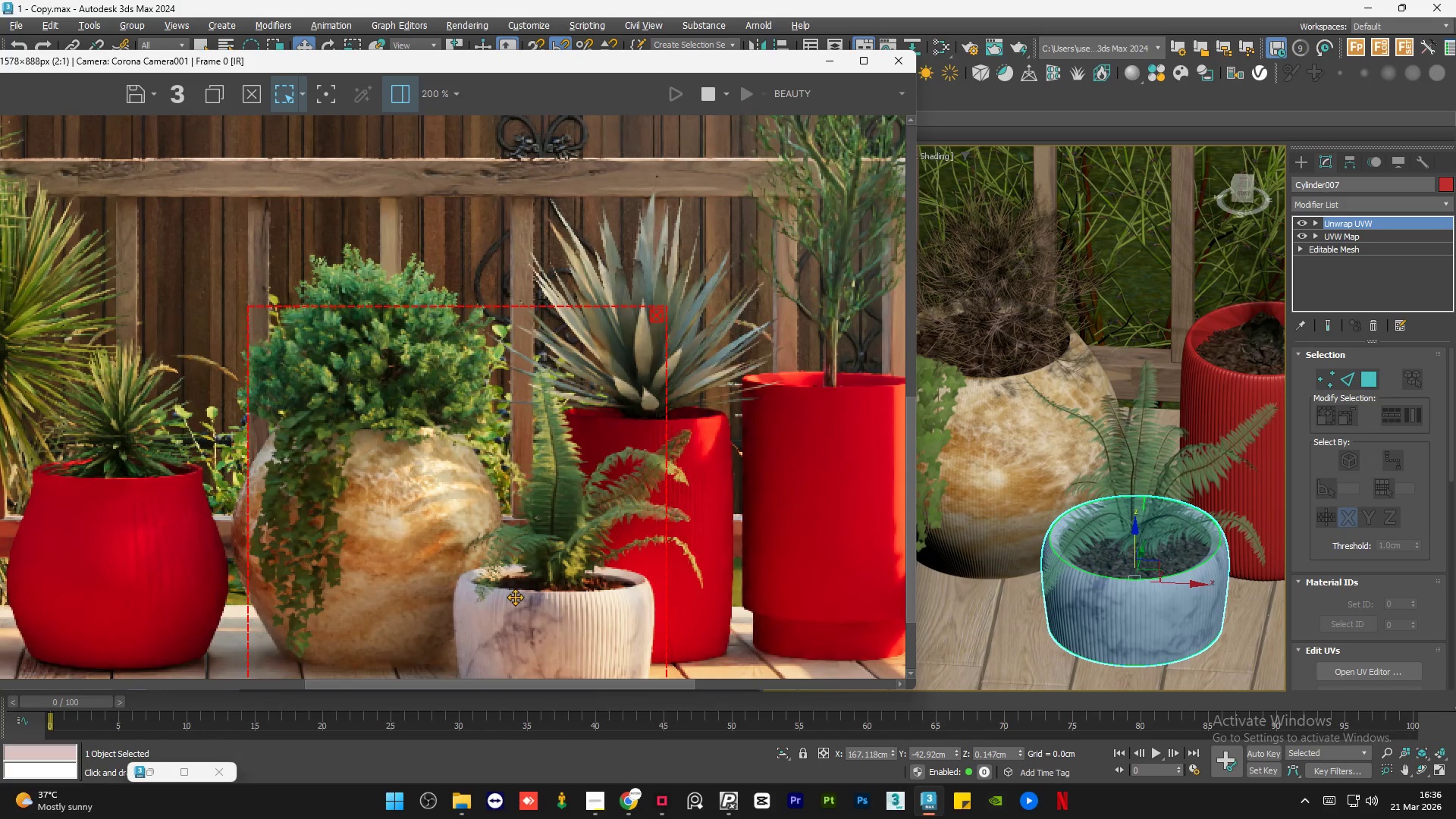 
scroll: coordinate [515, 597], scroll_direction: down, amount: 1.0
 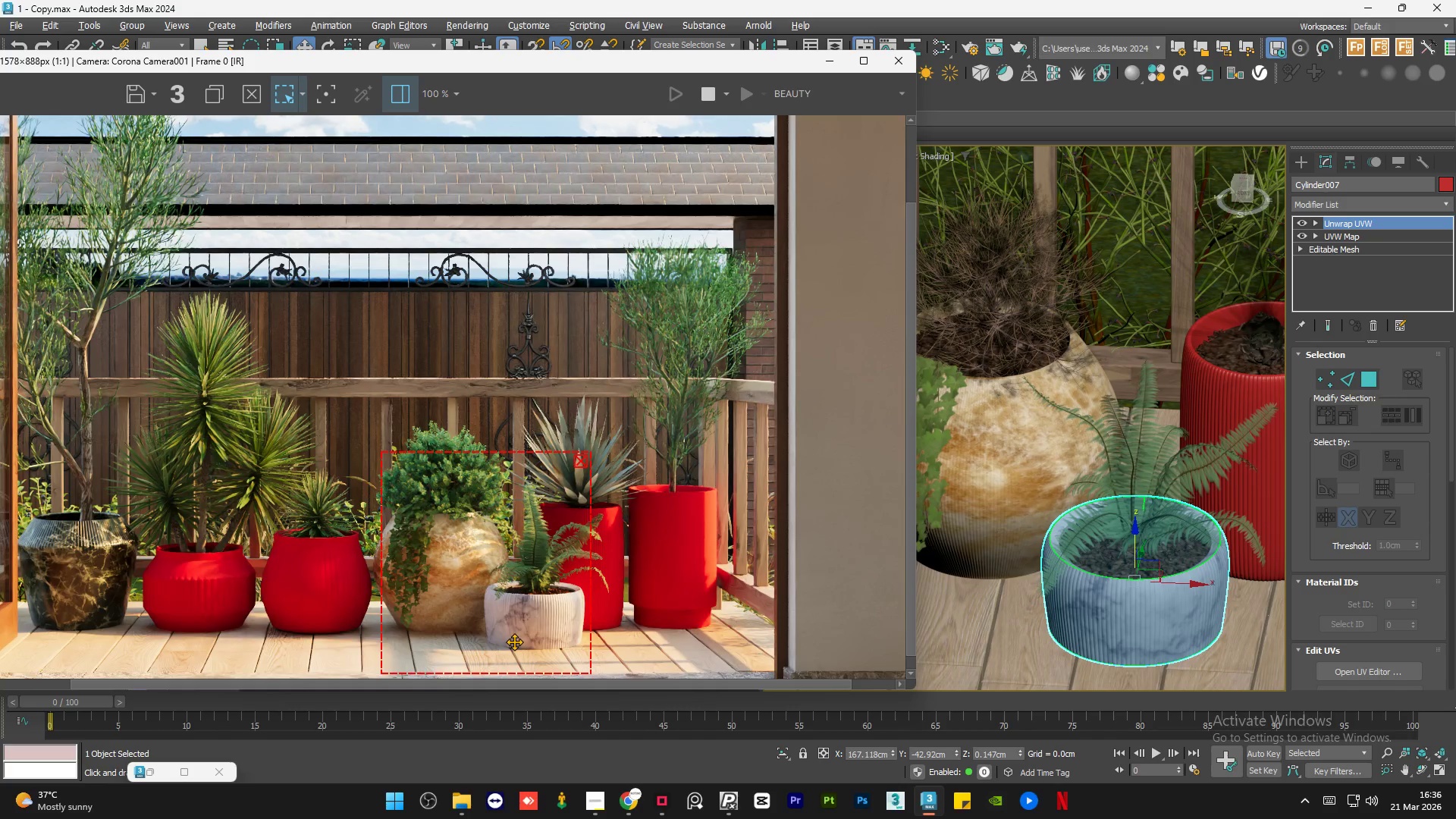 
scroll: coordinate [521, 653], scroll_direction: up, amount: 2.0
 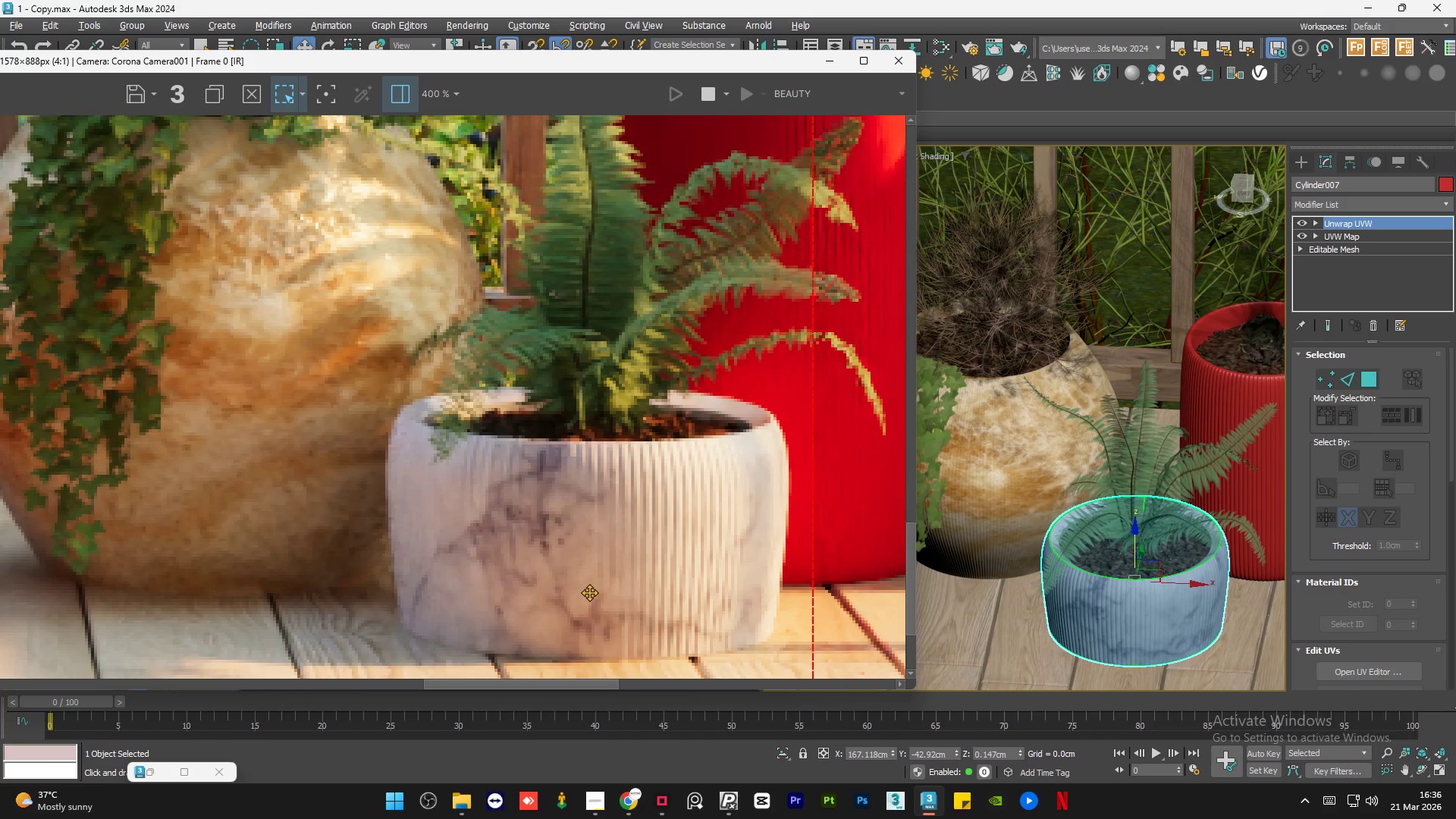 
scroll: coordinate [591, 548], scroll_direction: down, amount: 2.0
 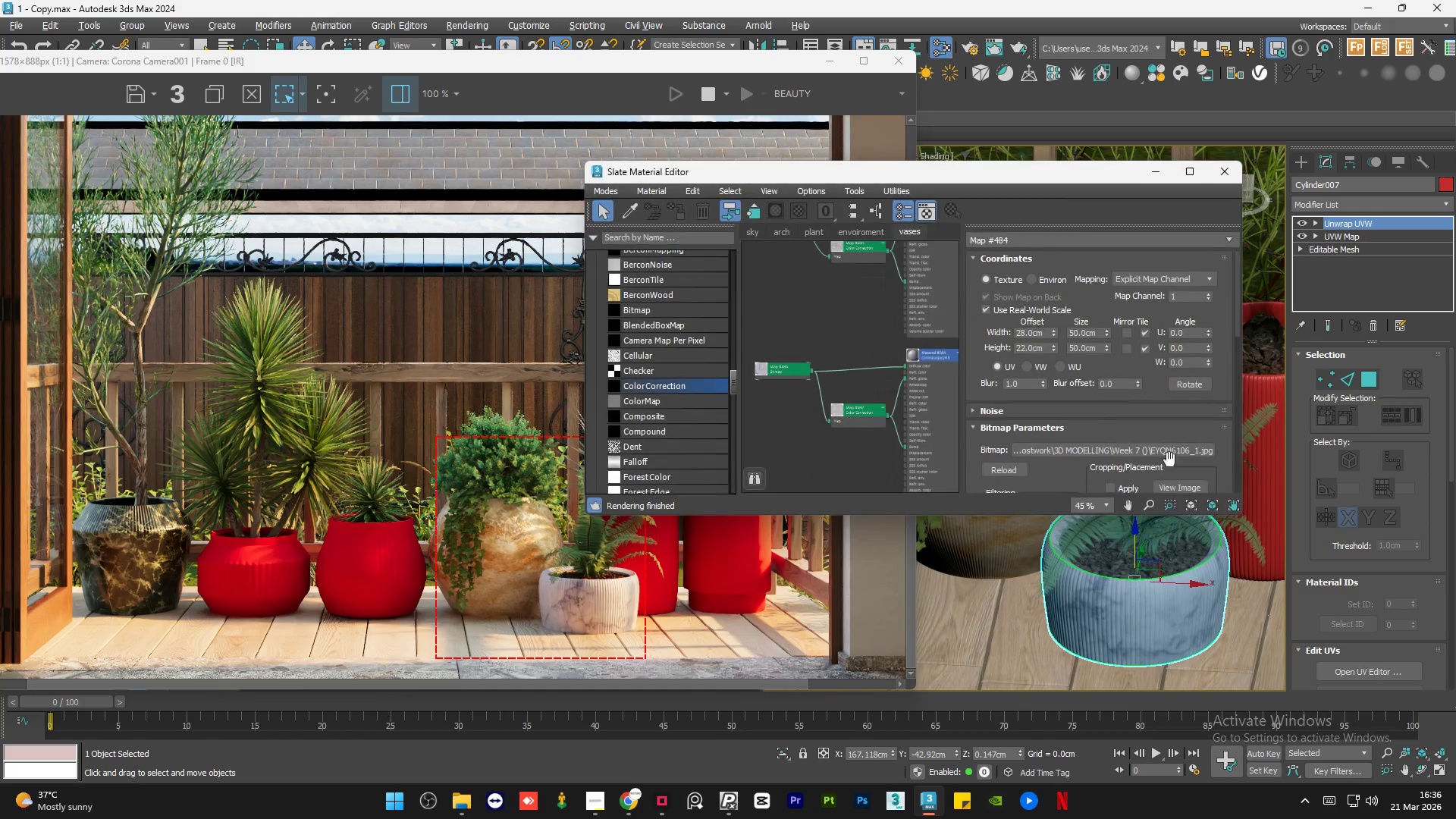 
scroll: coordinate [899, 377], scroll_direction: up, amount: 5.0
 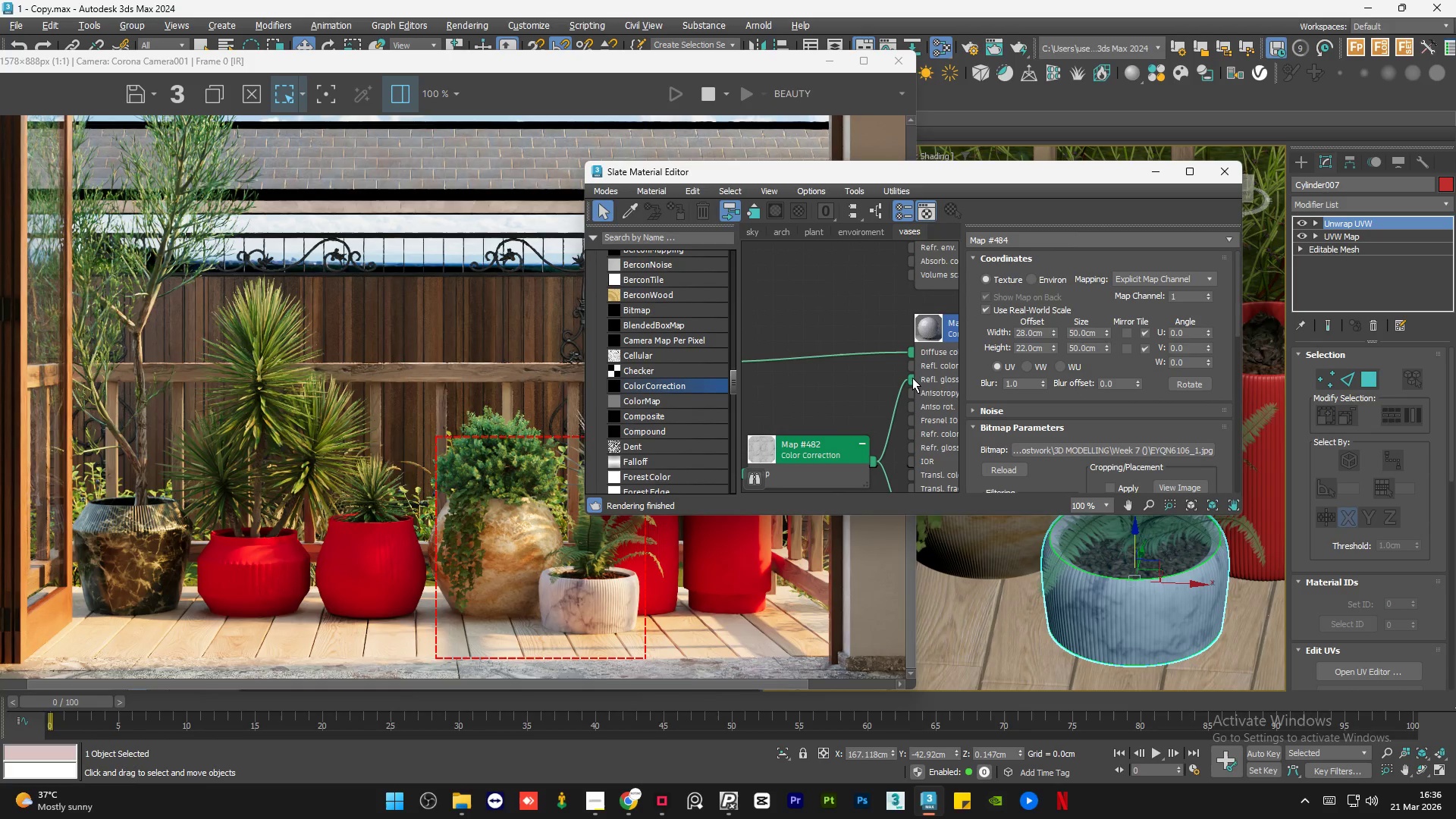 
left_click_drag(start_coordinate=[912, 378], to_coordinate=[890, 396])
 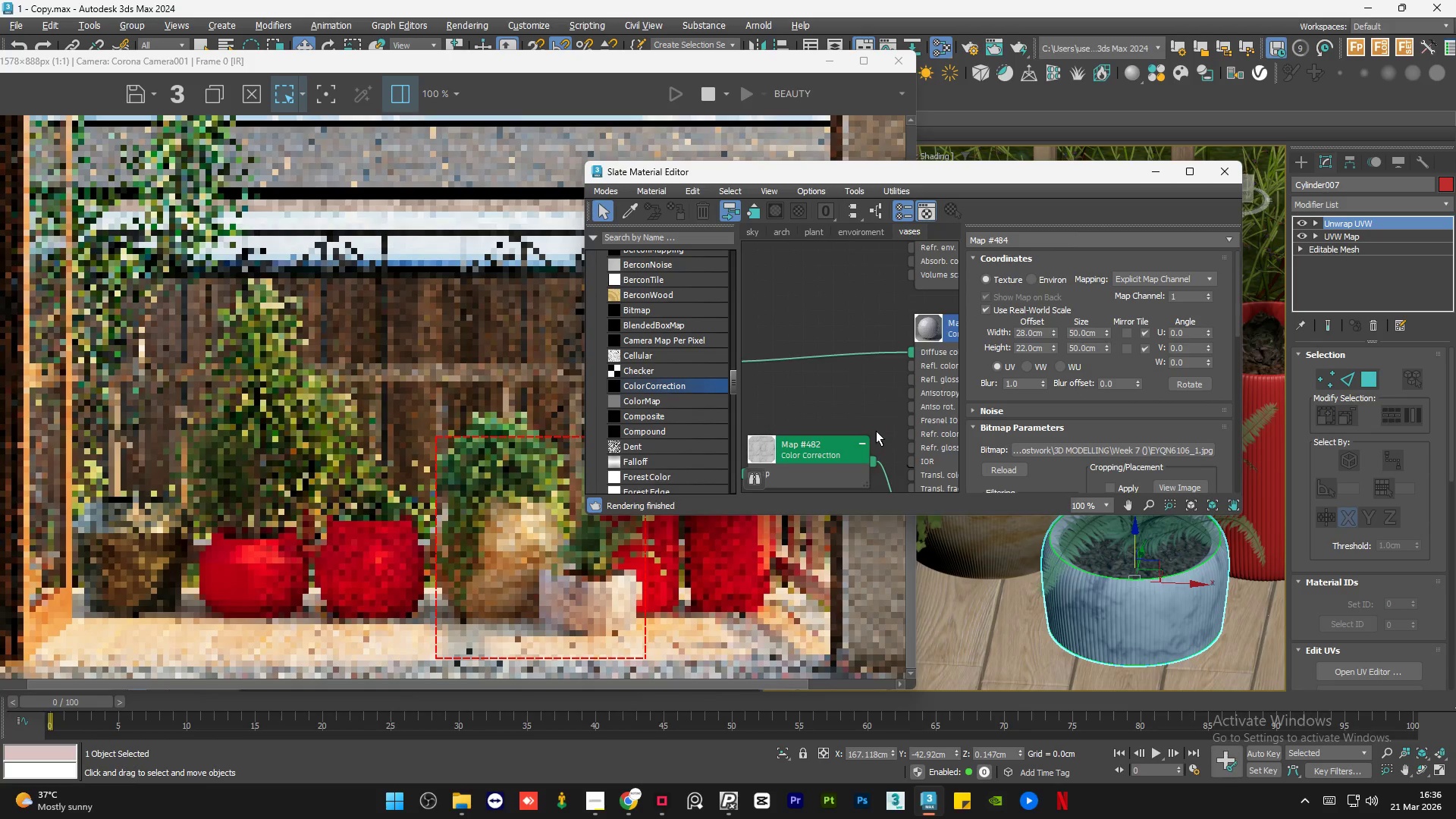 
scroll: coordinate [888, 310], scroll_direction: none, amount: 0.0
 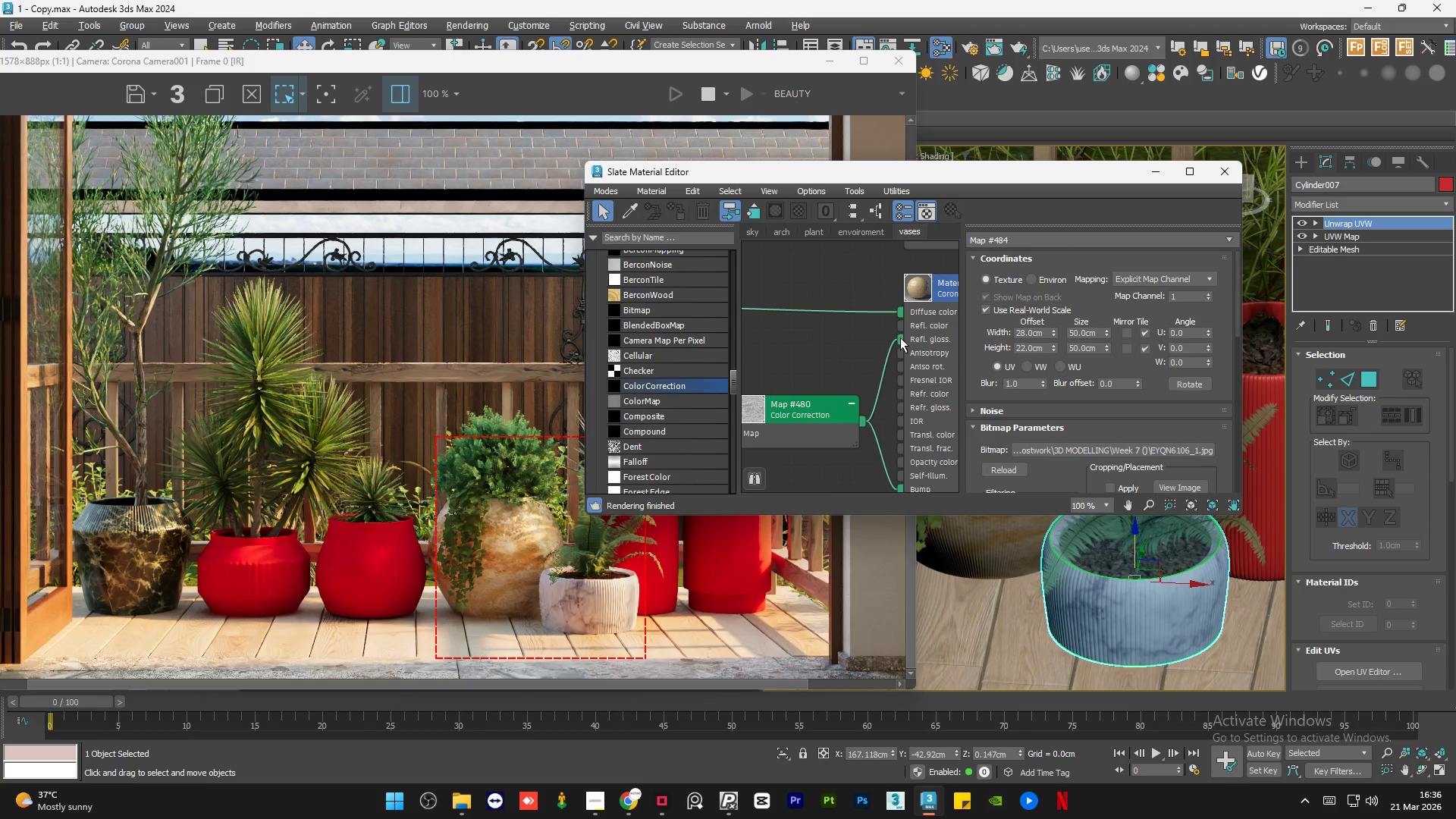 
left_click_drag(start_coordinate=[900, 337], to_coordinate=[880, 355])
 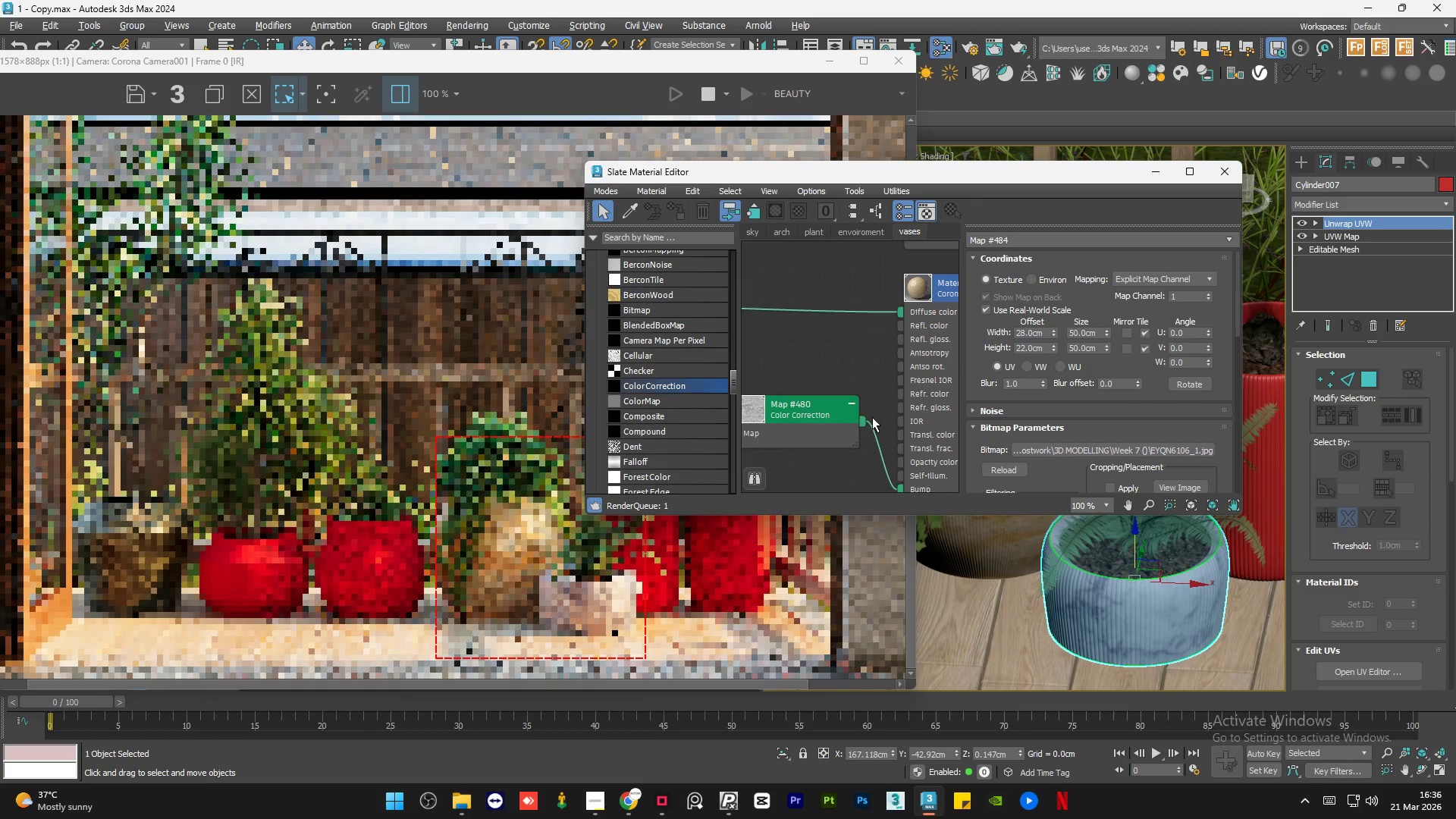 
scroll: coordinate [872, 425], scroll_direction: down, amount: 6.0
 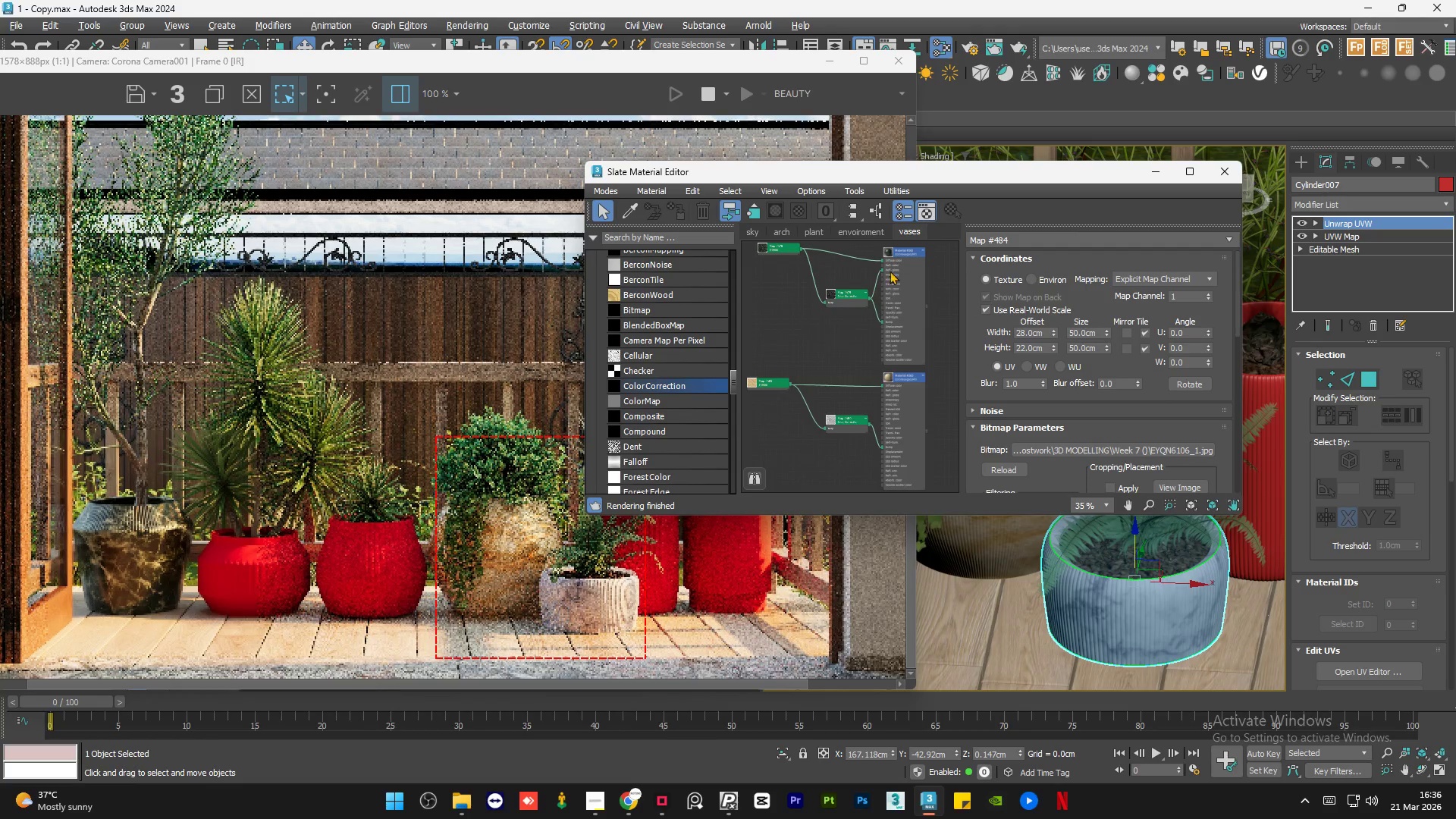 
scroll: coordinate [879, 262], scroll_direction: up, amount: 6.0
 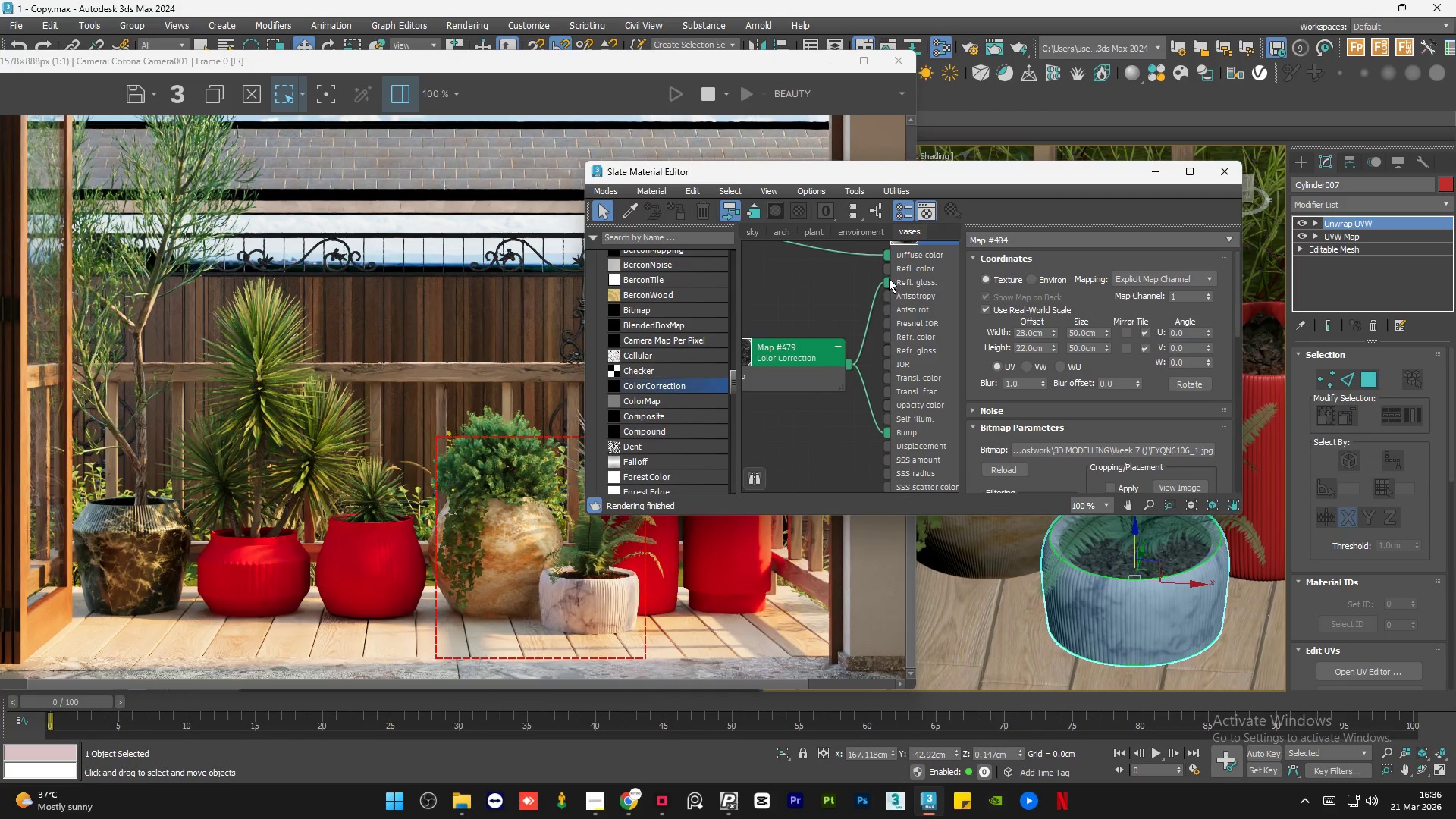 
left_click_drag(start_coordinate=[889, 278], to_coordinate=[864, 306])
 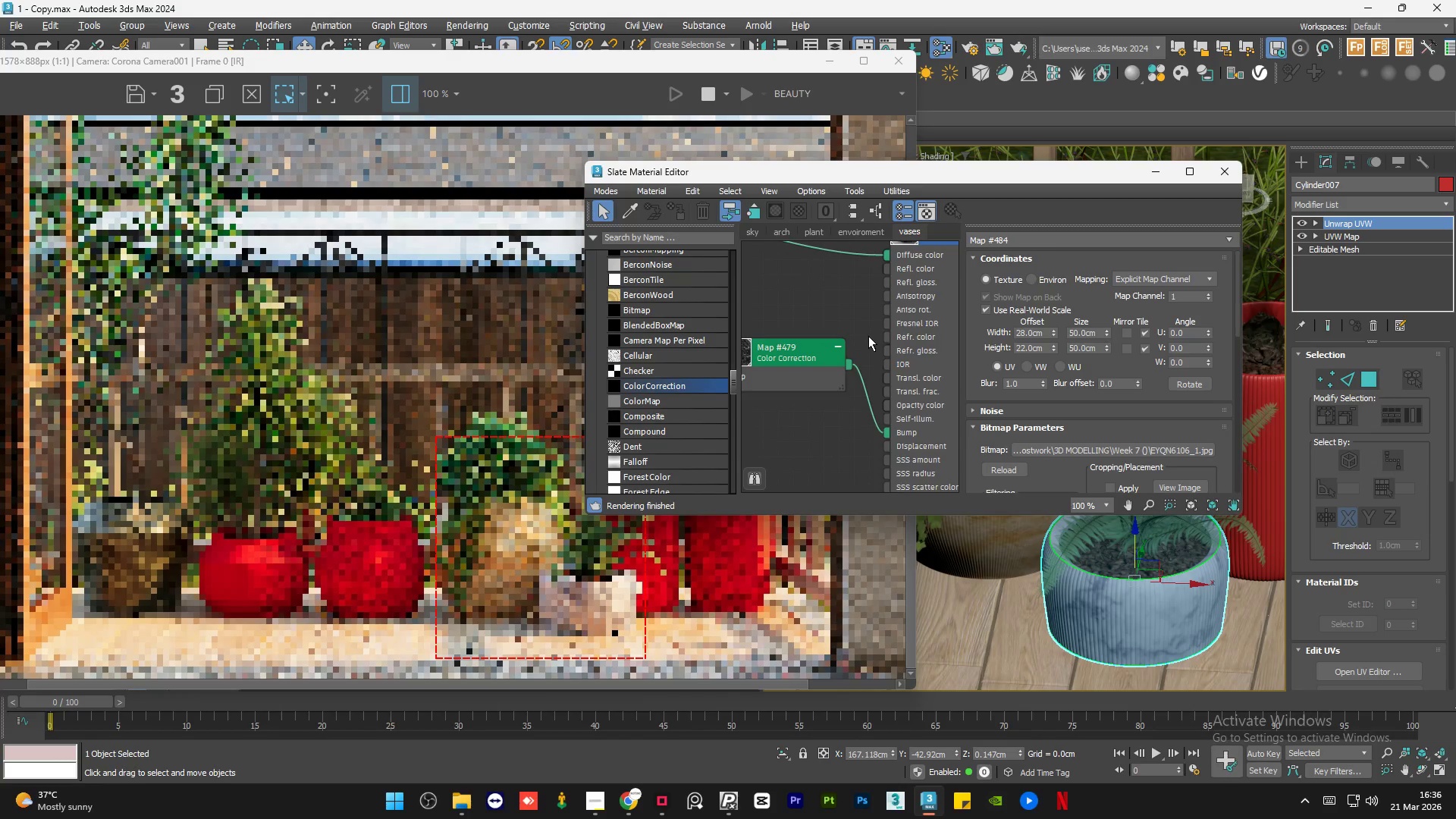 
scroll: coordinate [870, 343], scroll_direction: down, amount: 4.0
 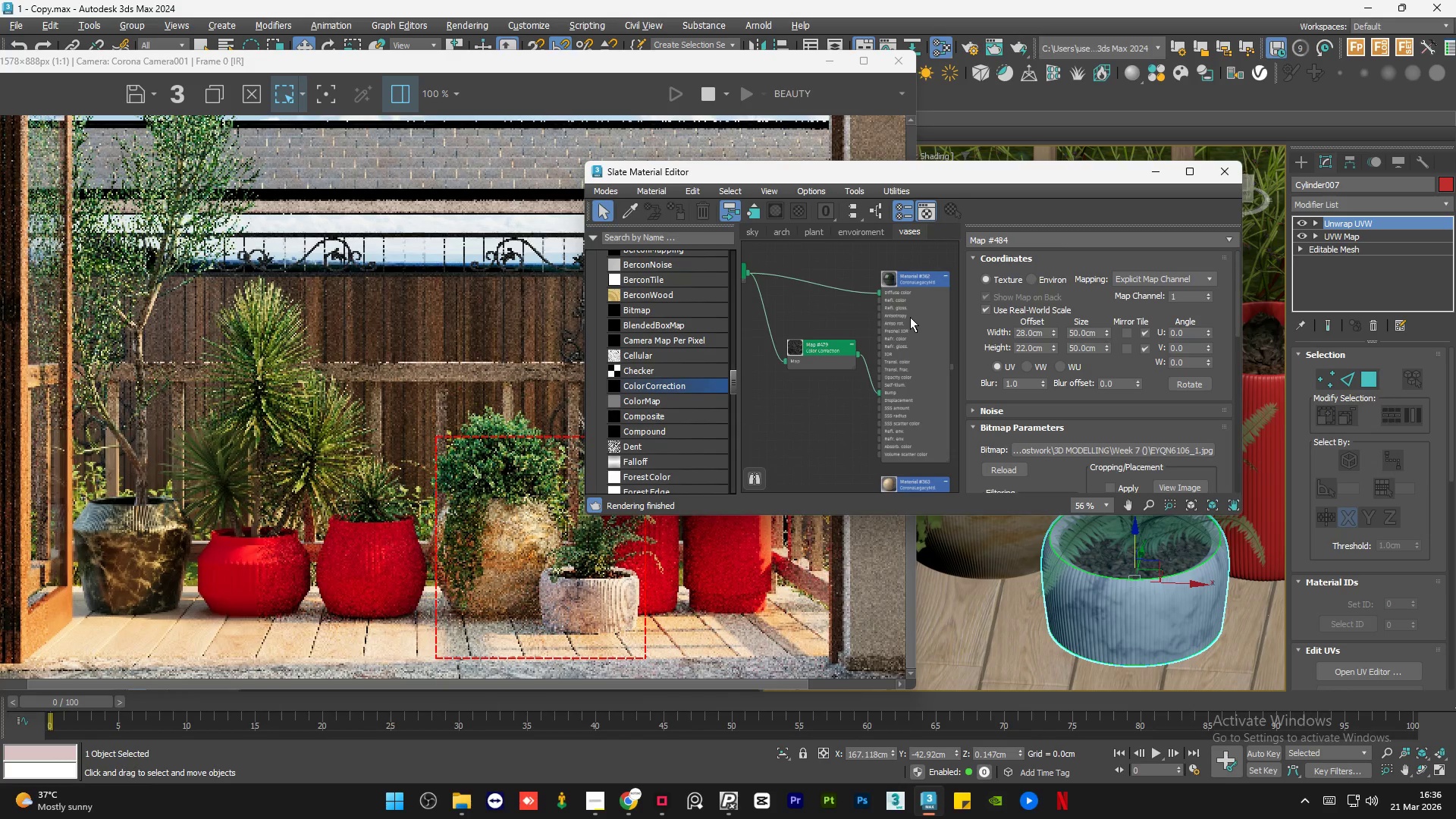 
double_click([910, 316])
 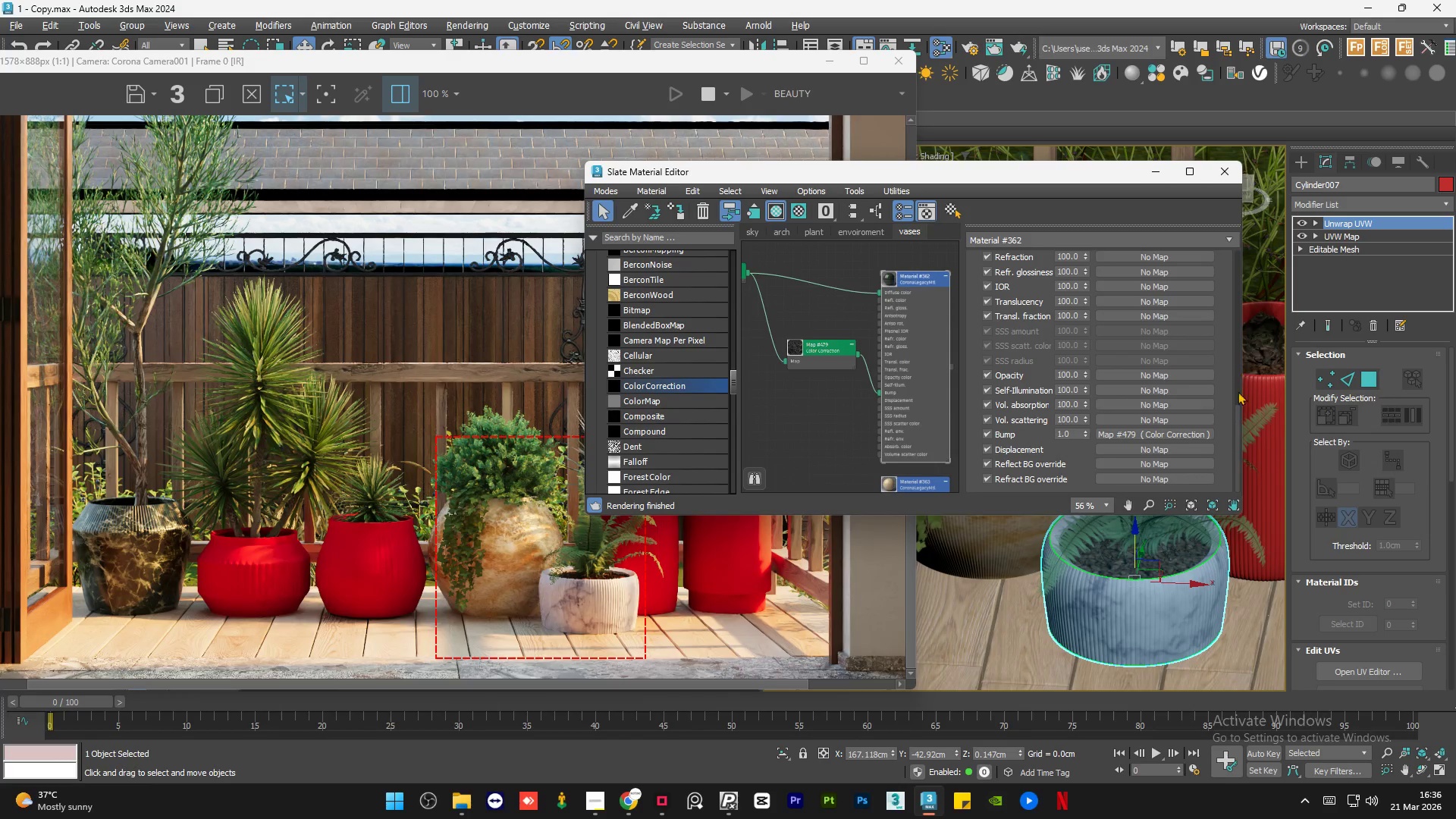 
left_click_drag(start_coordinate=[1238, 422], to_coordinate=[1241, 177])
 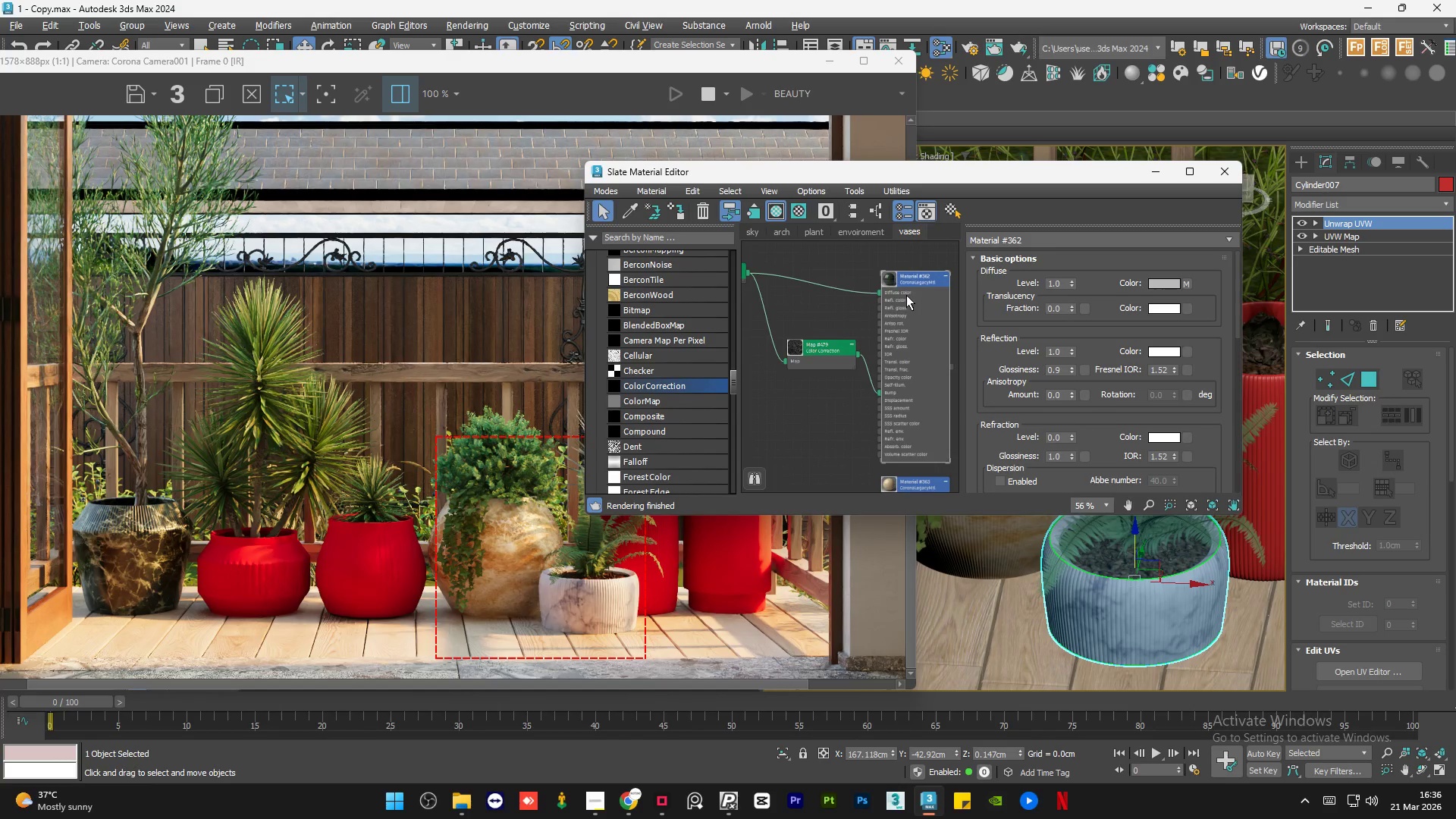 
scroll: coordinate [859, 342], scroll_direction: up, amount: 8.0
 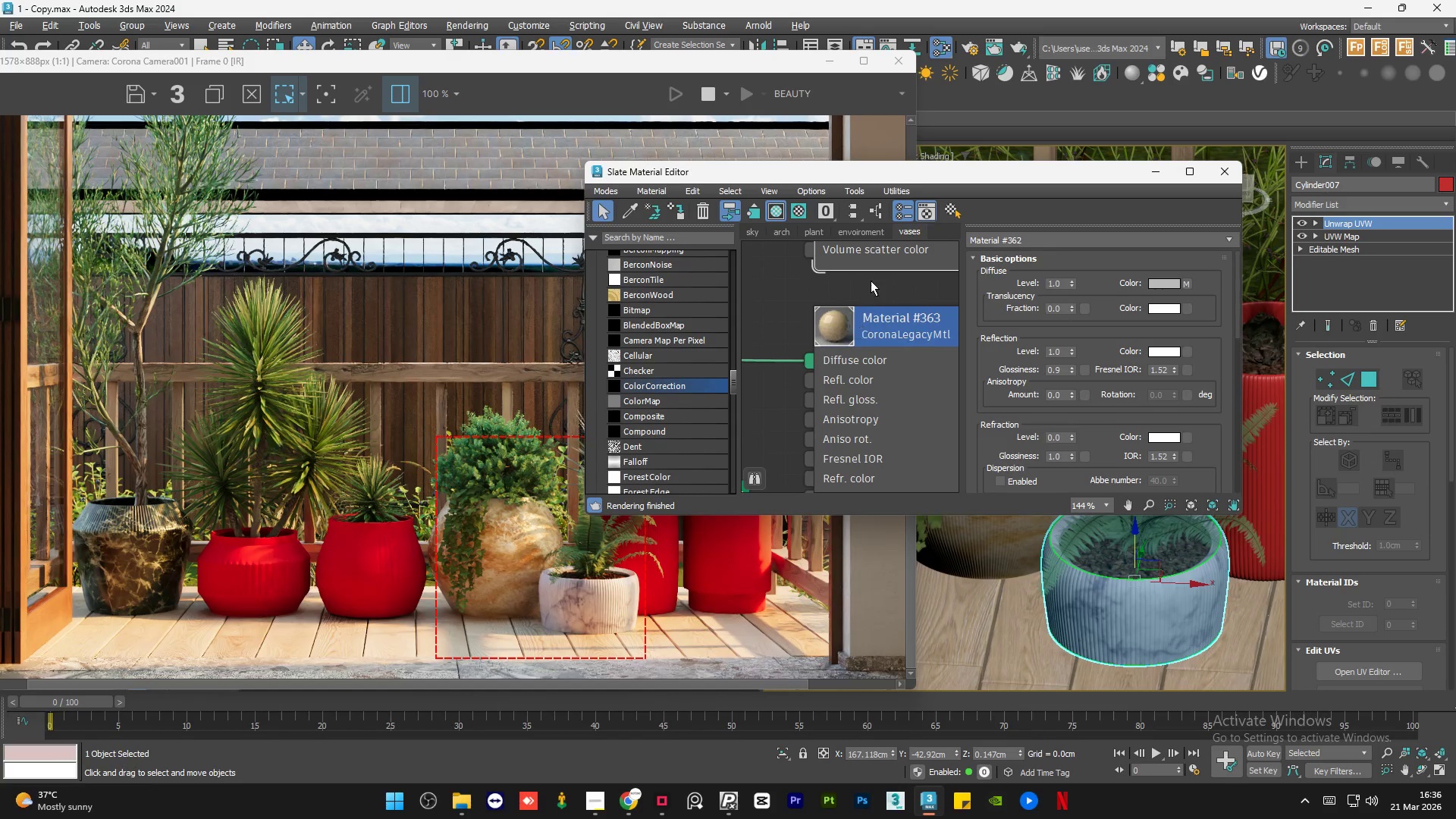 
left_click([889, 433])
 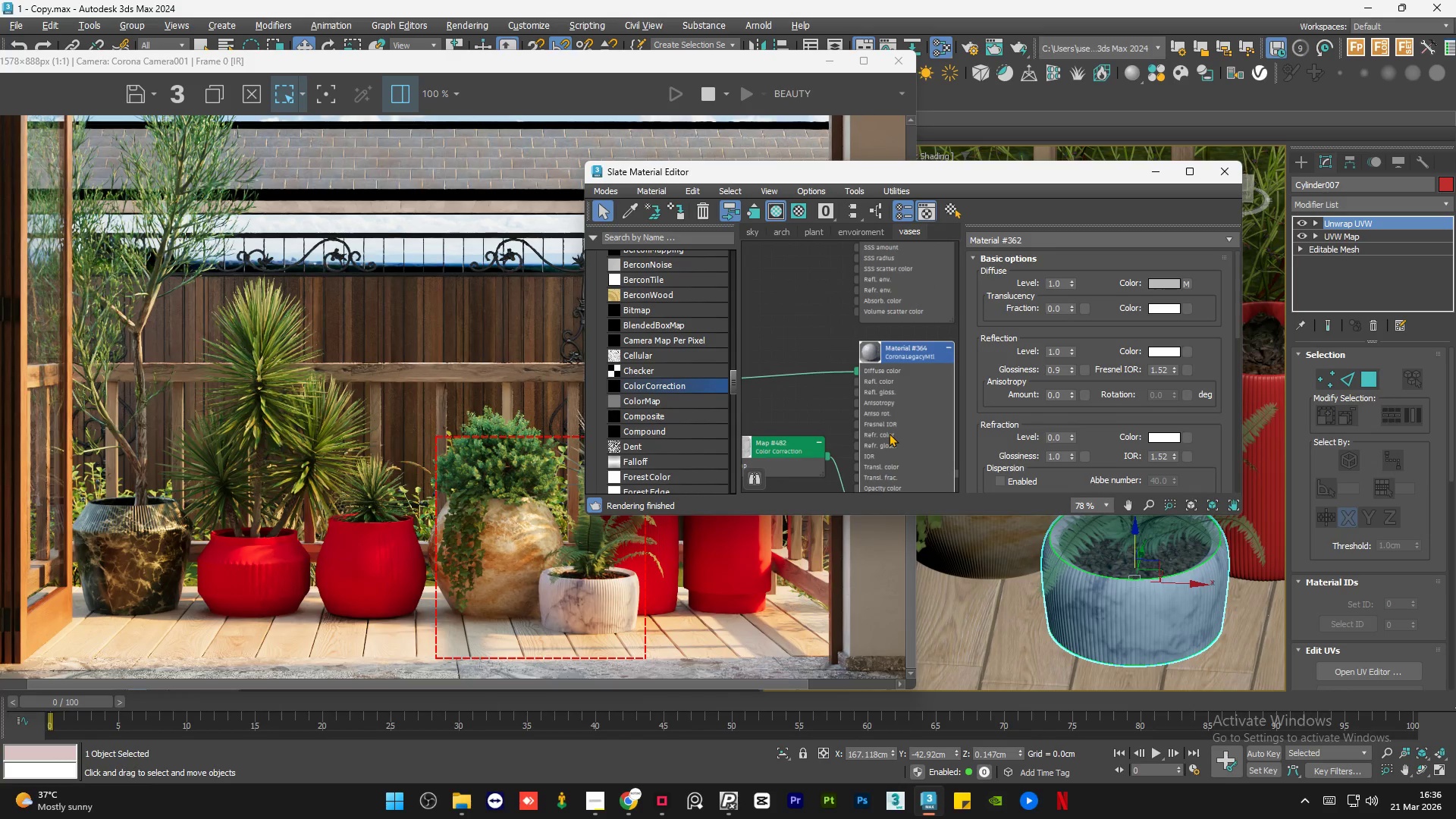 
scroll: coordinate [878, 382], scroll_direction: down, amount: 6.0
 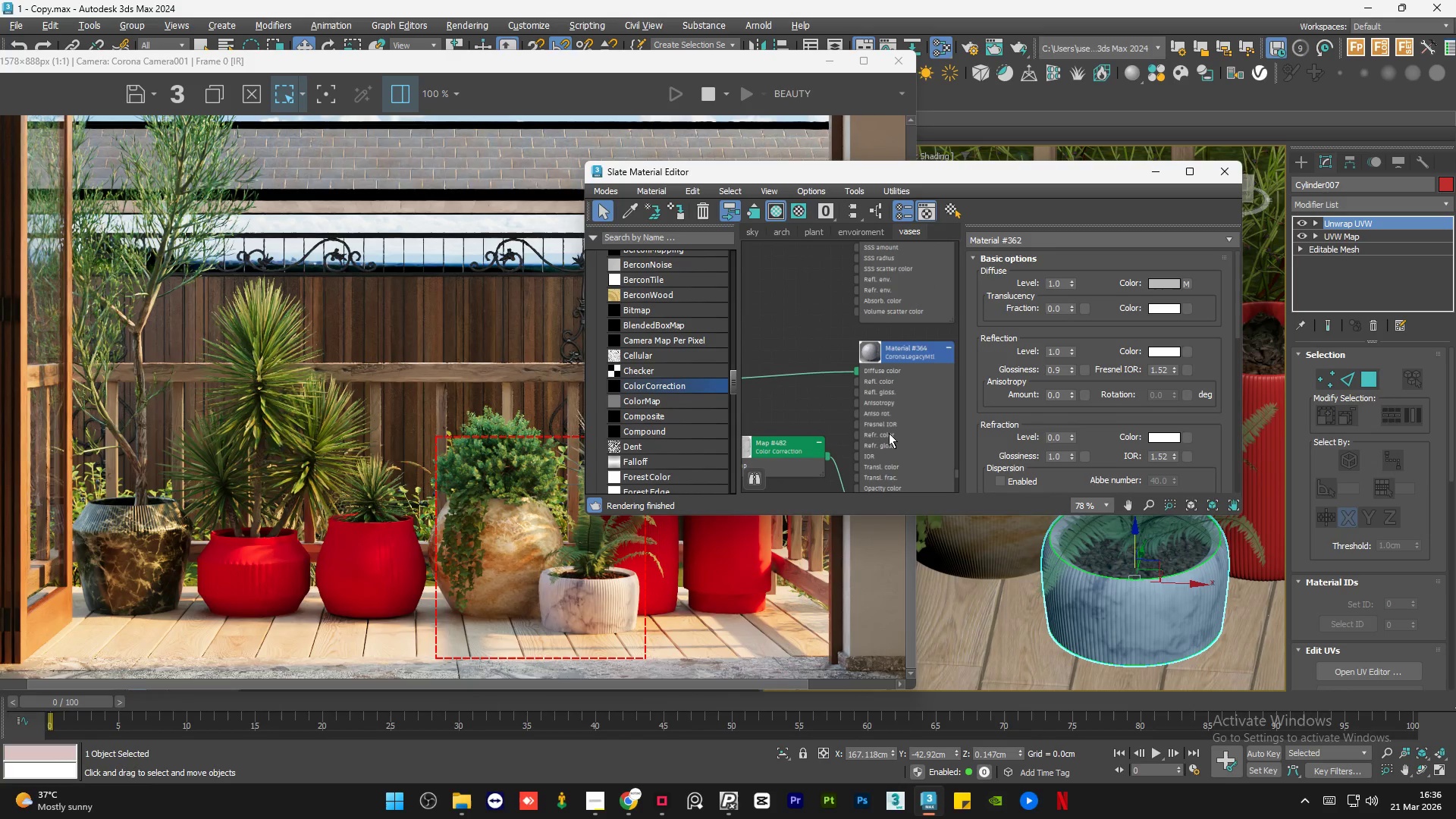 
double_click([889, 433])
 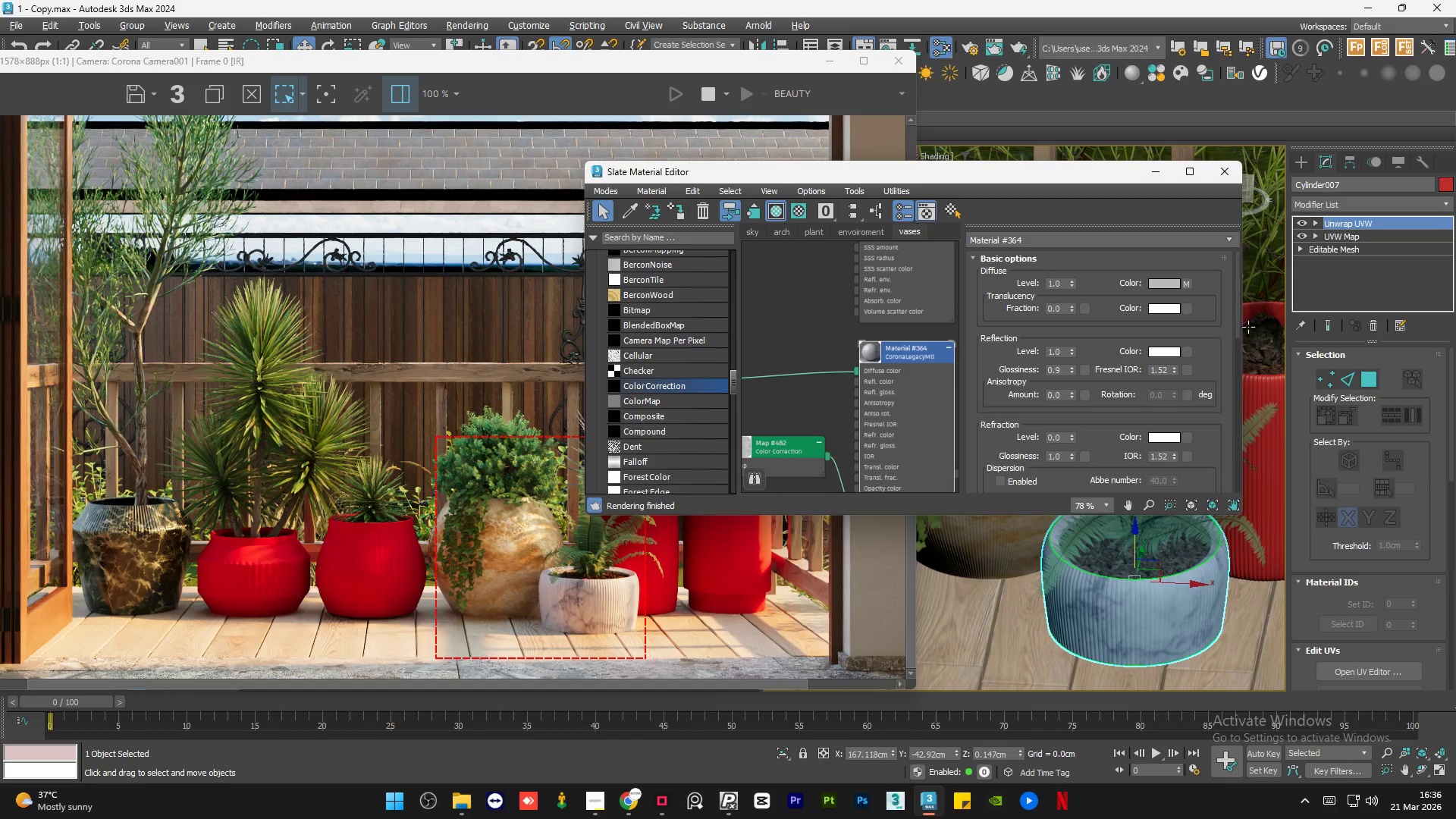 
left_click_drag(start_coordinate=[1238, 315], to_coordinate=[1253, 505])
 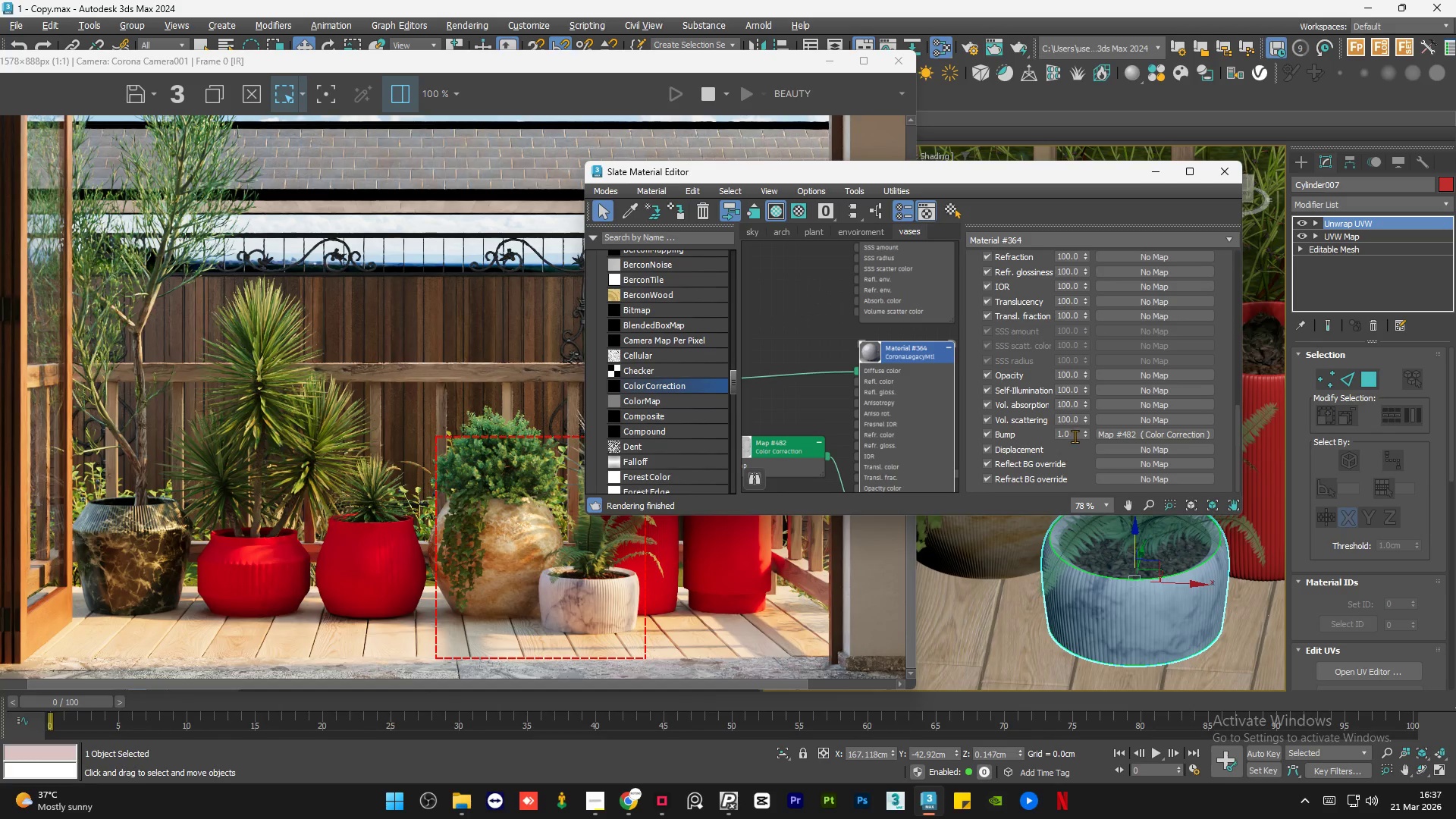 
double_click([1075, 436])
 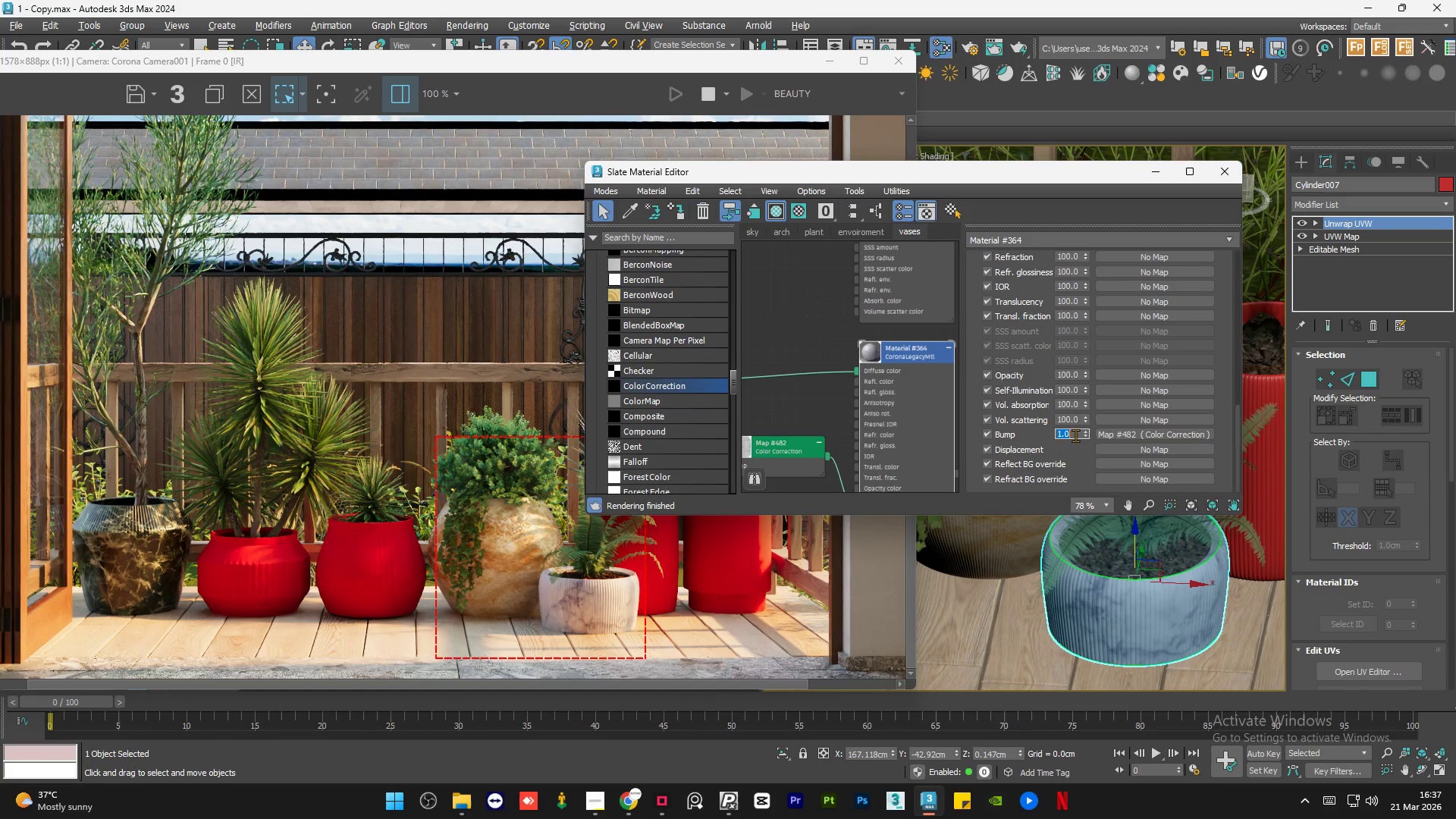 
key(NumpadDecimal)
 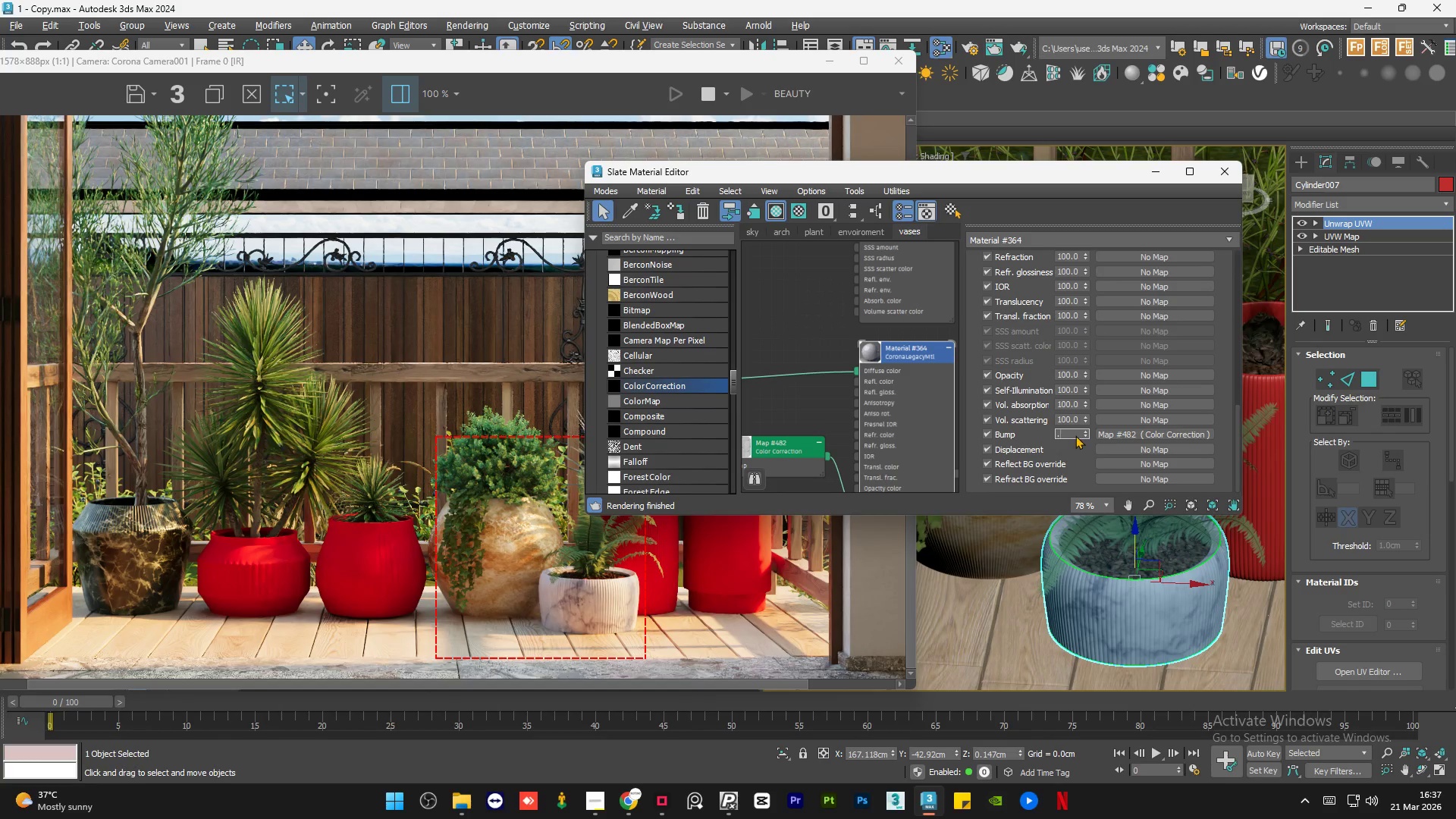 
key(Numpad4)
 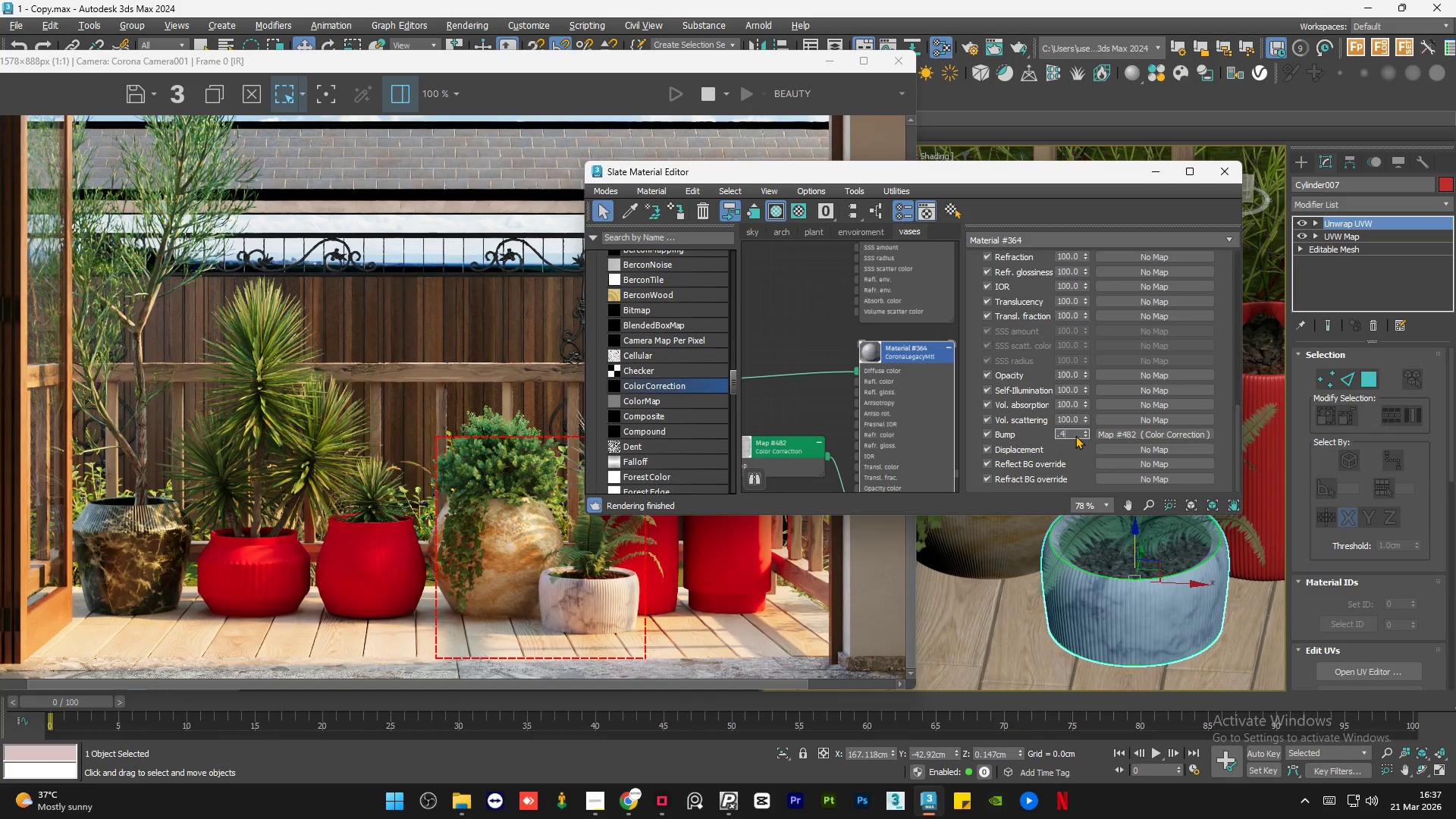 
key(NumpadEnter)
 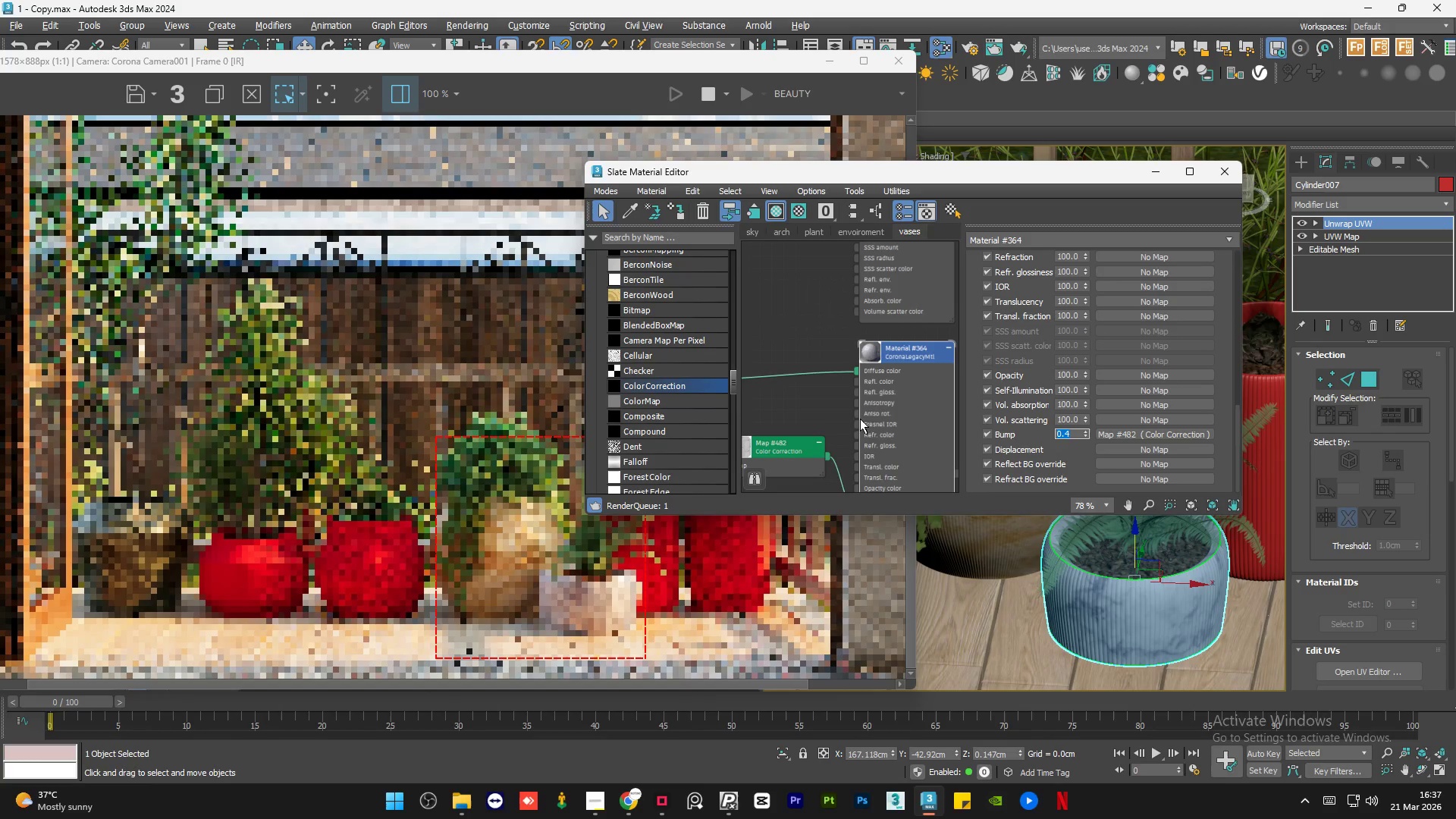 
double_click([868, 369])
 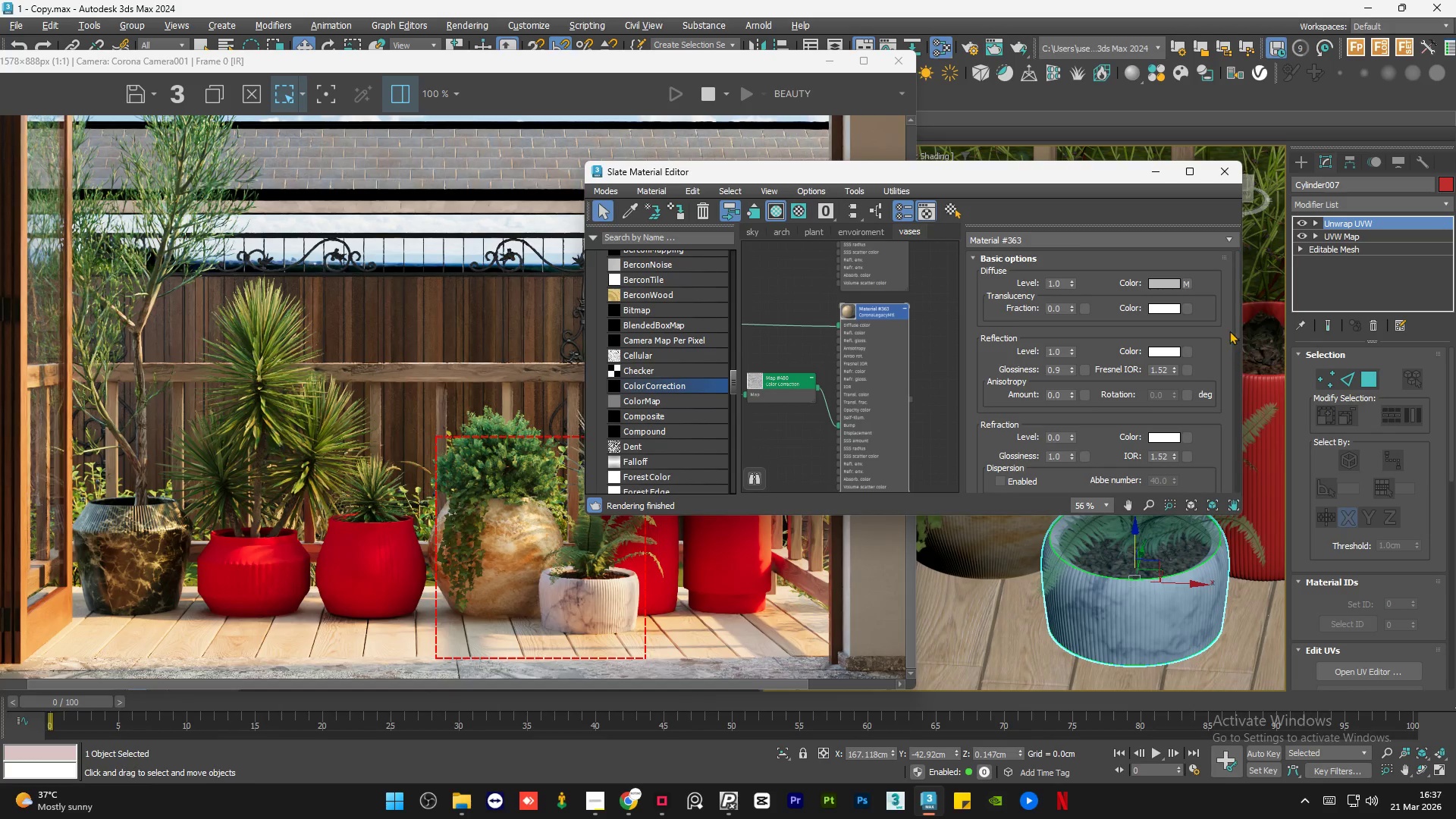 
scroll: coordinate [867, 322], scroll_direction: down, amount: 2.0
 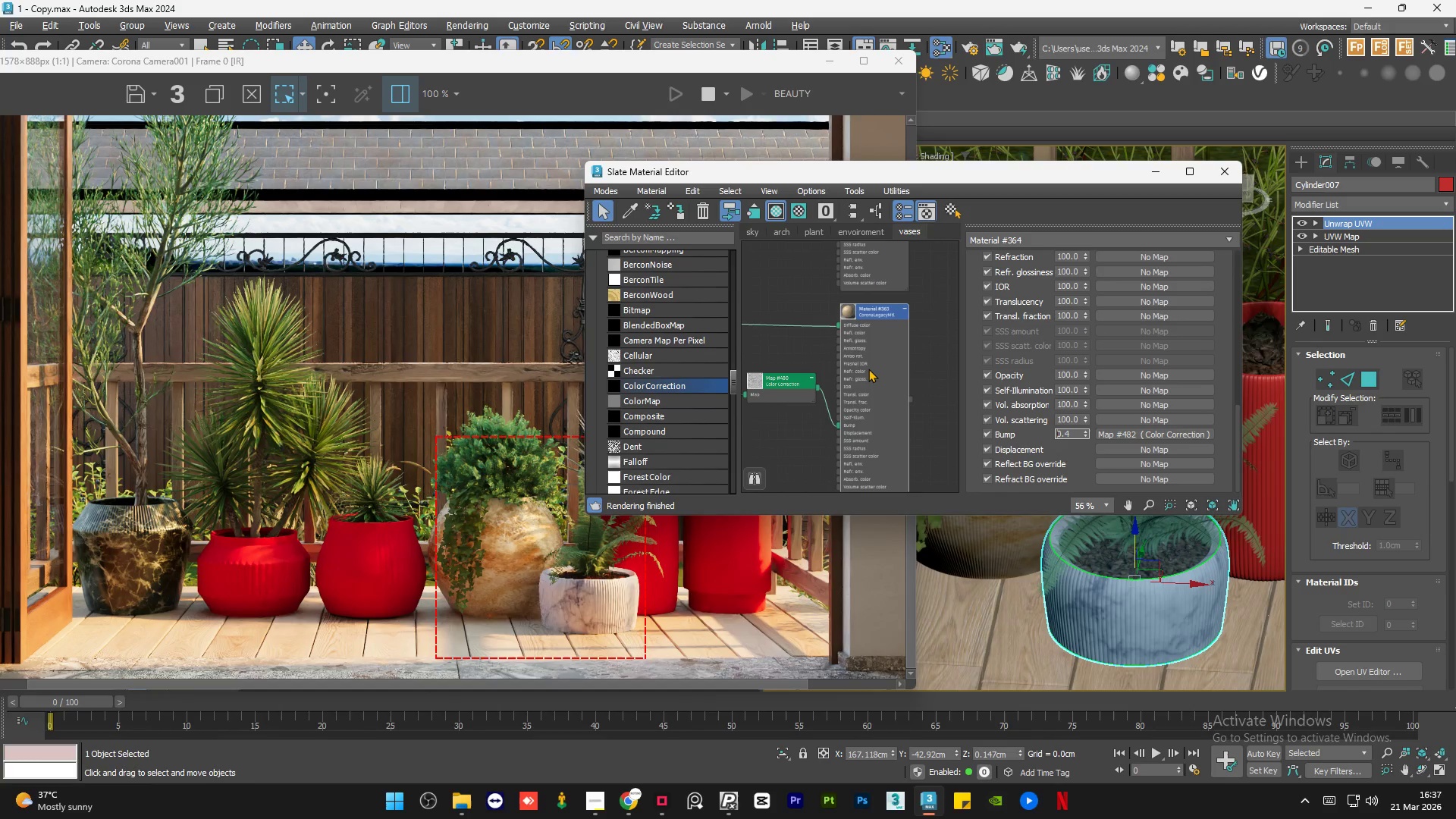 
left_click_drag(start_coordinate=[1235, 303], to_coordinate=[1241, 543])
 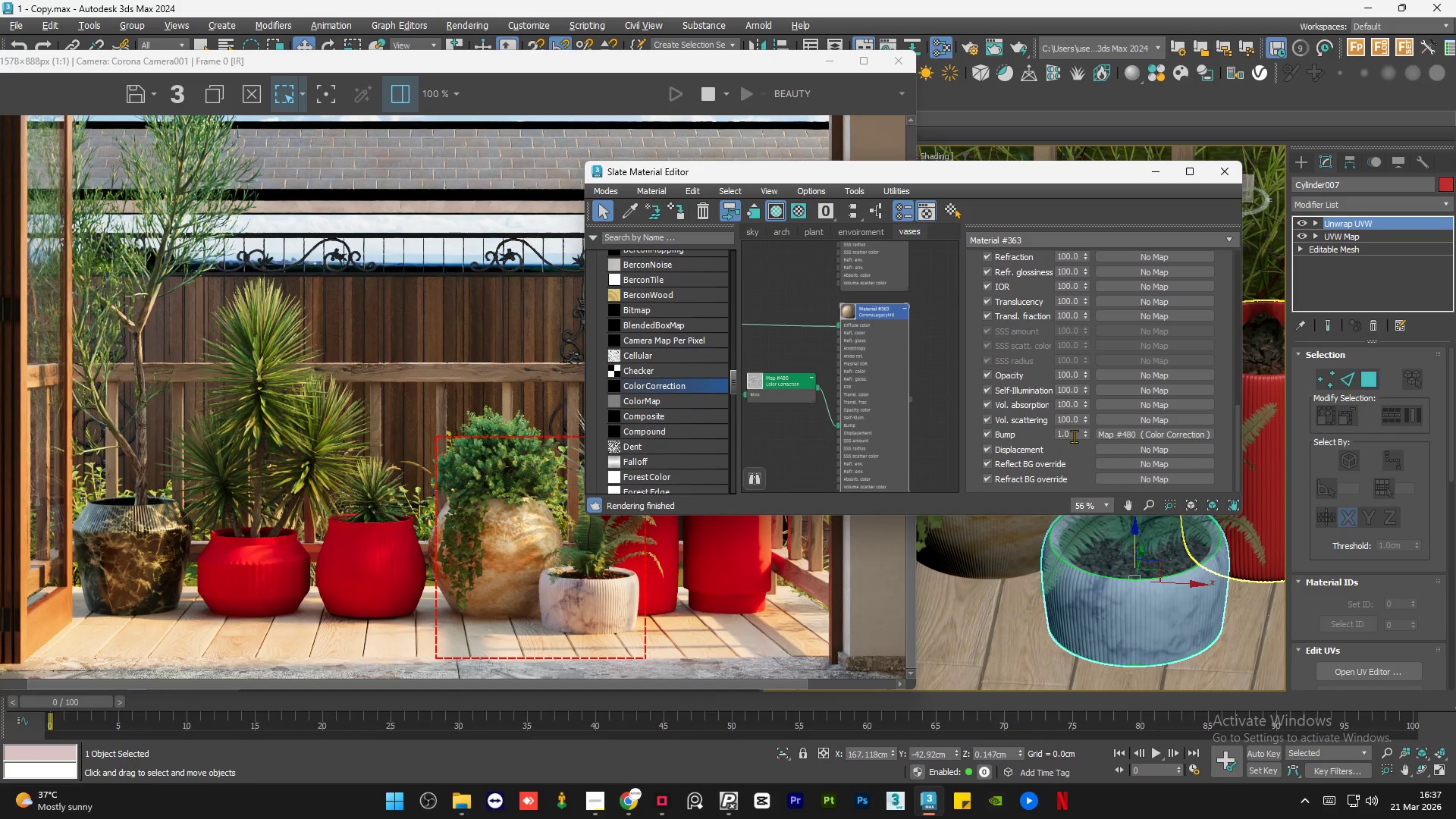 
double_click([1074, 436])
 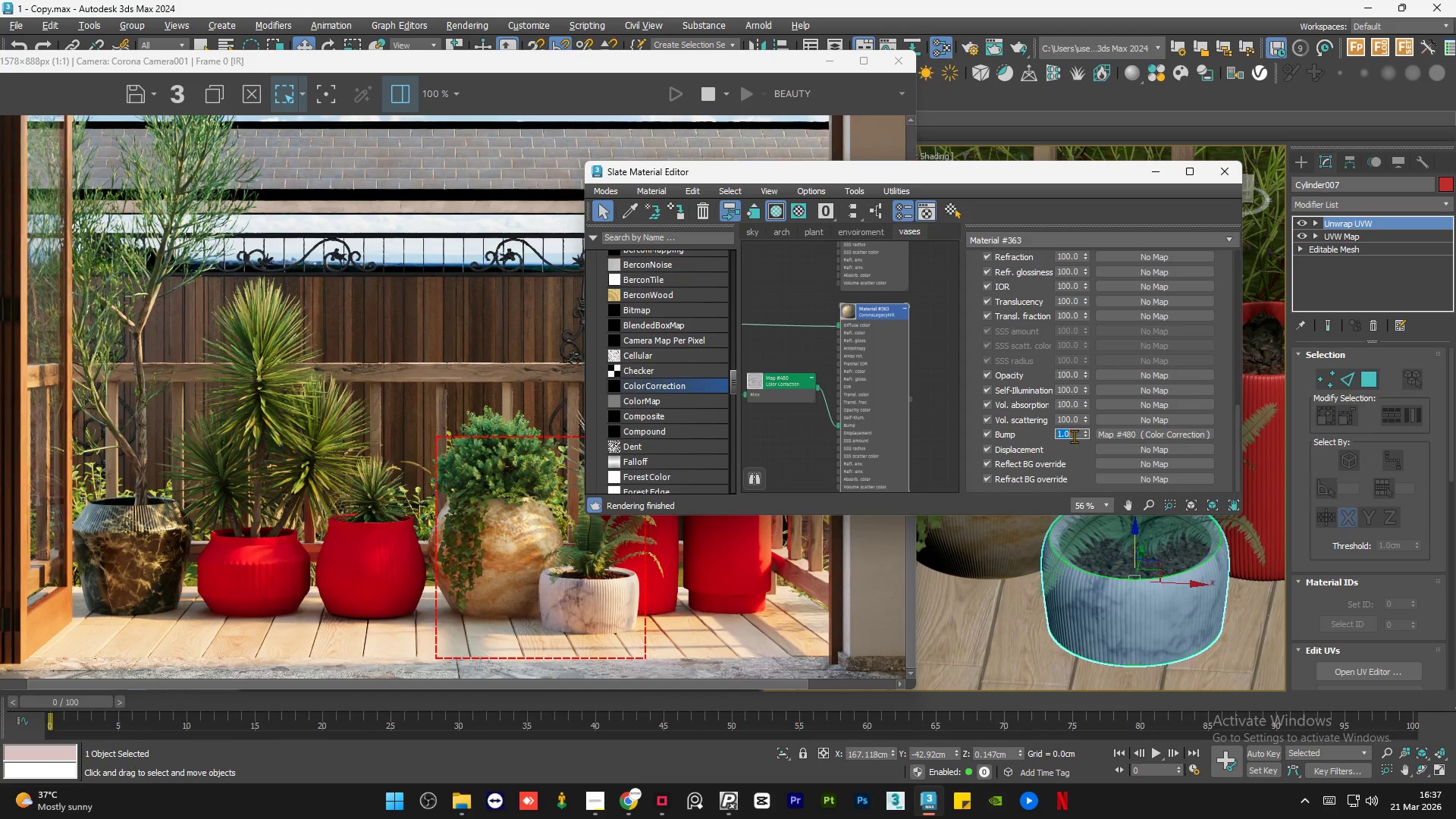 
key(NumpadDecimal)
 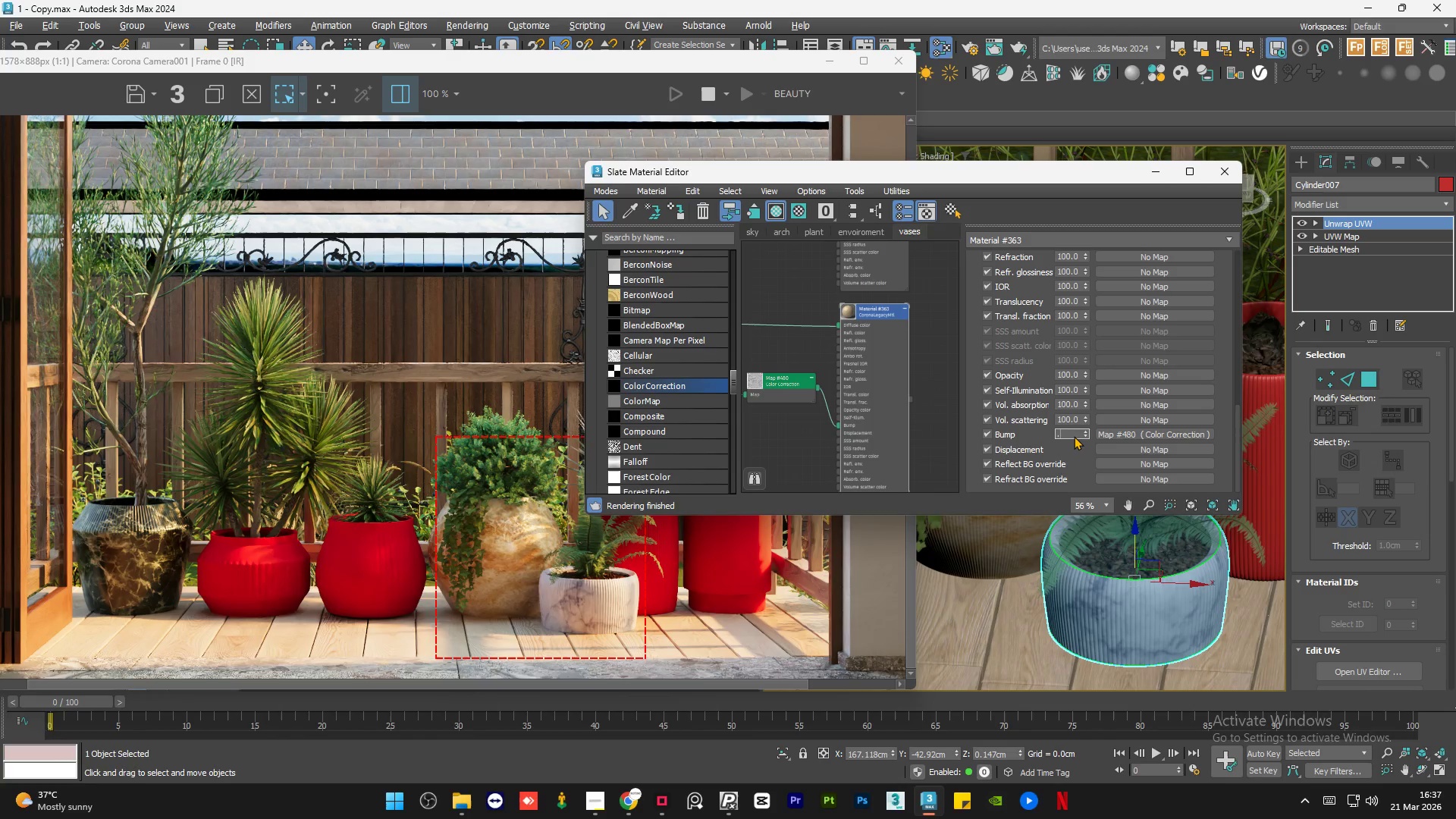 
key(Numpad4)
 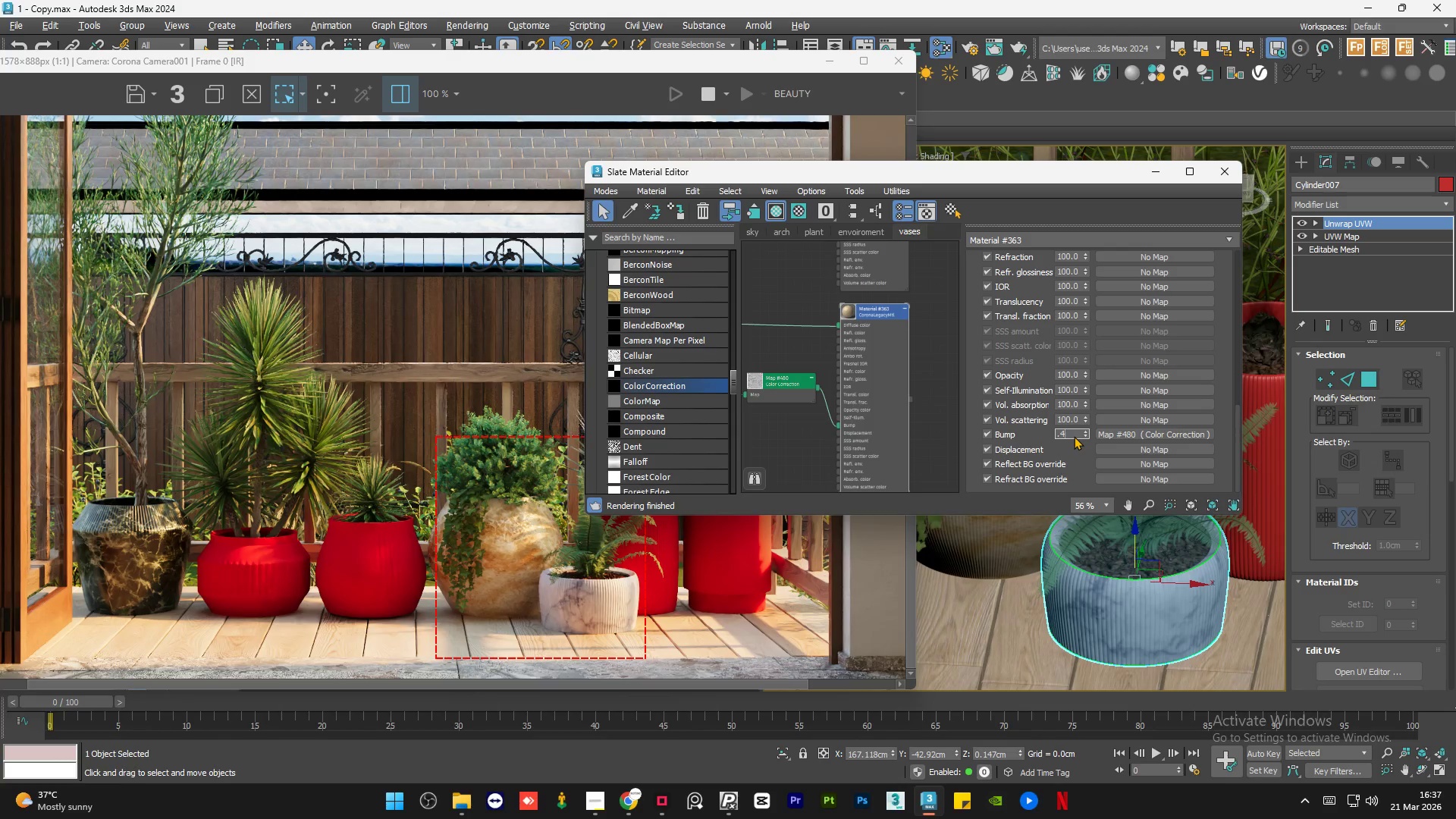 
key(NumpadEnter)
 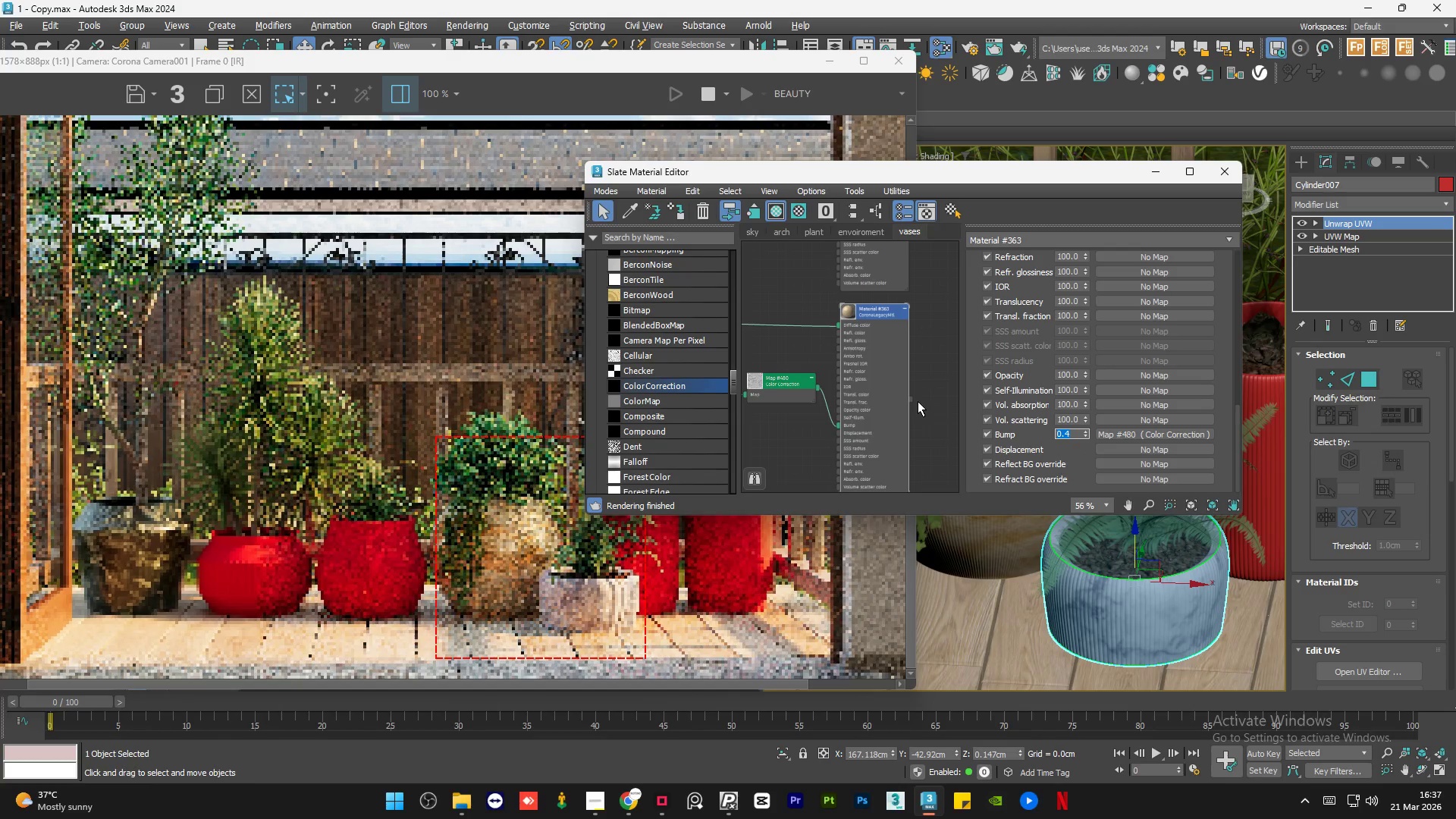 
scroll: coordinate [880, 438], scroll_direction: down, amount: 4.0
 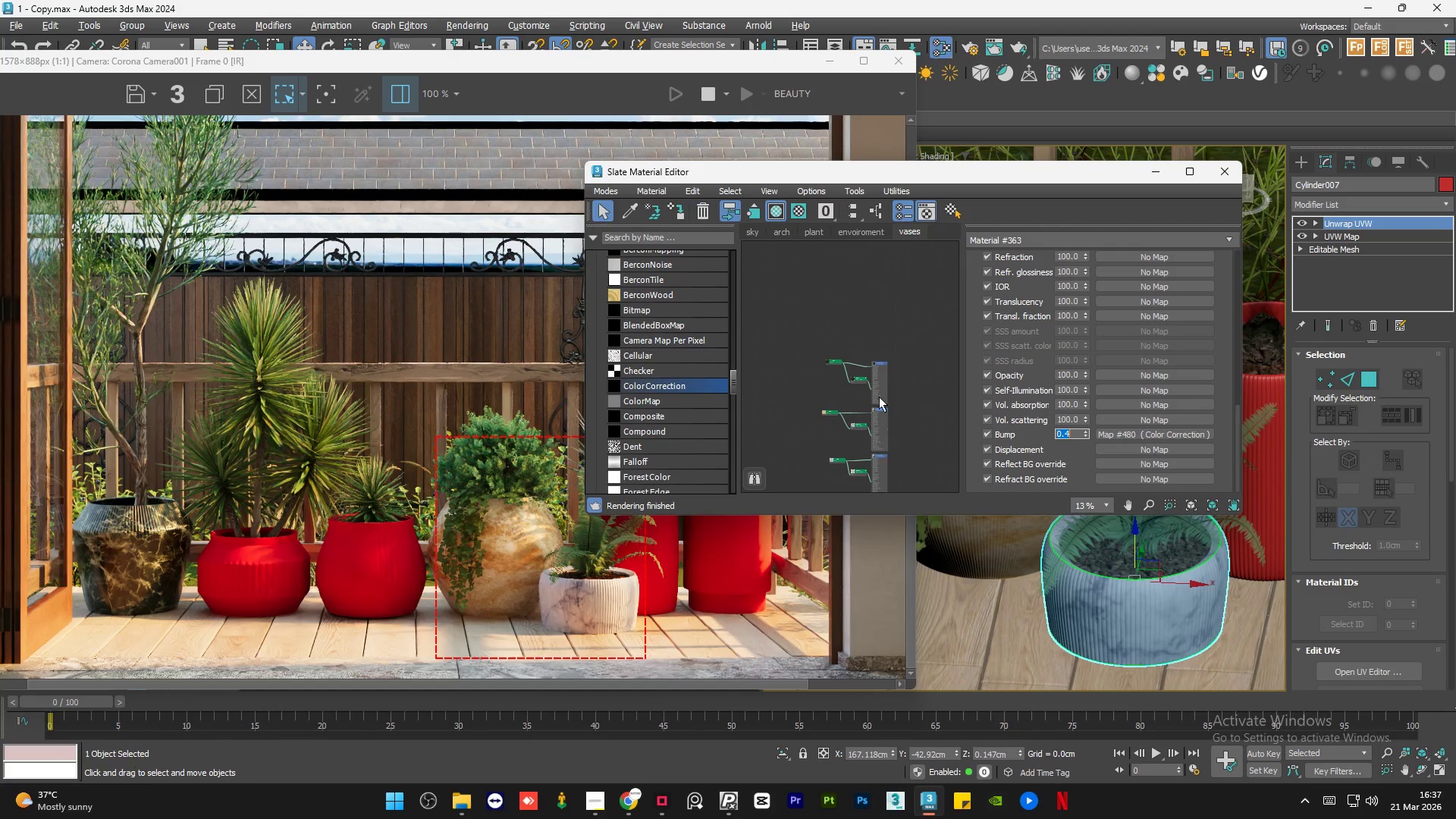 
left_click([880, 383])
 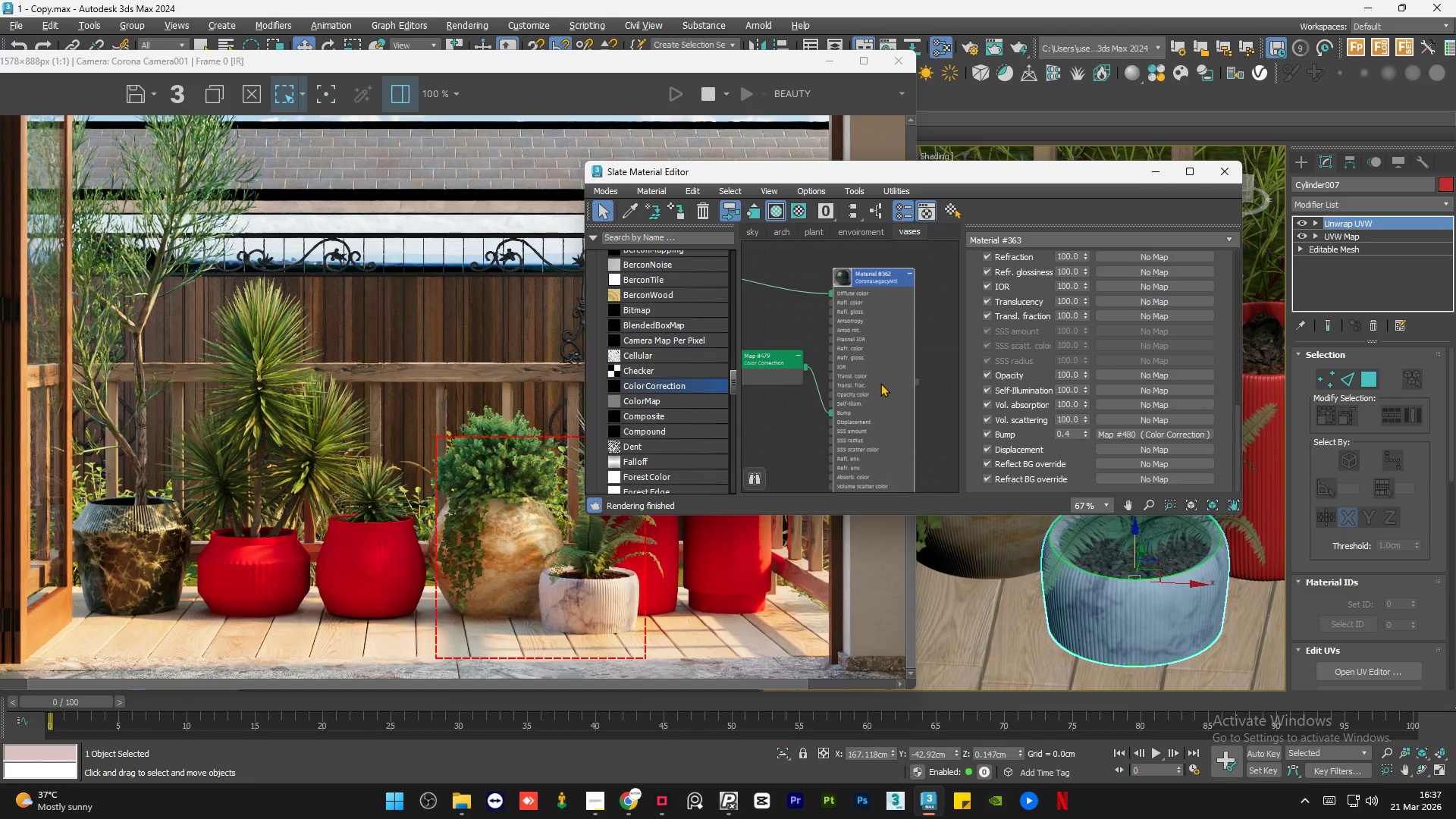 
scroll: coordinate [880, 383], scroll_direction: up, amount: 5.0
 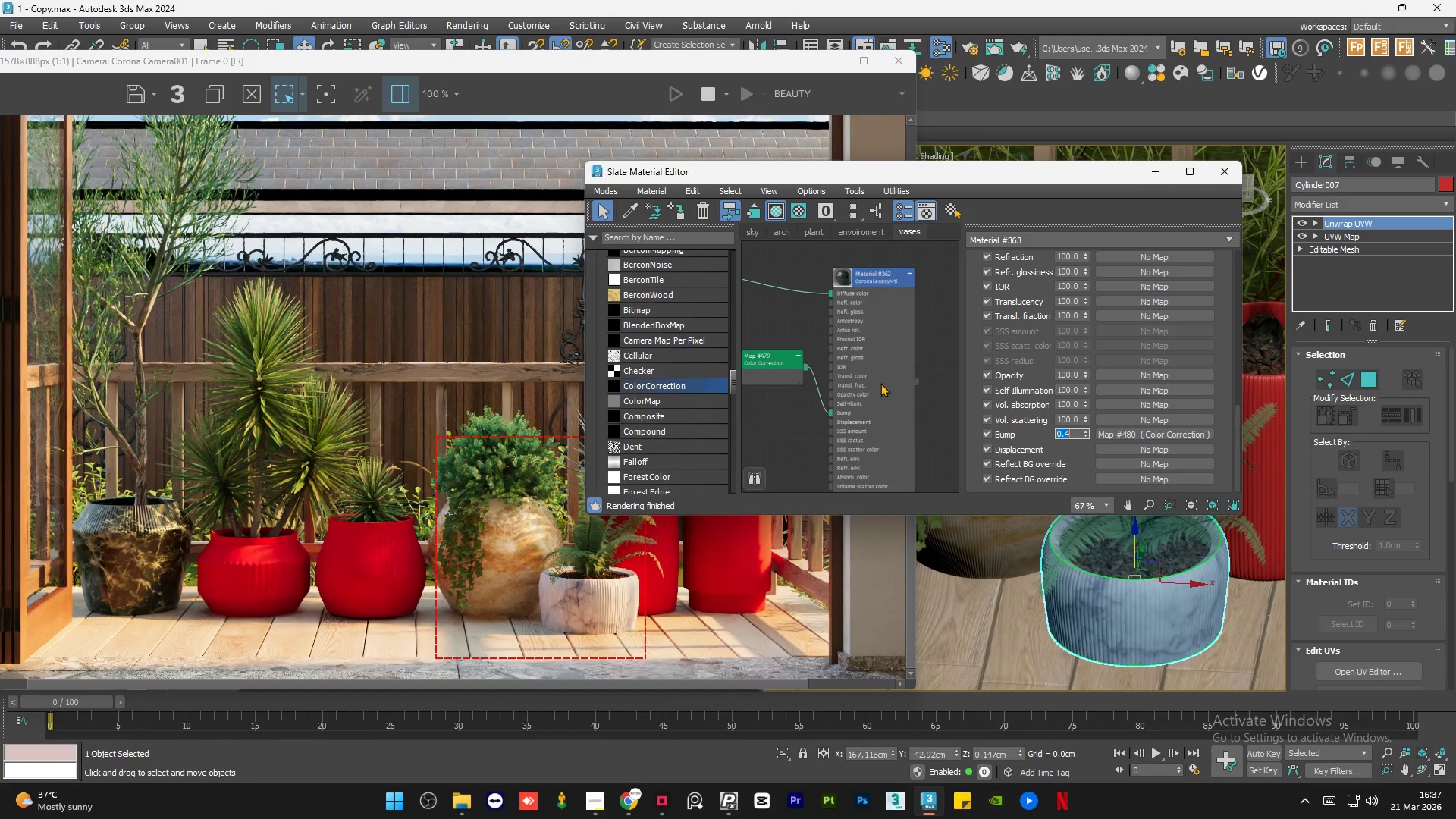 
double_click([880, 383])
 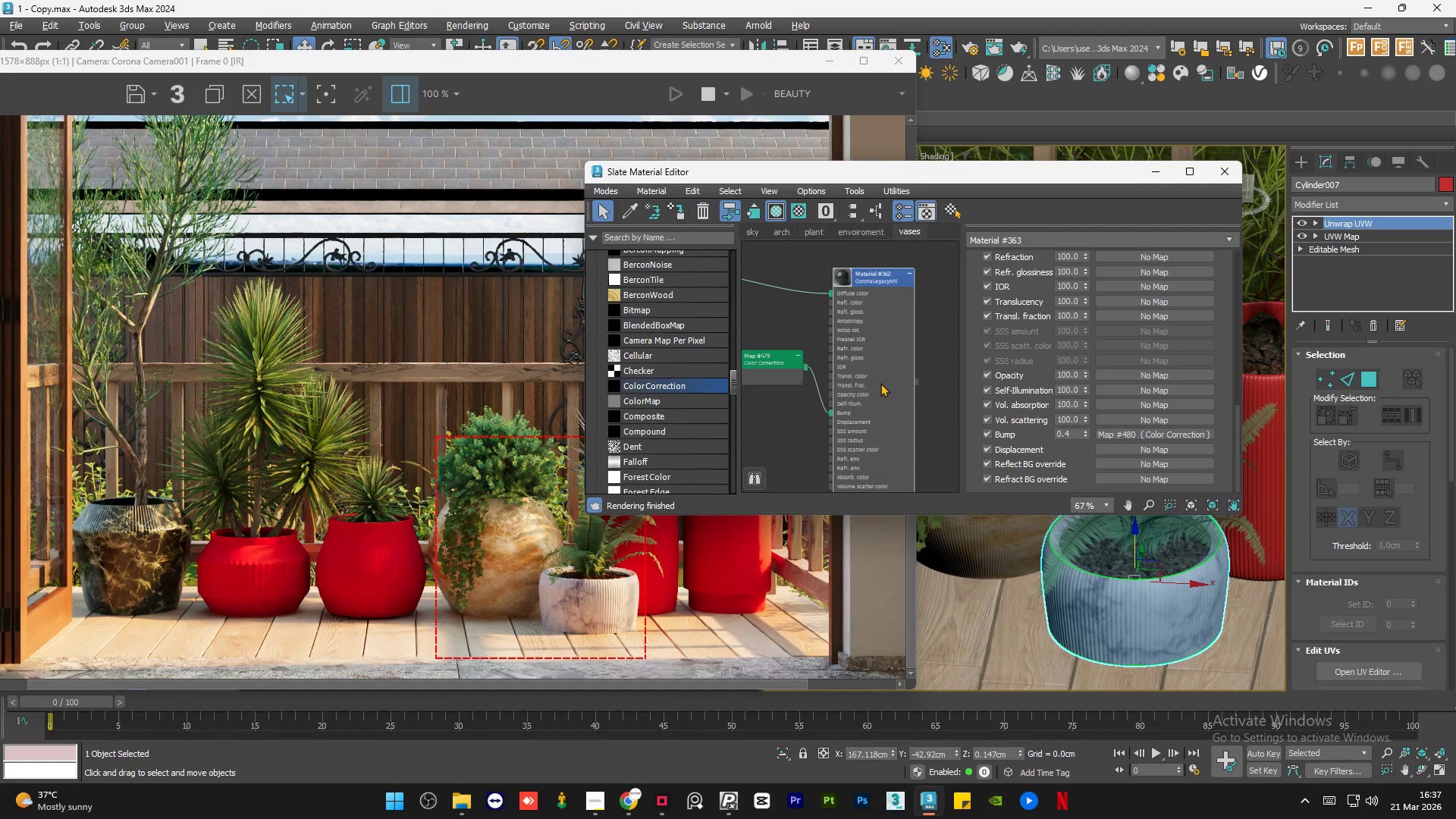 
triple_click([880, 383])
 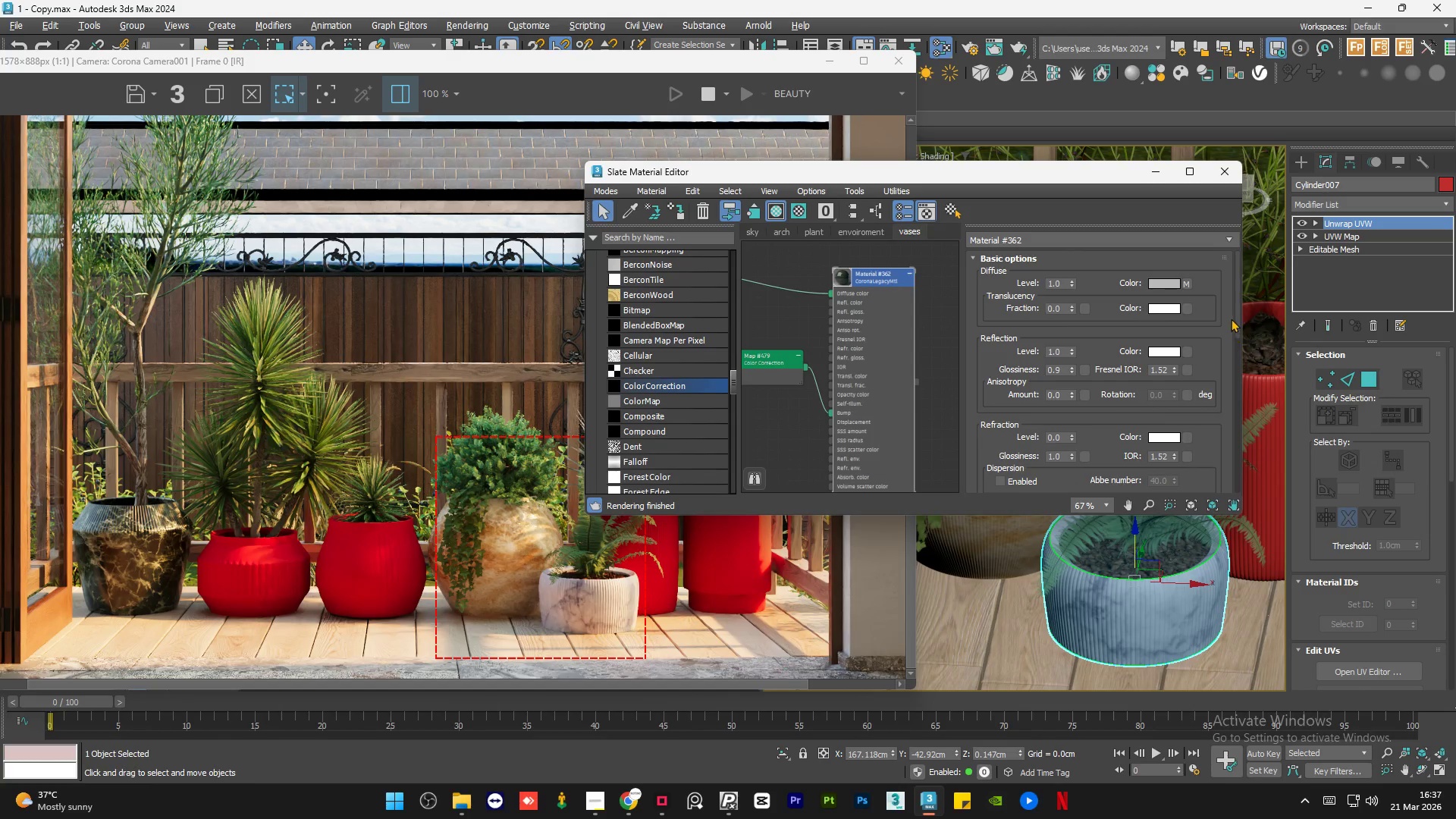 
left_click_drag(start_coordinate=[1236, 307], to_coordinate=[1253, 508])
 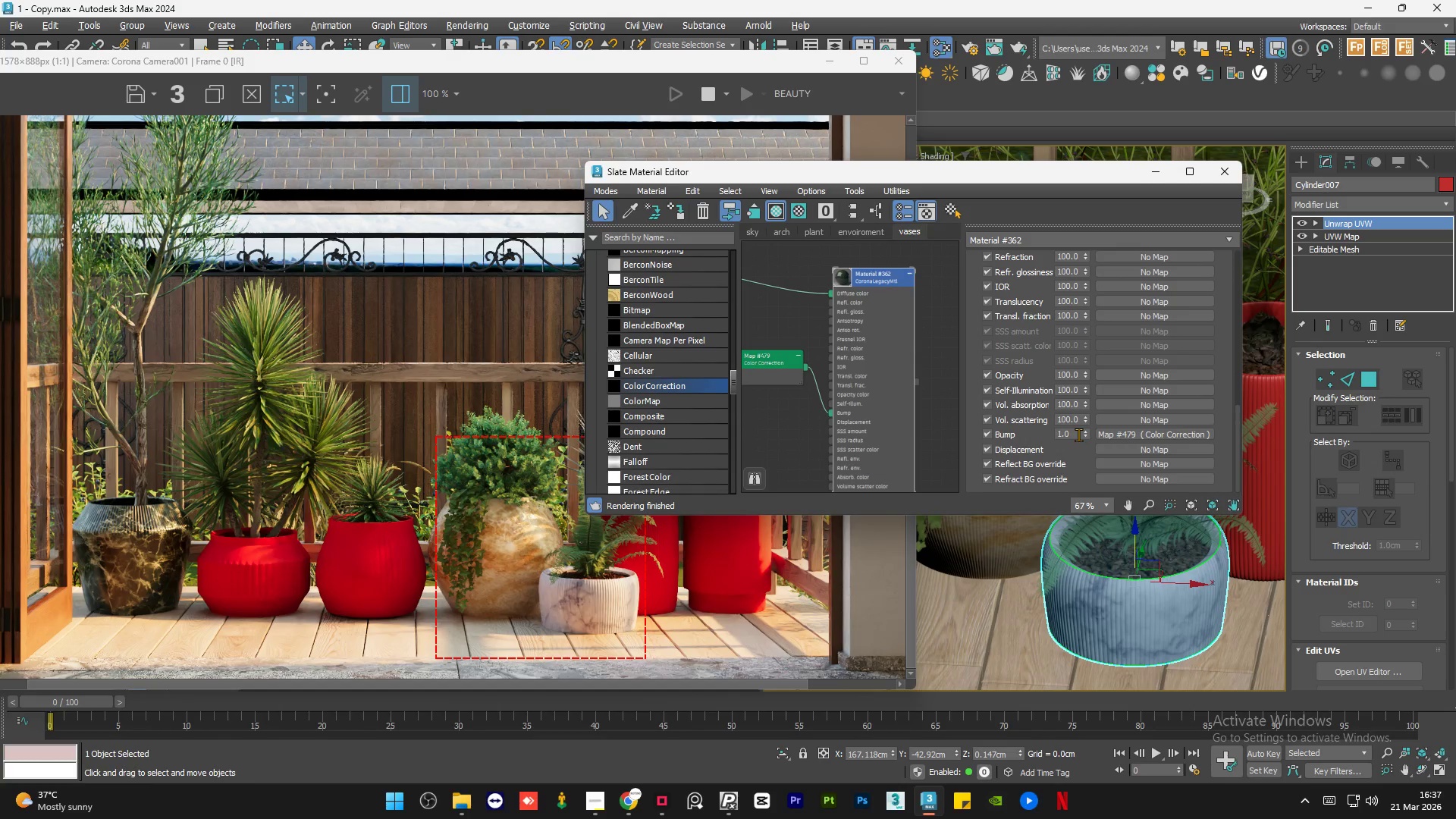 
double_click([1078, 435])
 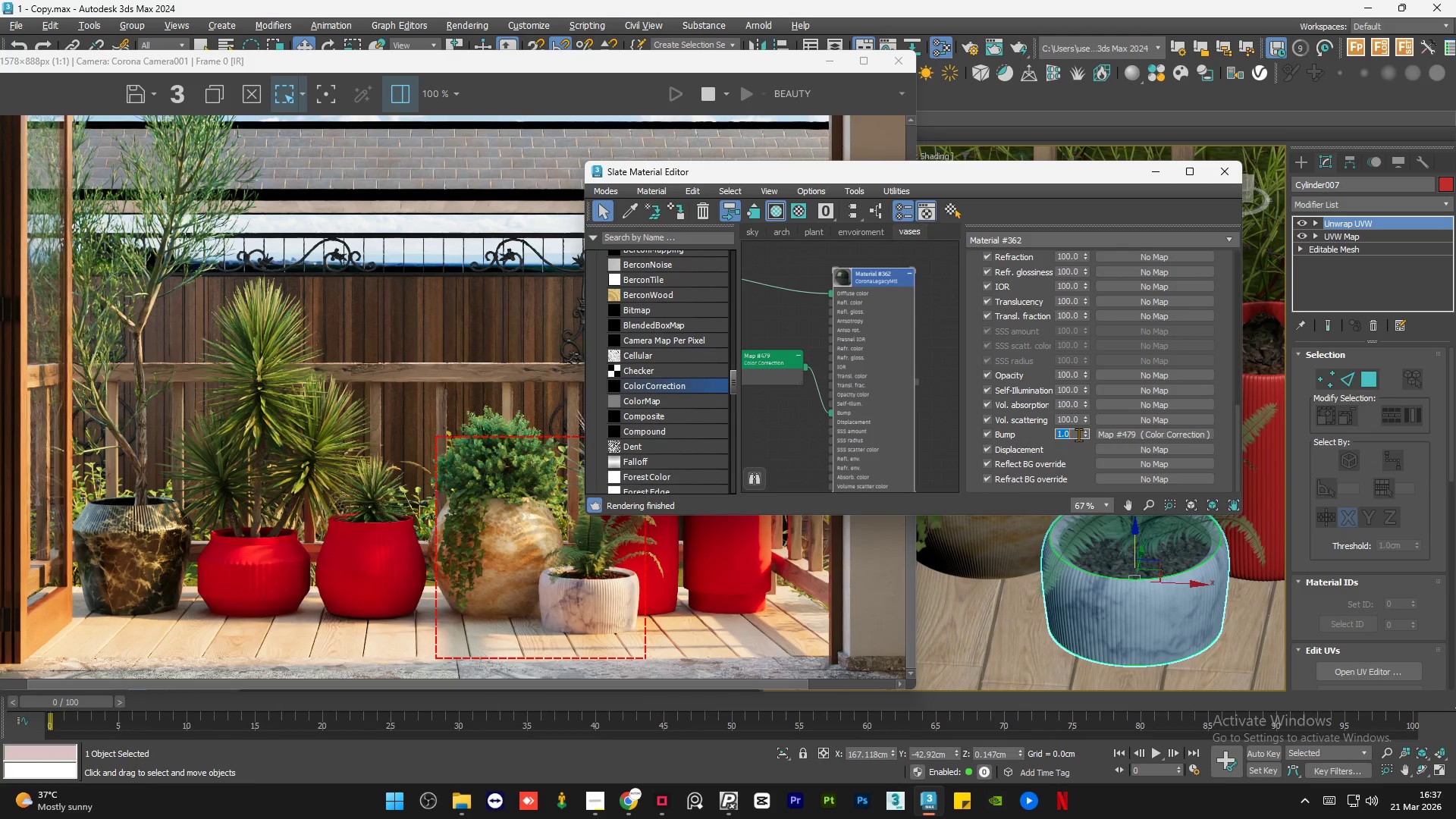 
key(NumpadDecimal)
 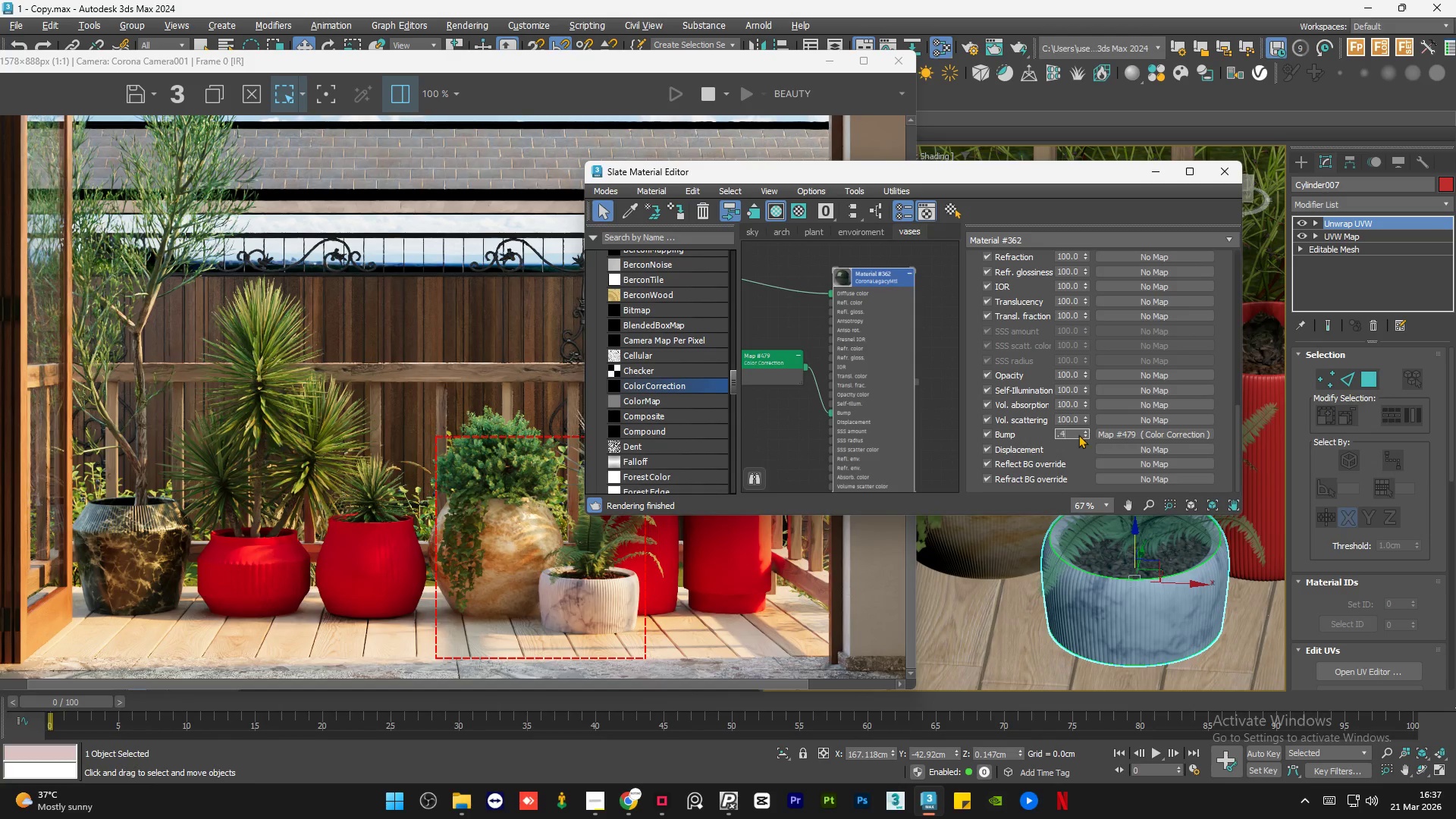 
key(Numpad4)
 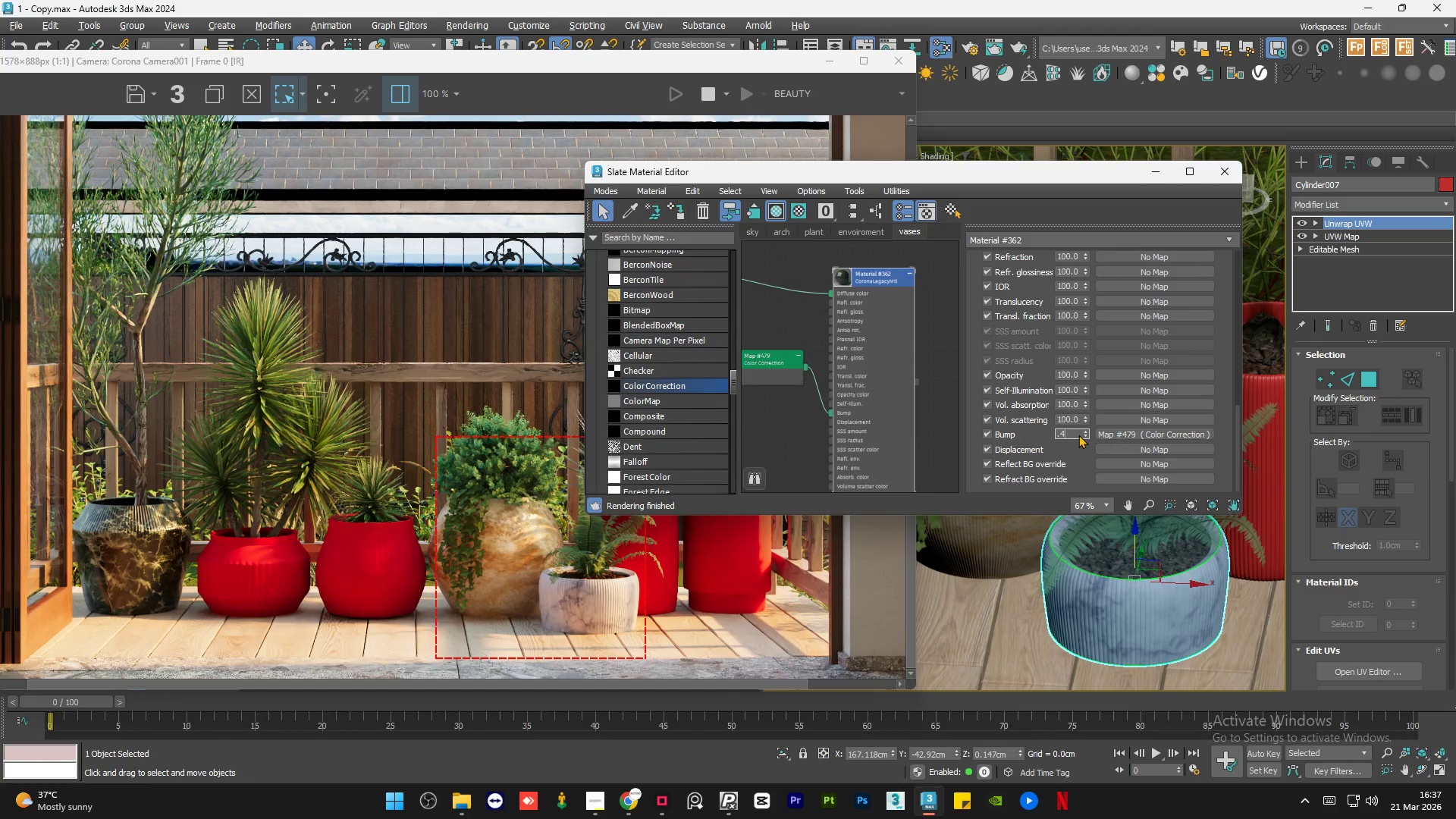 
key(NumpadEnter)
 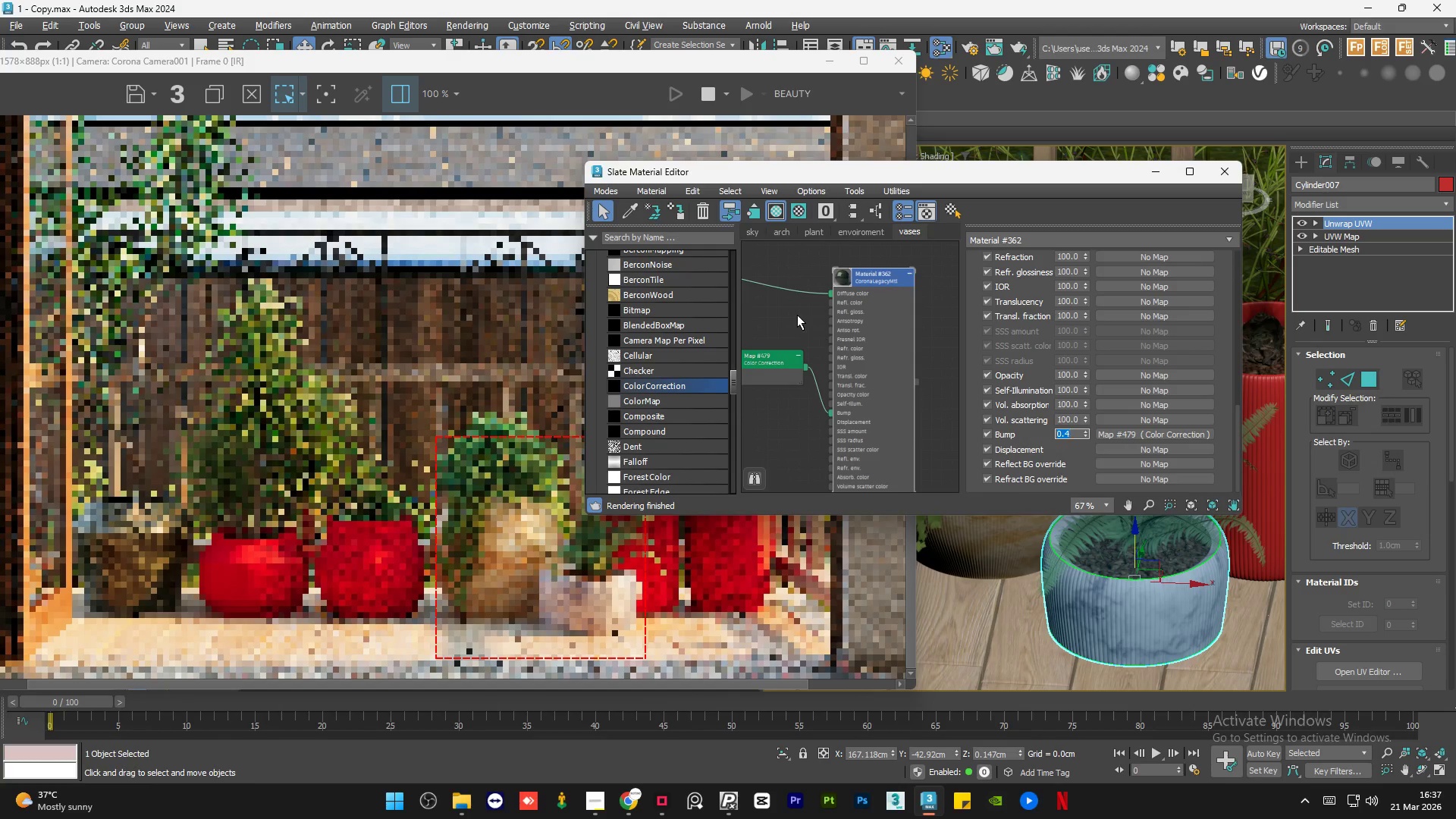 
double_click([797, 315])
 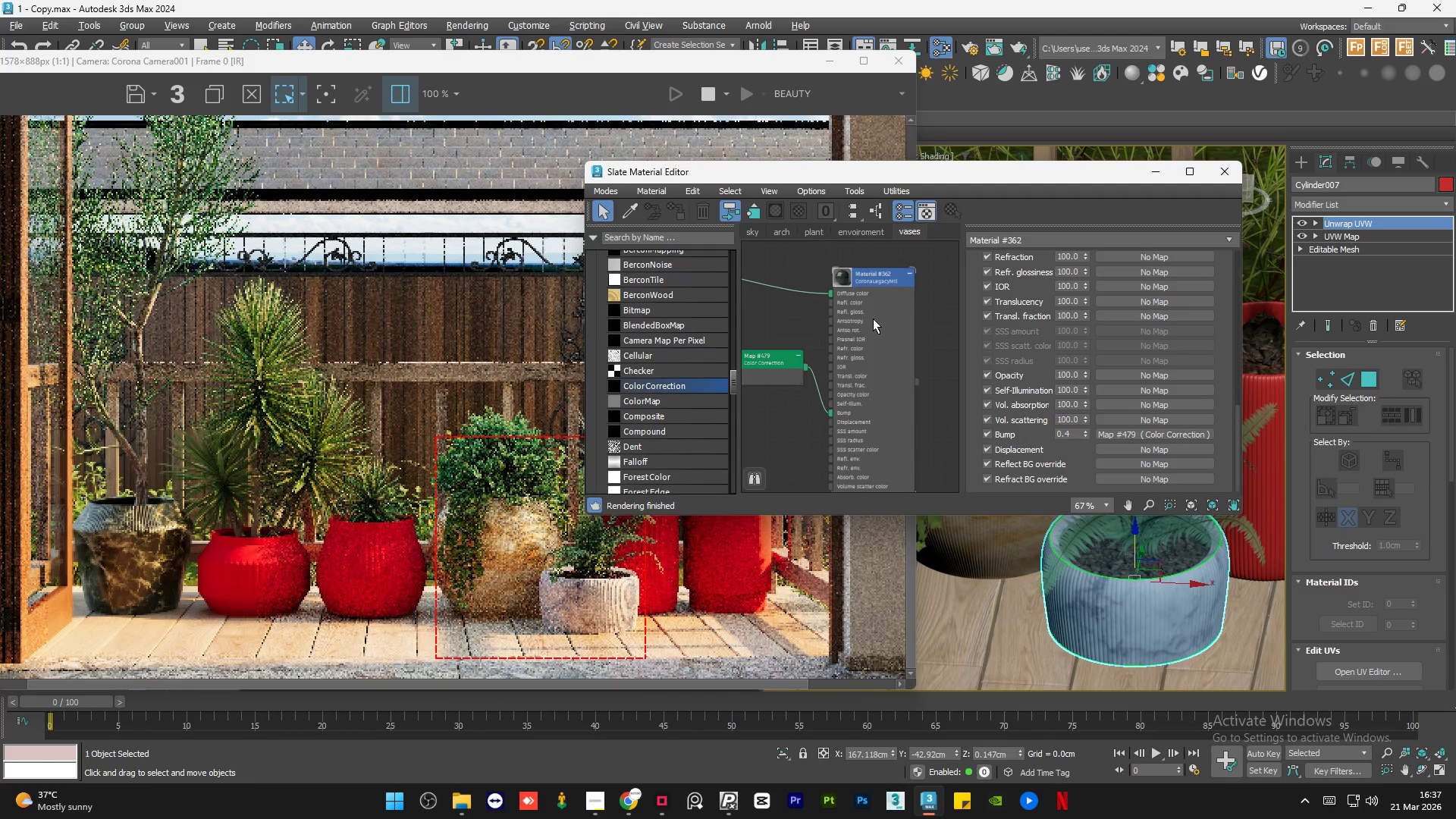 
scroll: coordinate [897, 339], scroll_direction: down, amount: 5.0
 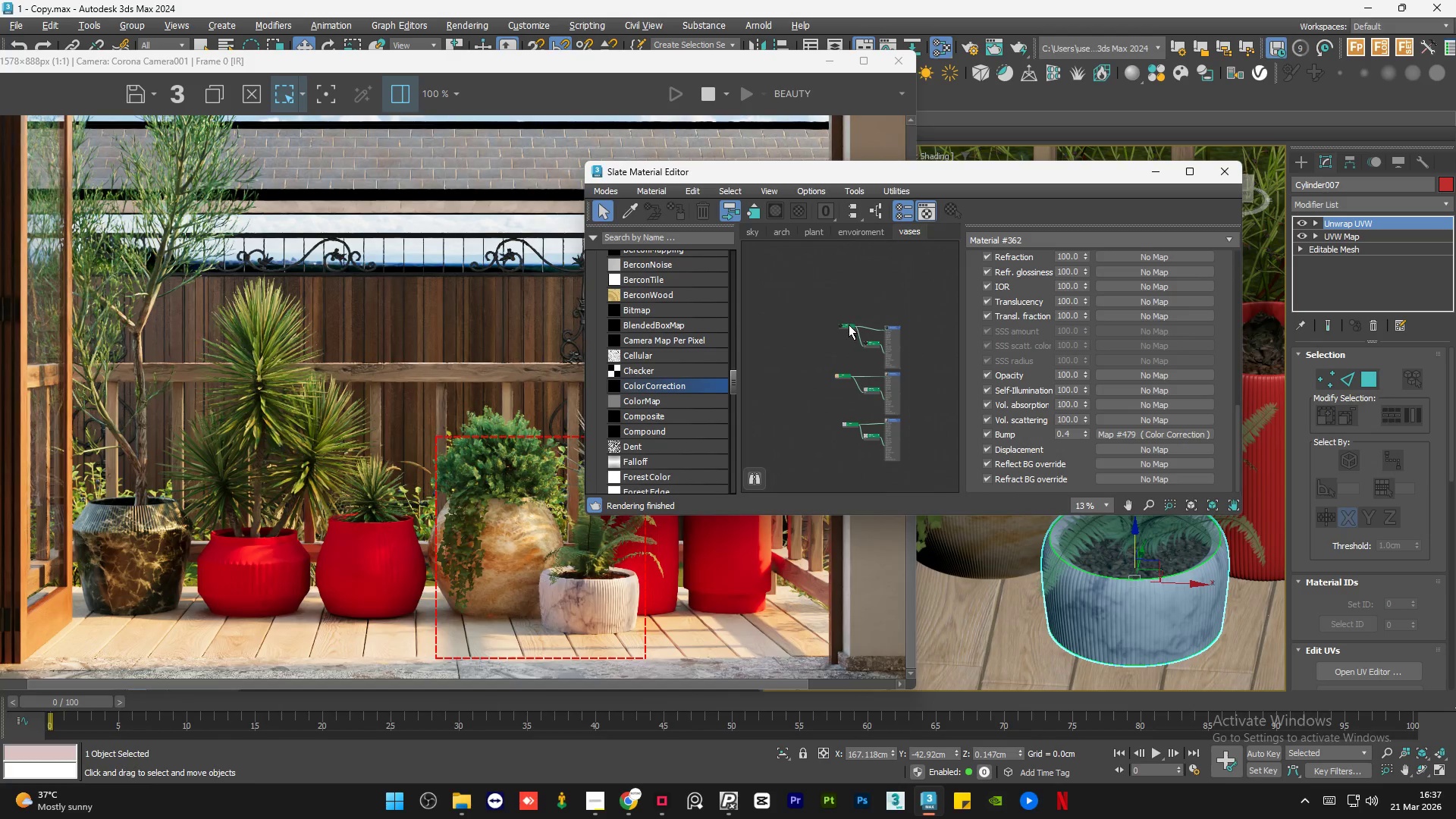 
left_click_drag(start_coordinate=[849, 325], to_coordinate=[847, 335])
 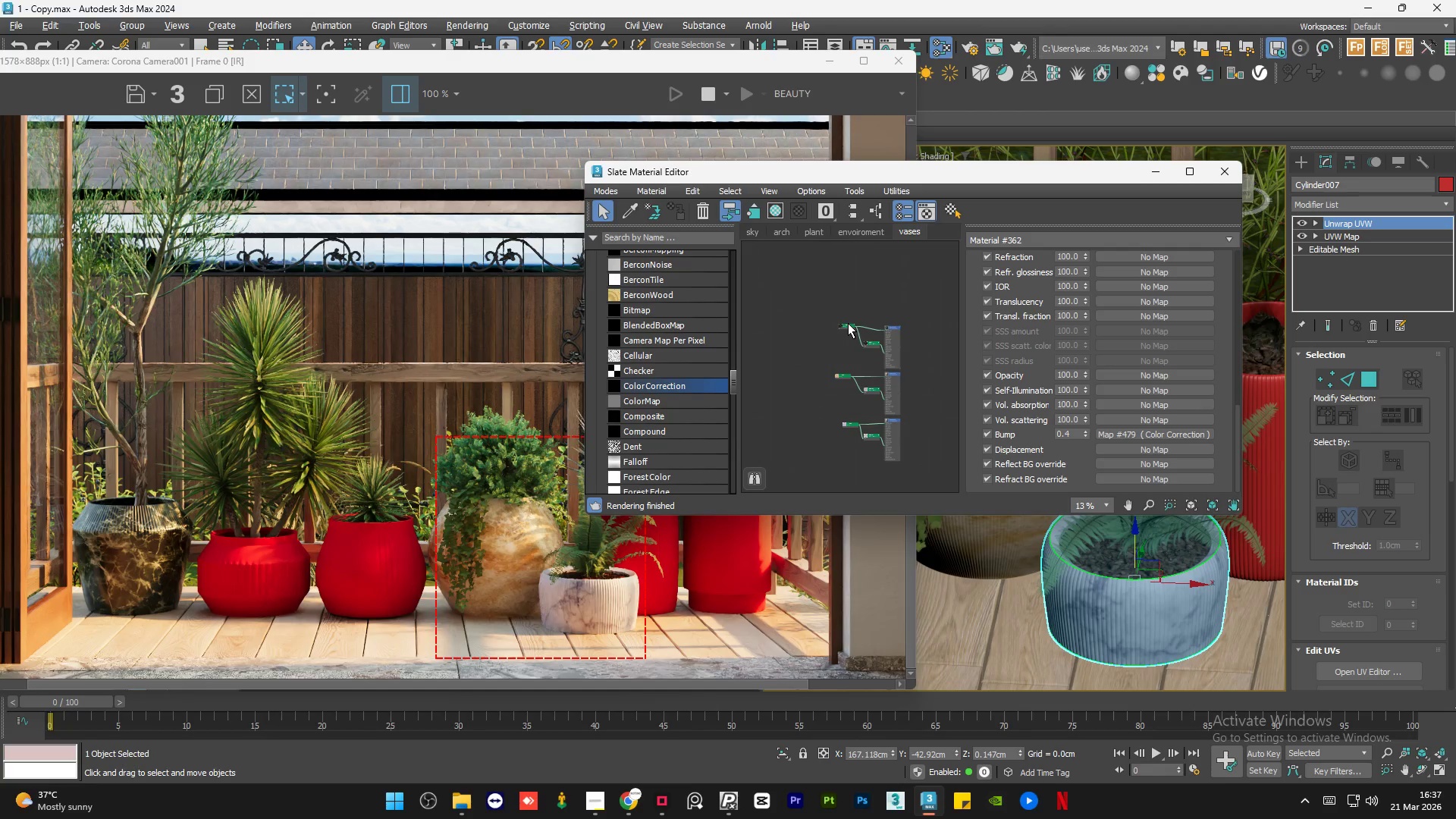 
left_click_drag(start_coordinate=[848, 323], to_coordinate=[845, 331])
 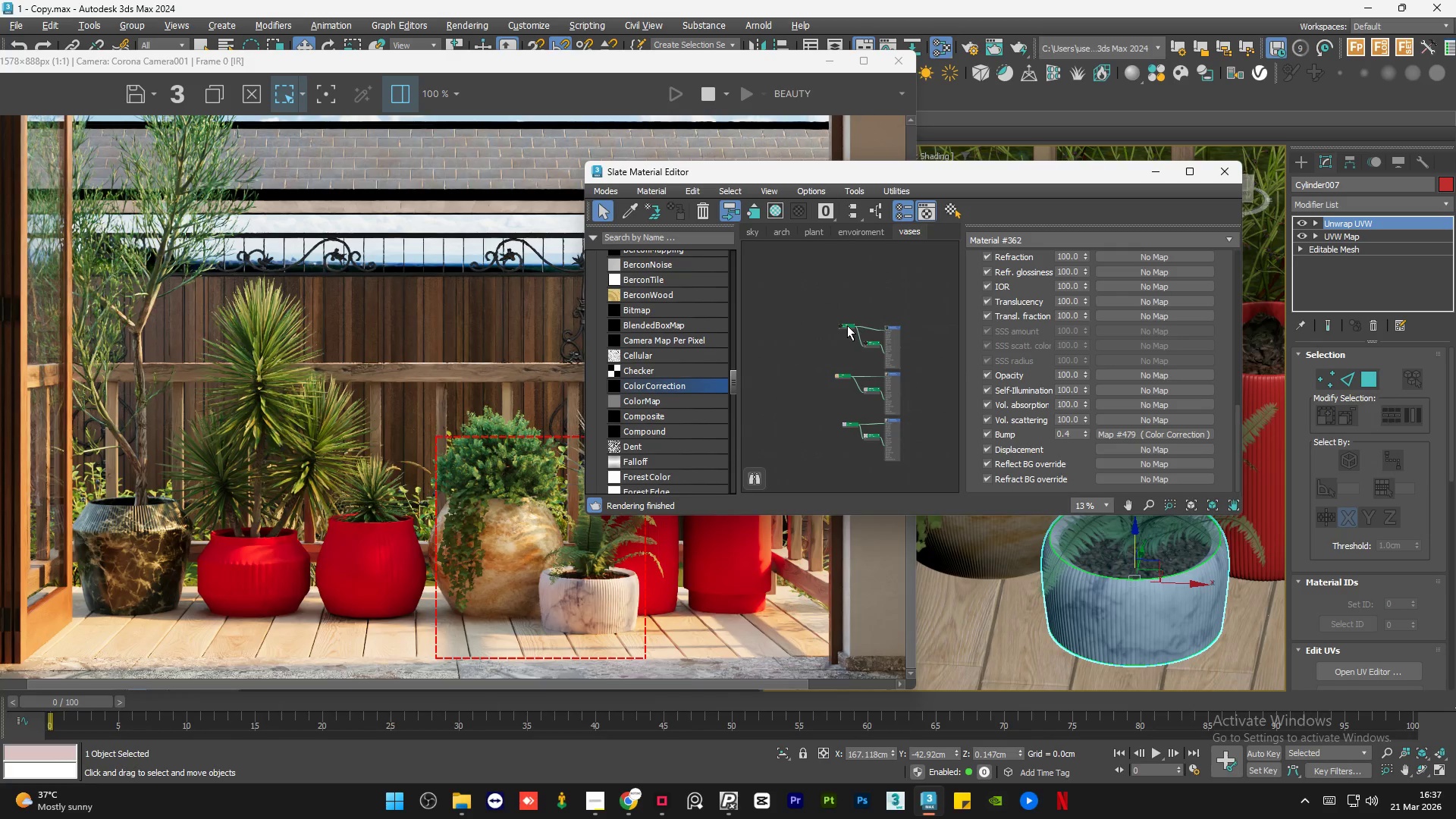 
left_click_drag(start_coordinate=[847, 325], to_coordinate=[846, 333])
 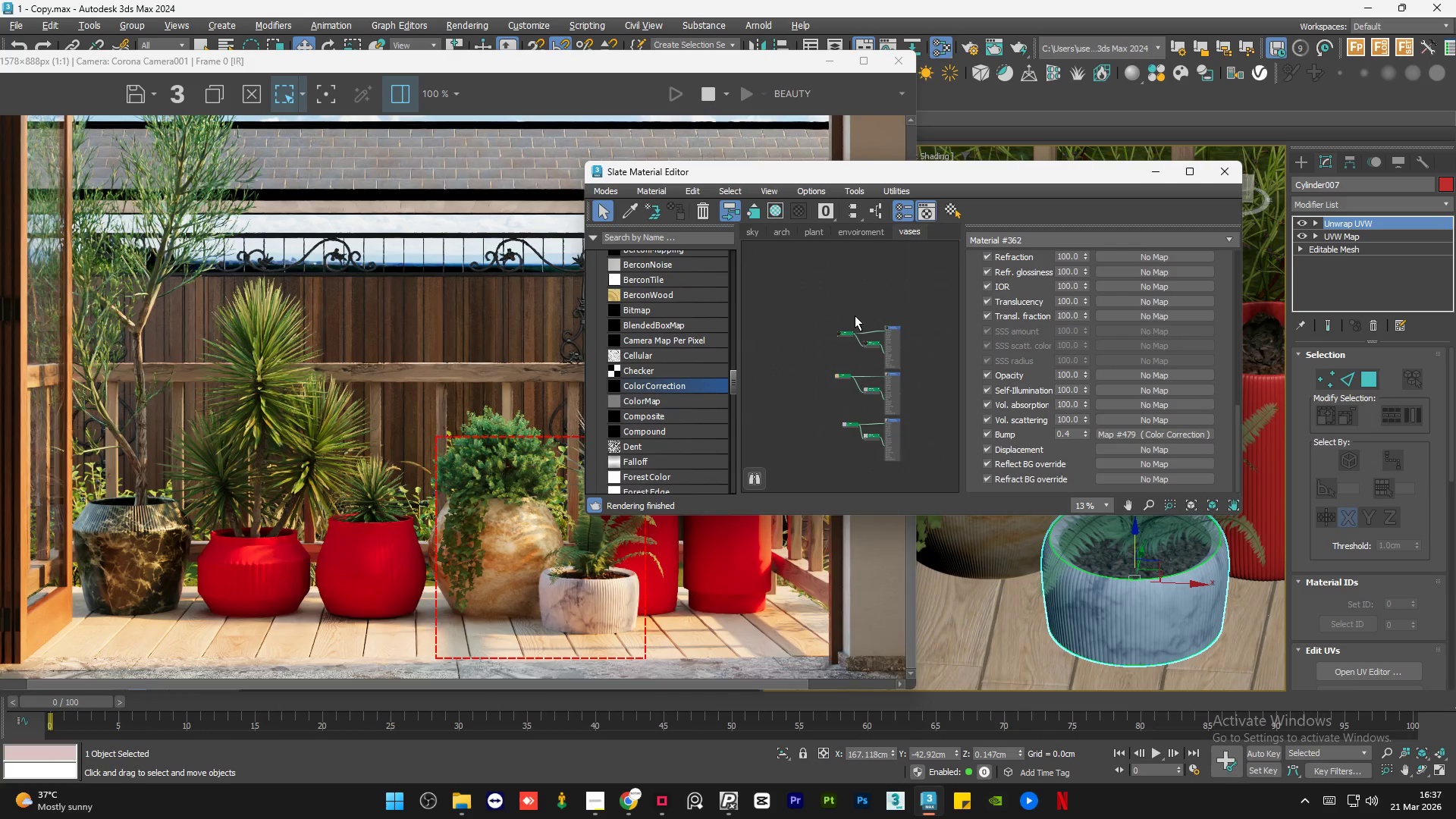 
double_click([855, 312])
 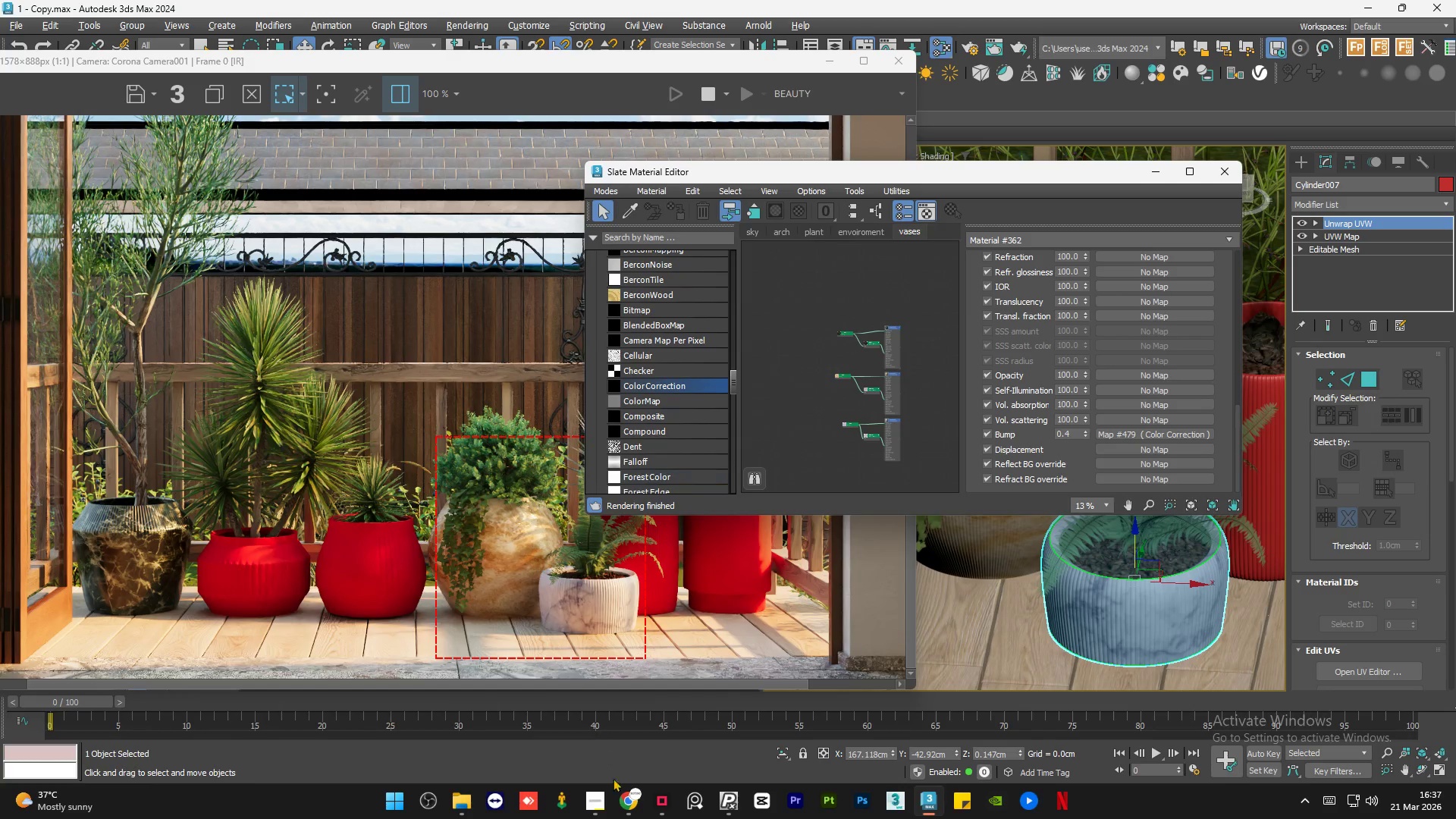 
left_click([620, 799])
 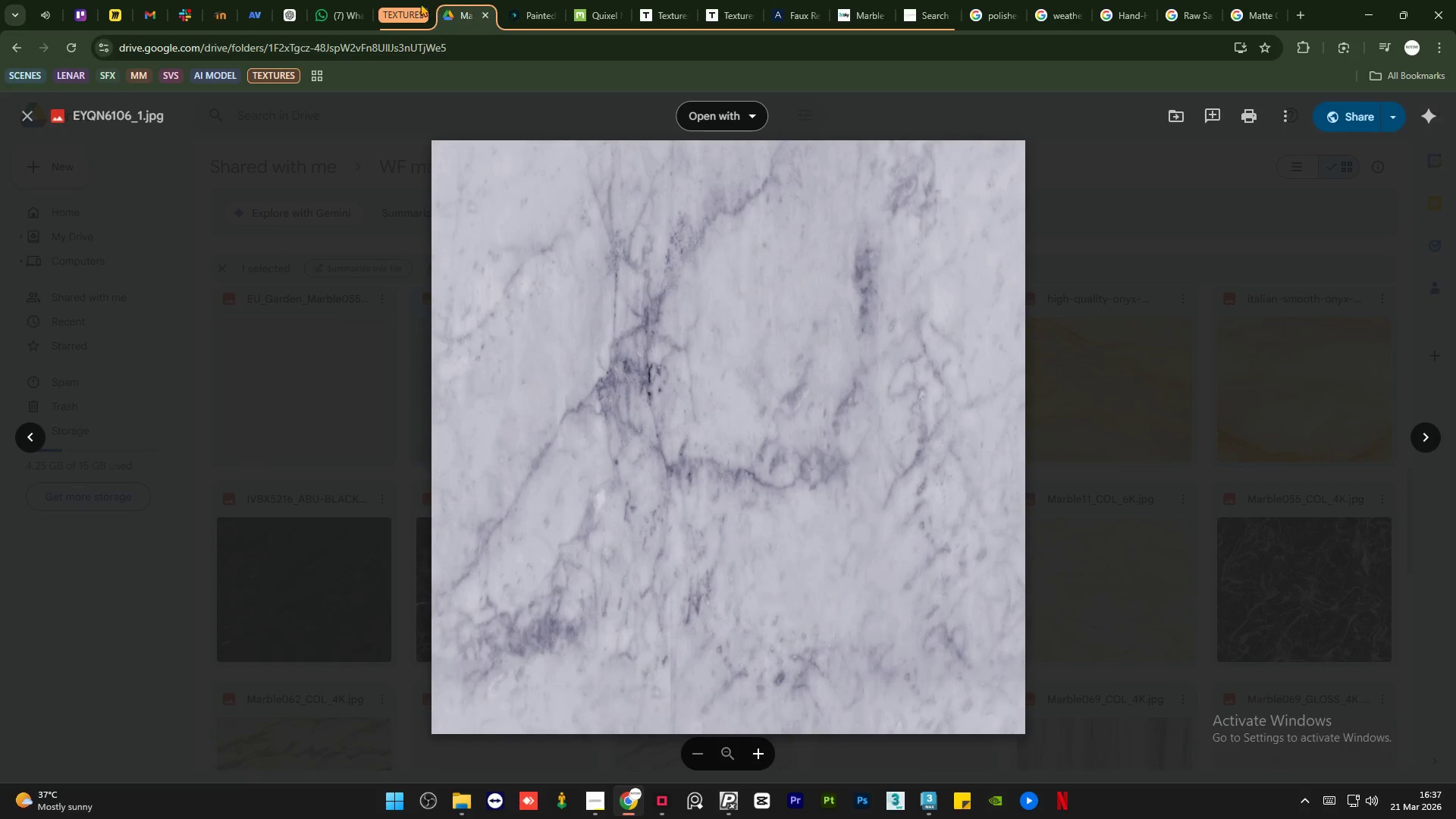 
left_click([410, 7])
 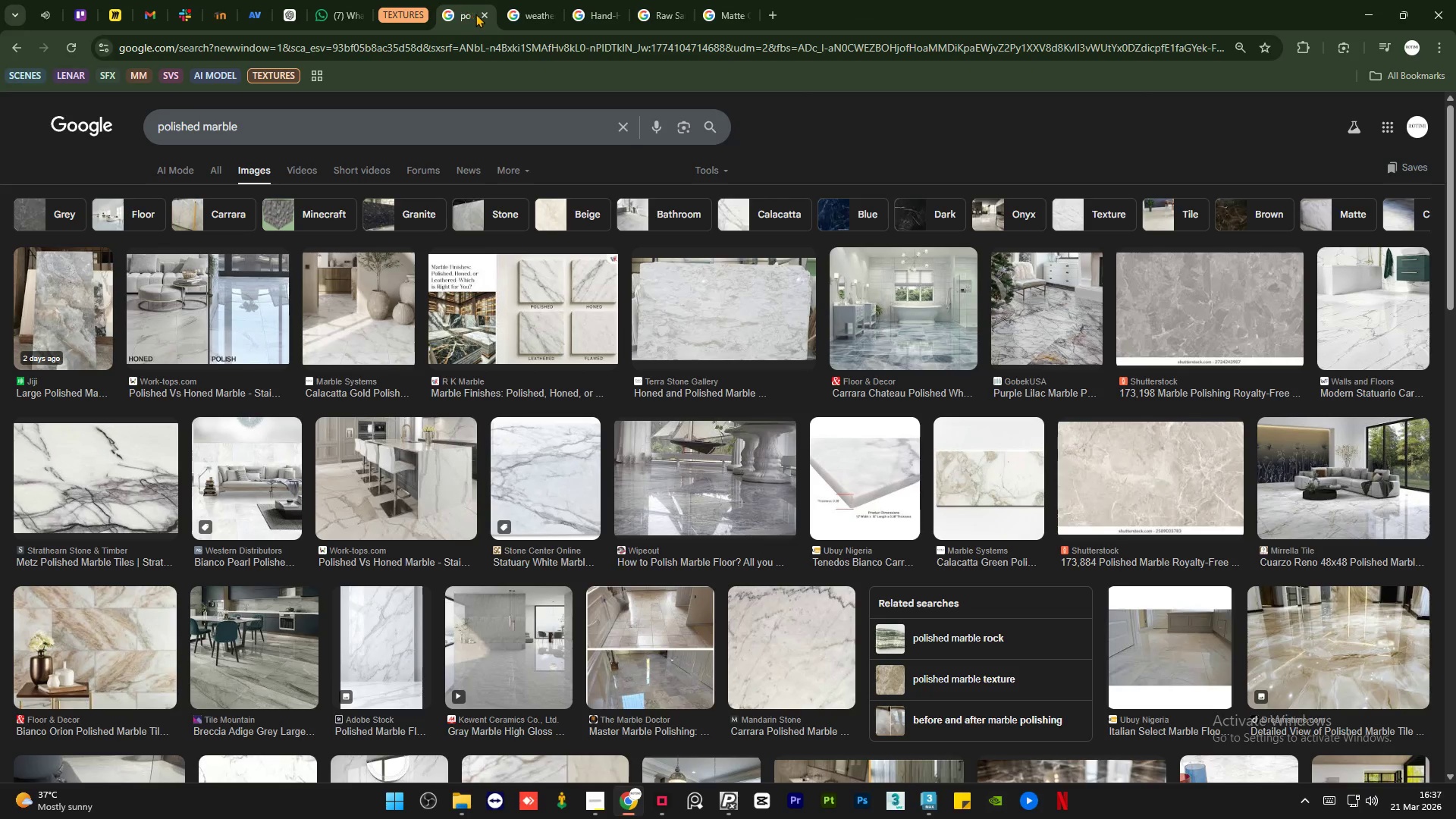 
left_click([483, 14])
 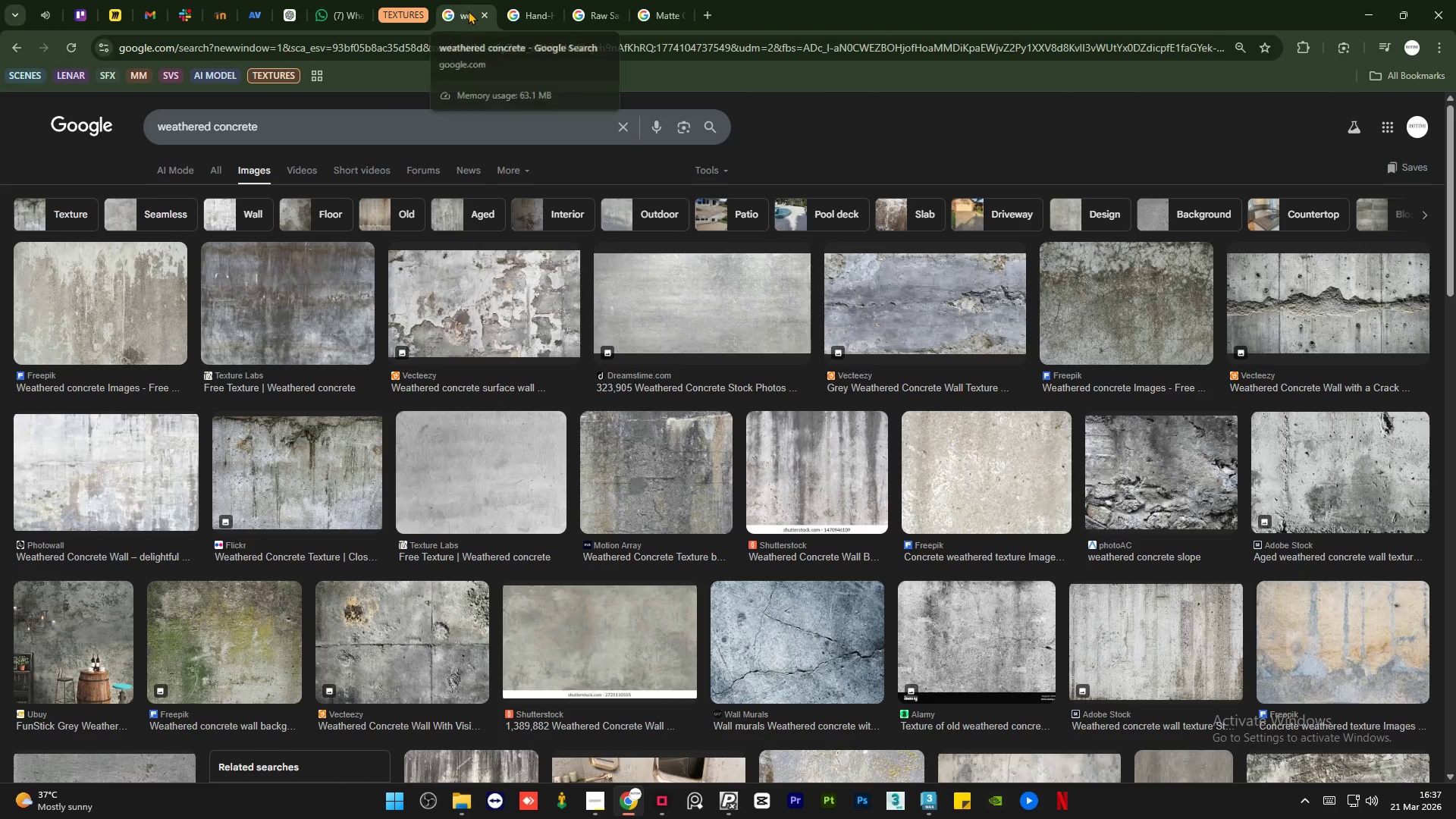 
left_click([468, 11])
 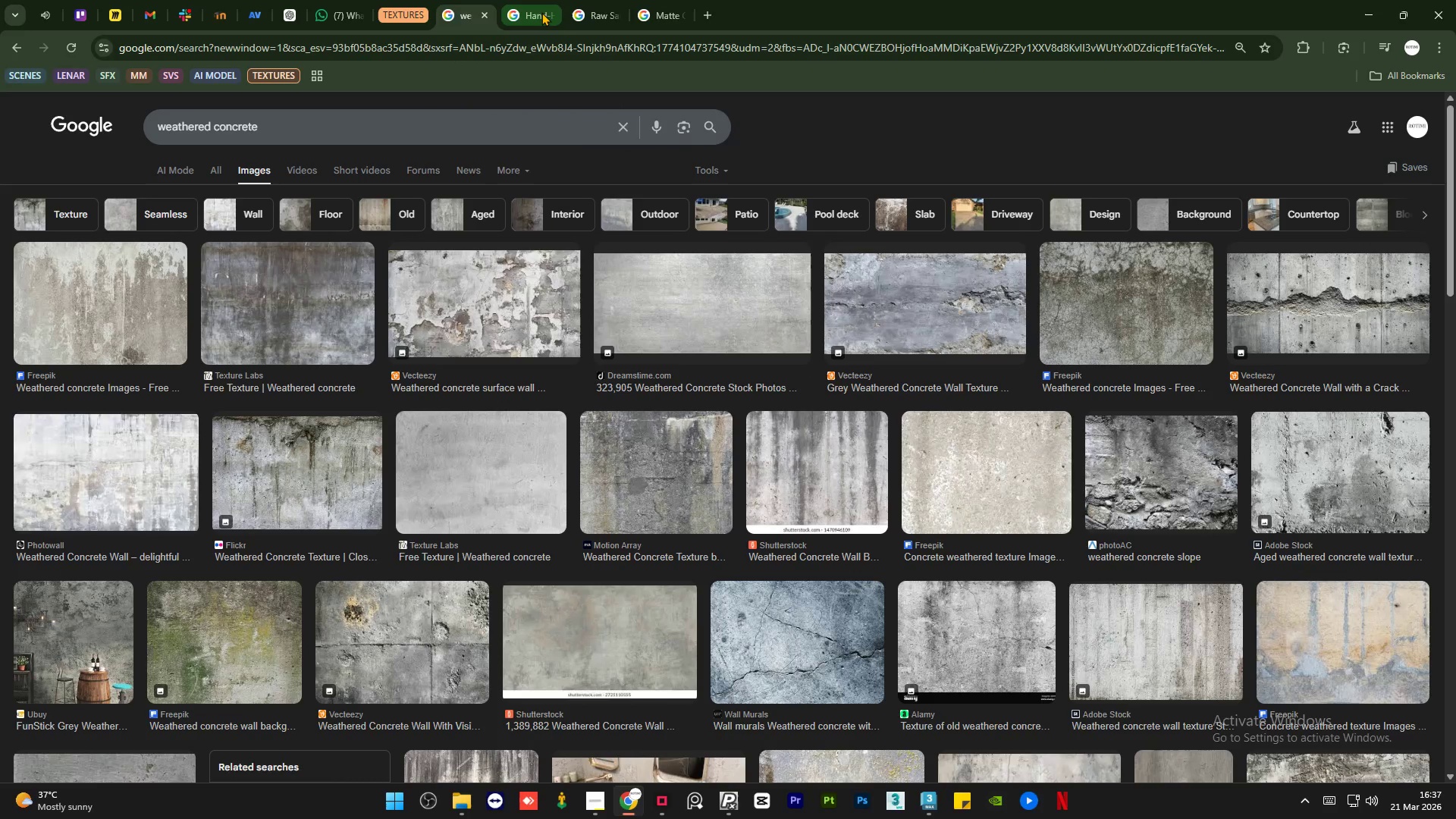 
left_click([541, 12])
 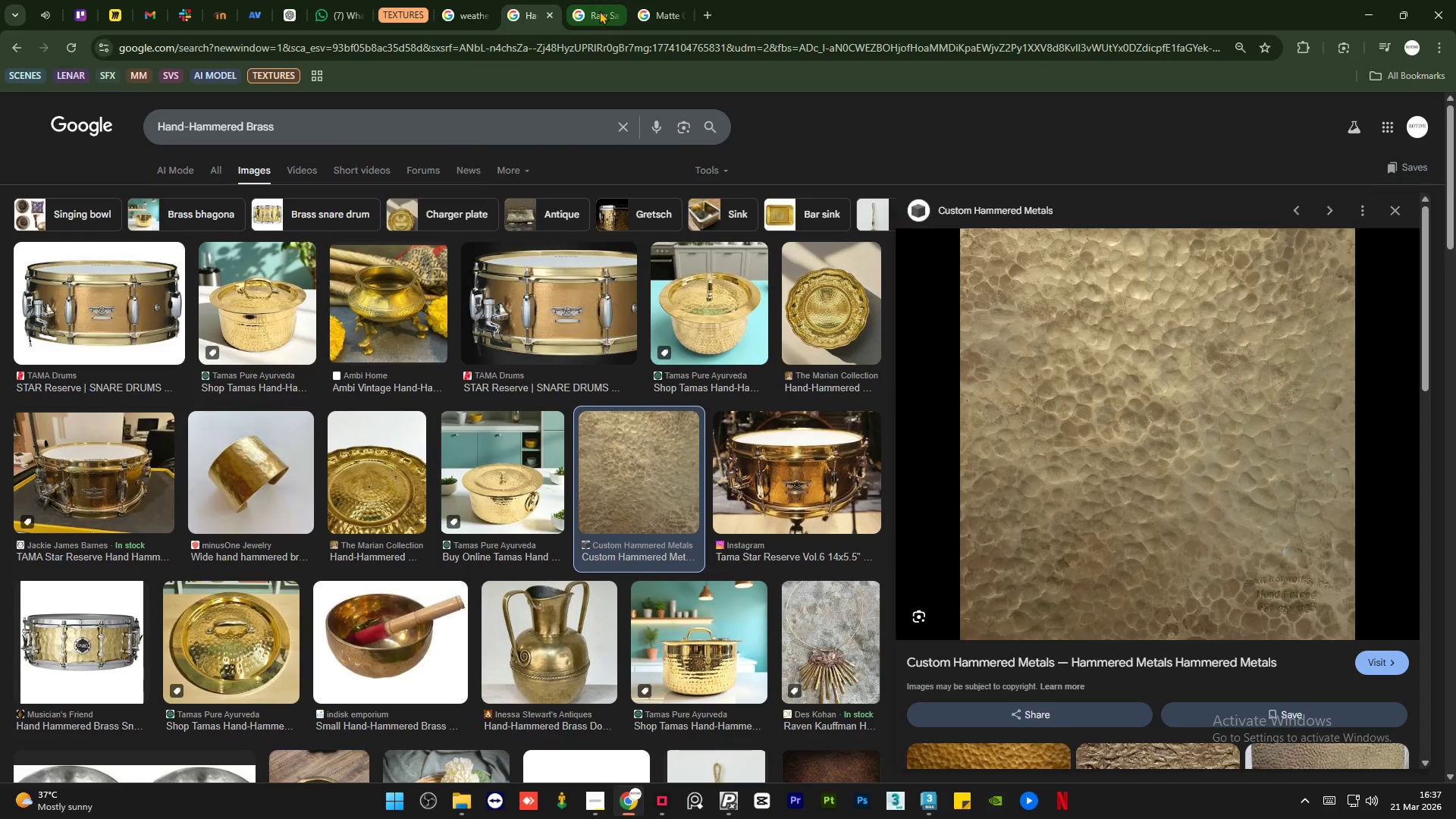 
left_click([599, 11])
 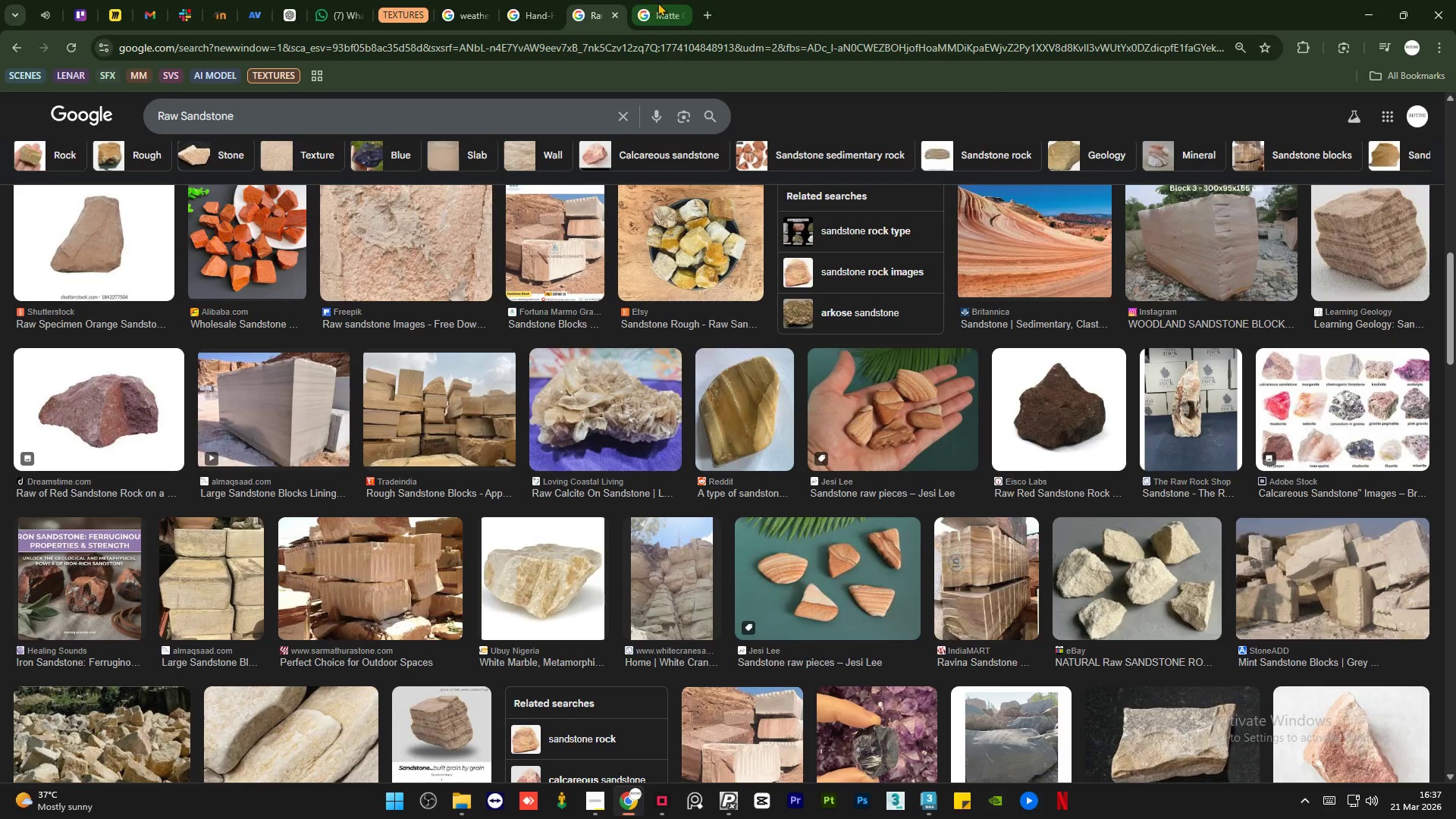 
left_click([660, 2])
 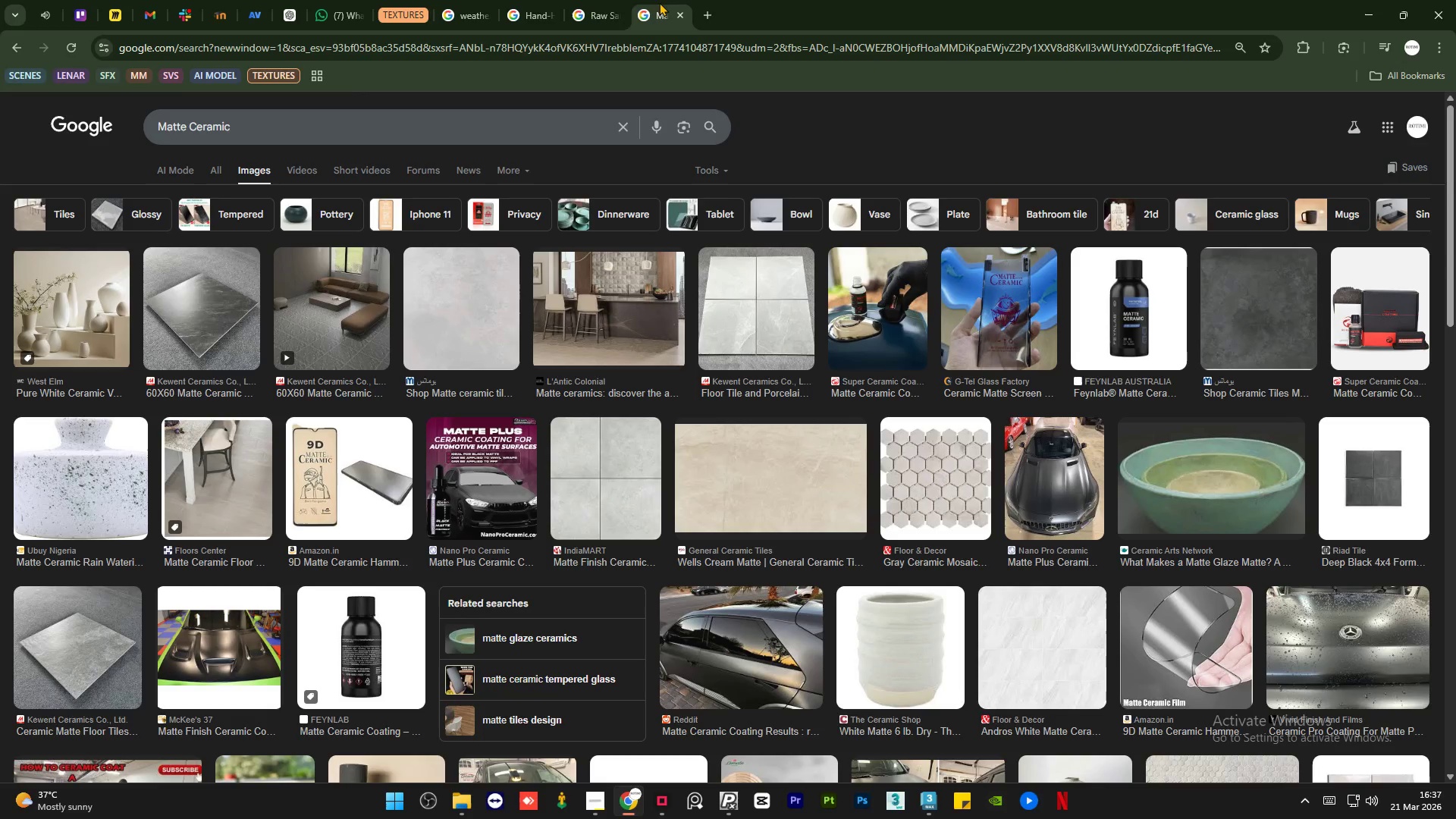 
mouse_move([510, -3])
 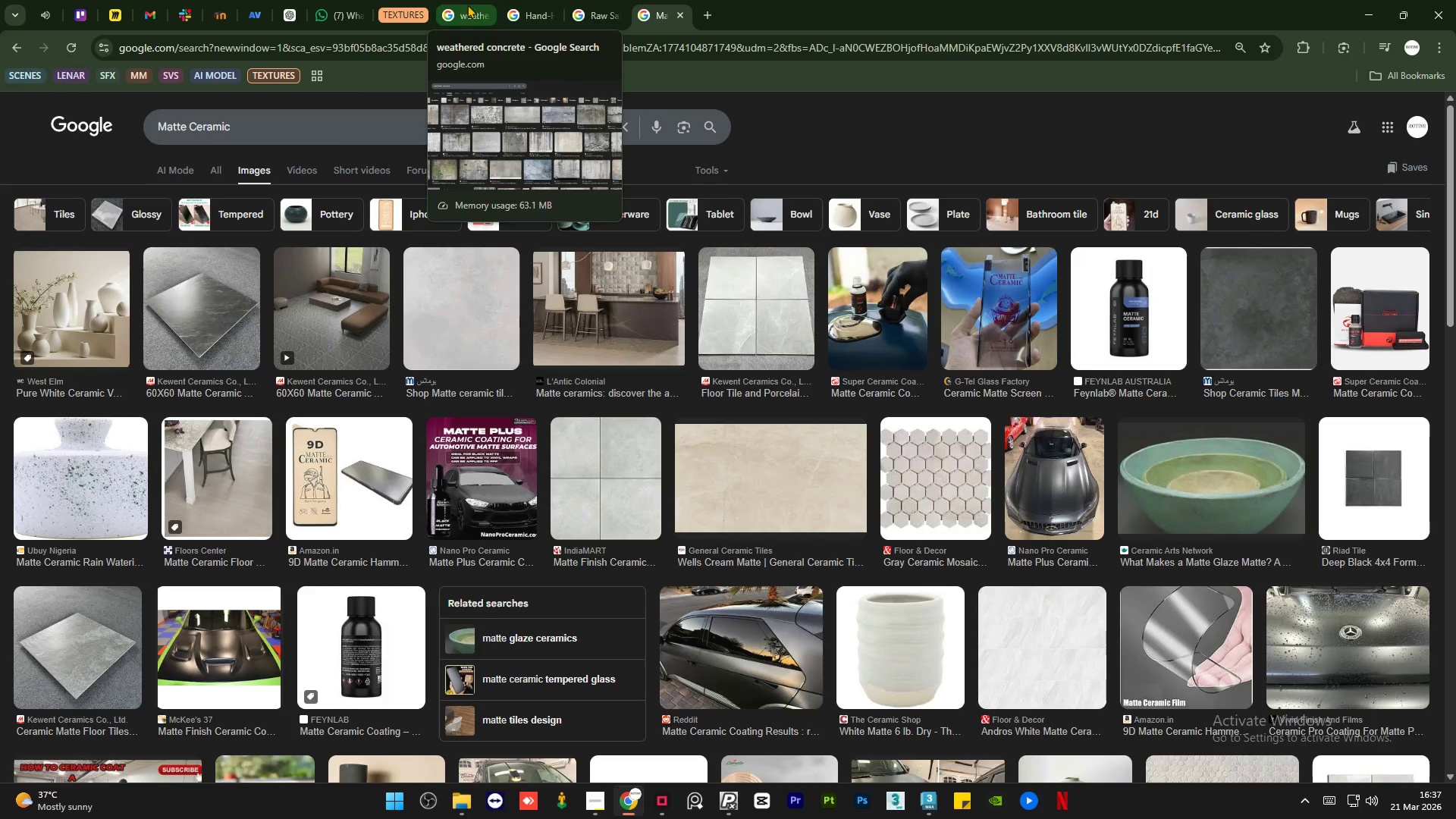 
left_click([467, 5])
 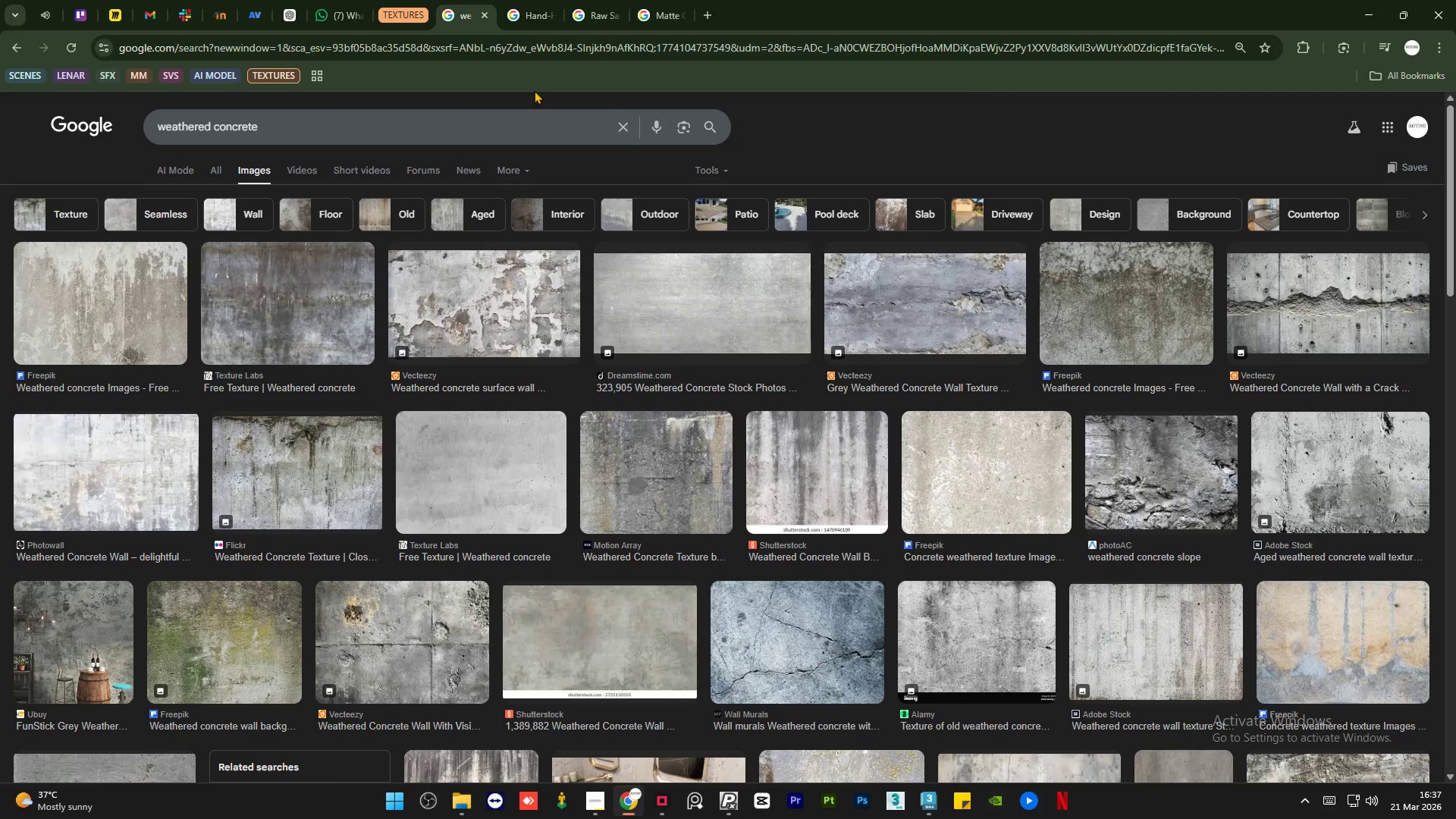 
mouse_move([705, 295])
 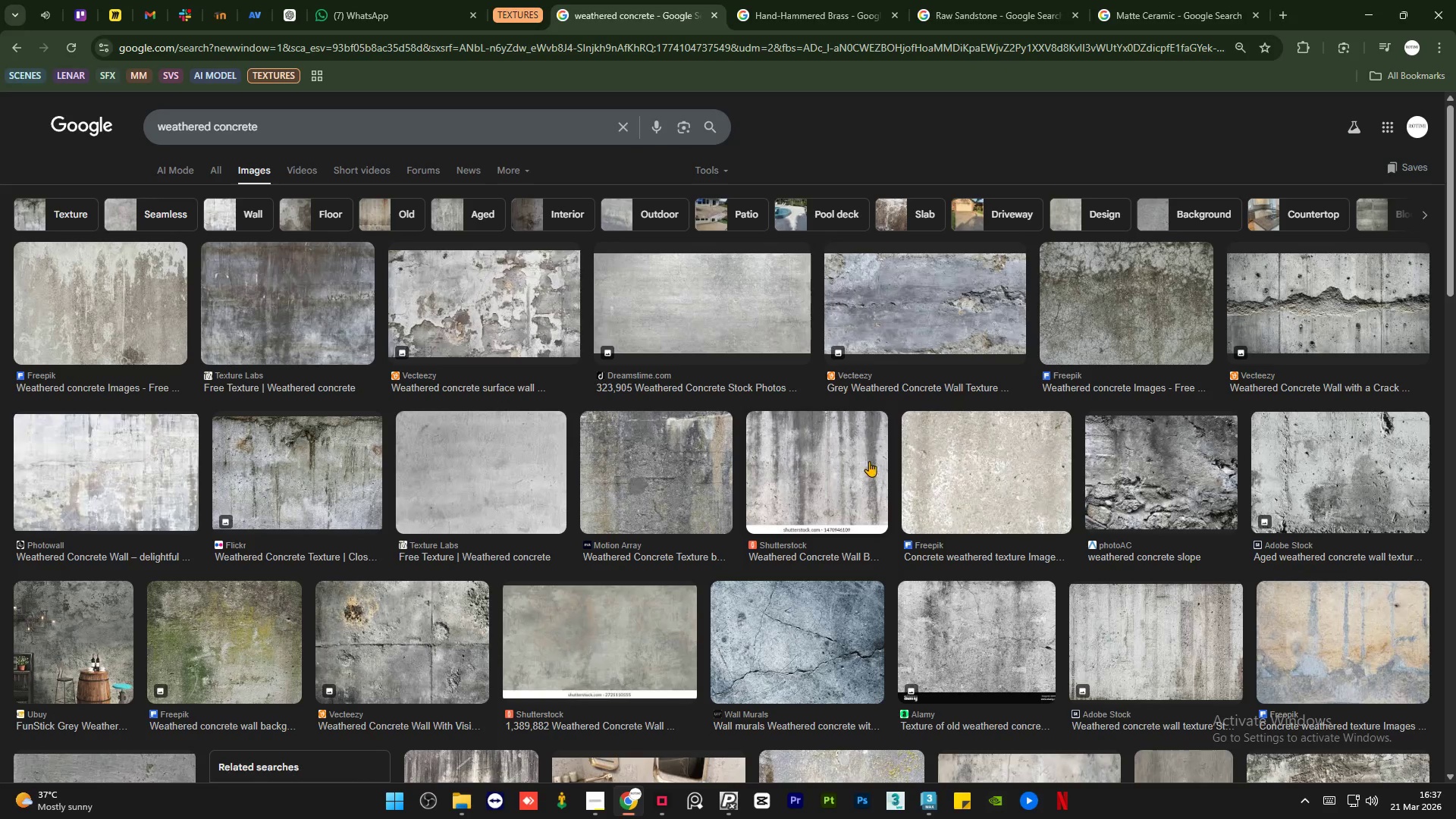 
scroll: coordinate [868, 459], scroll_direction: none, amount: 0.0
 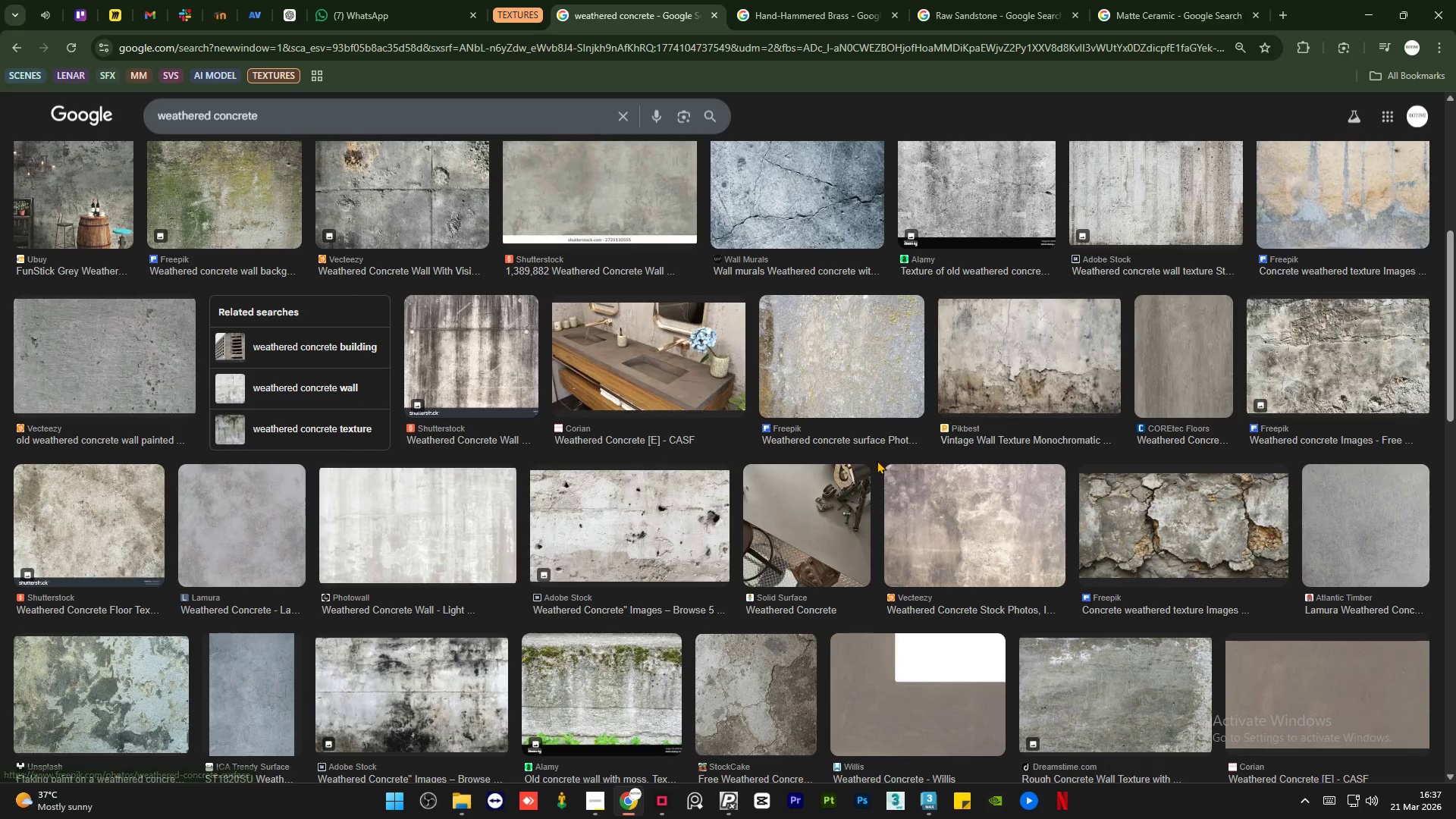 
scroll: coordinate [875, 460], scroll_direction: up, amount: 10.0
 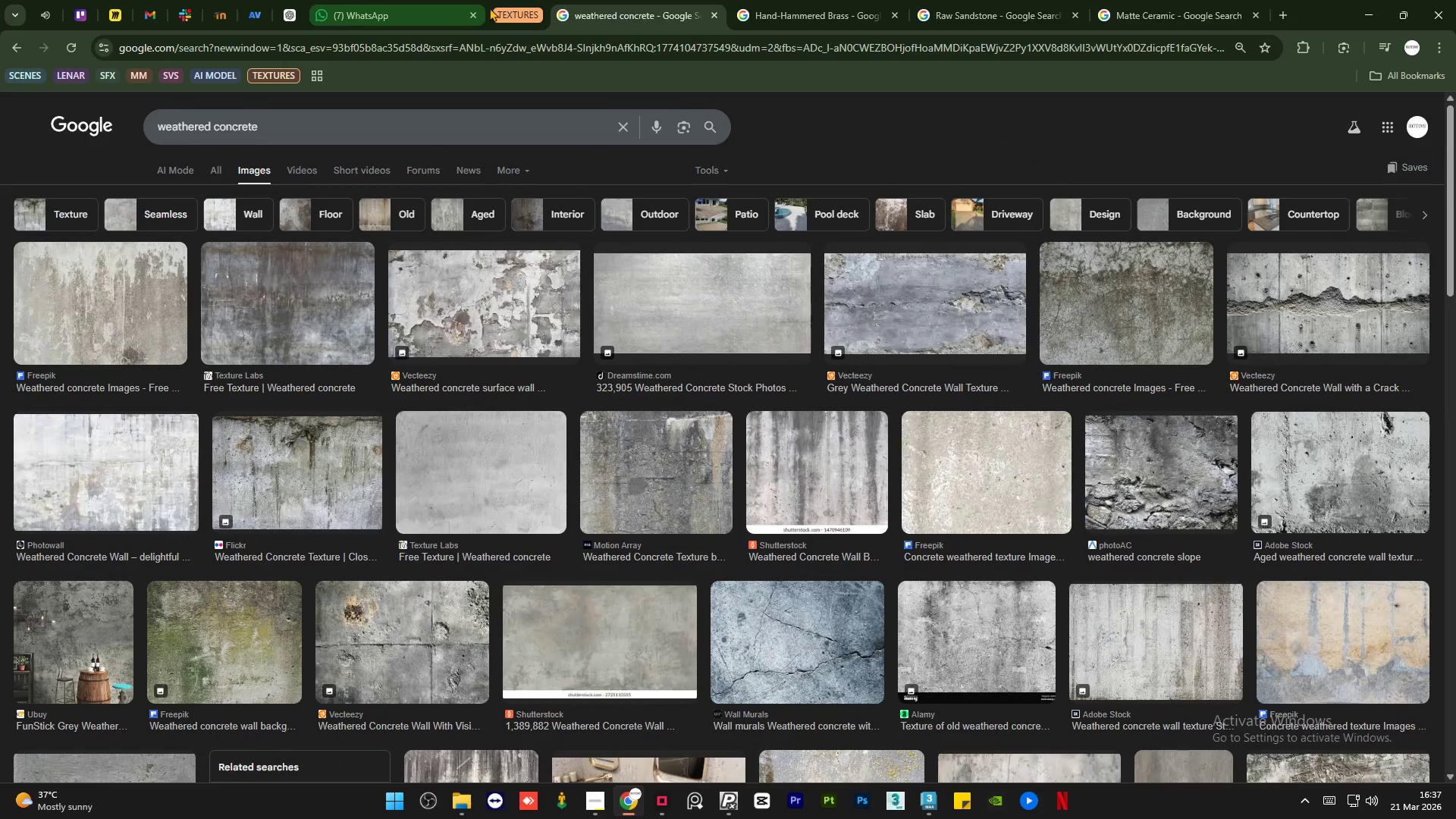 
left_click([504, 5])
 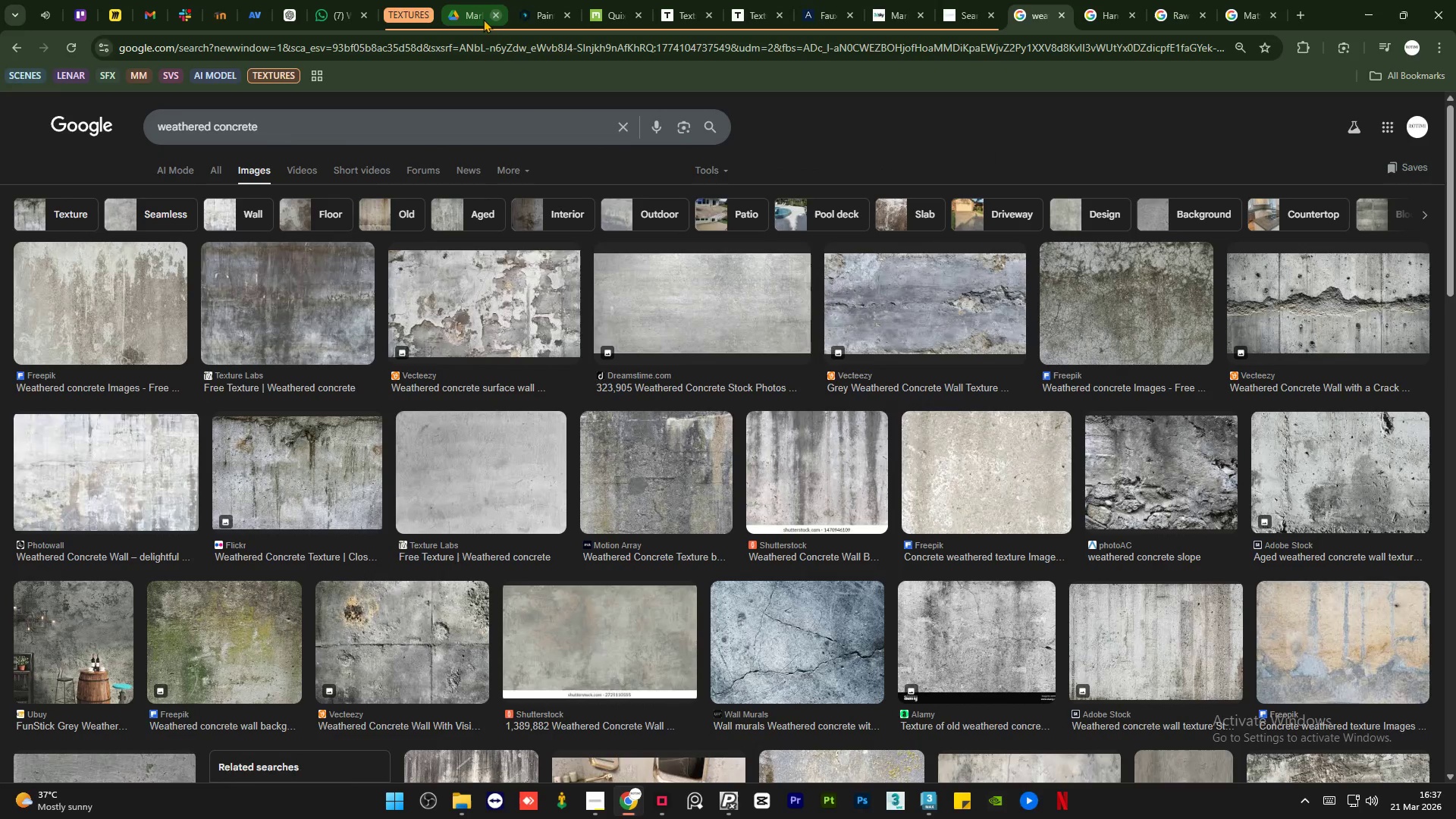 
left_click([480, 17])
 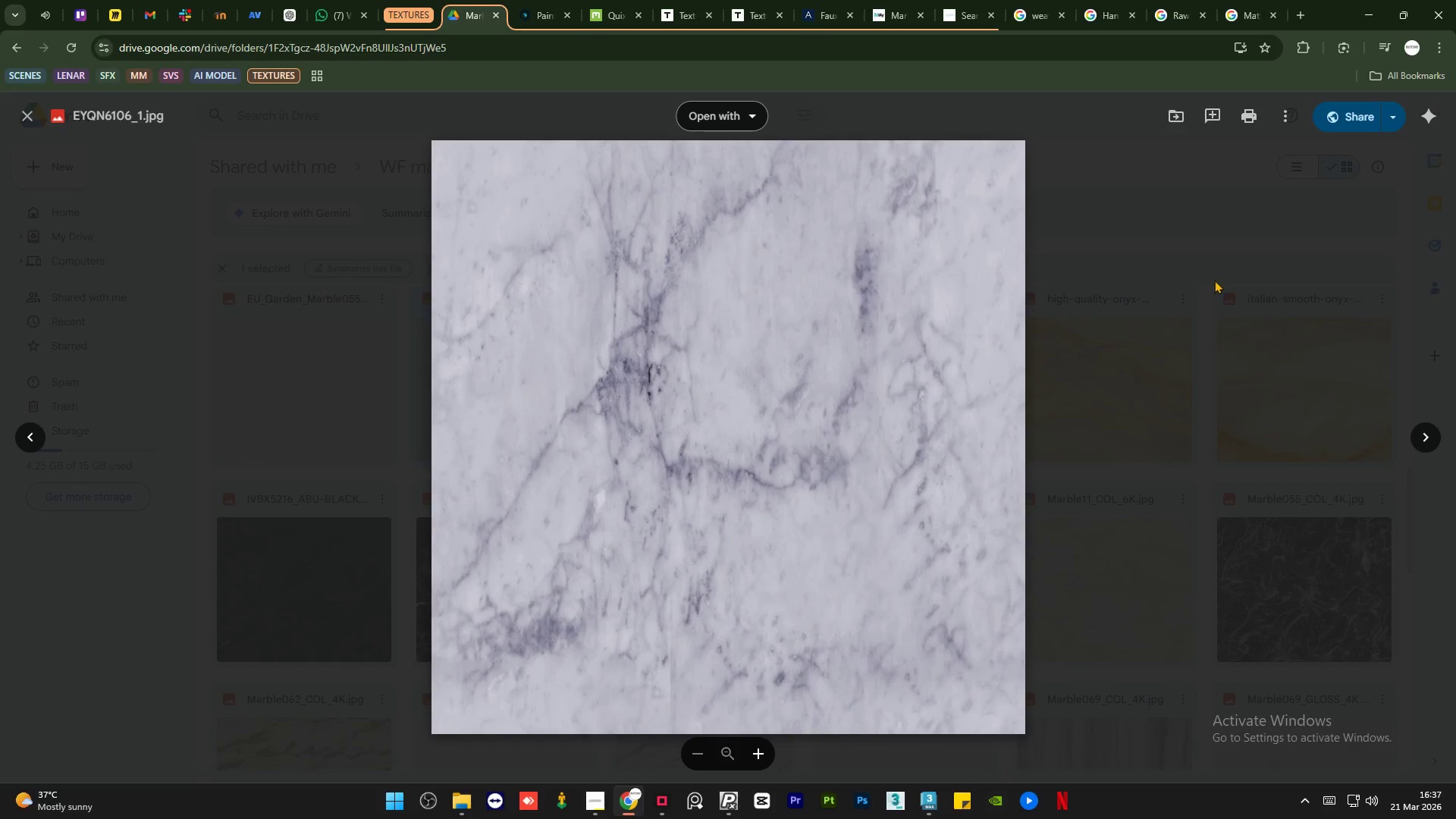 
left_click([1201, 262])
 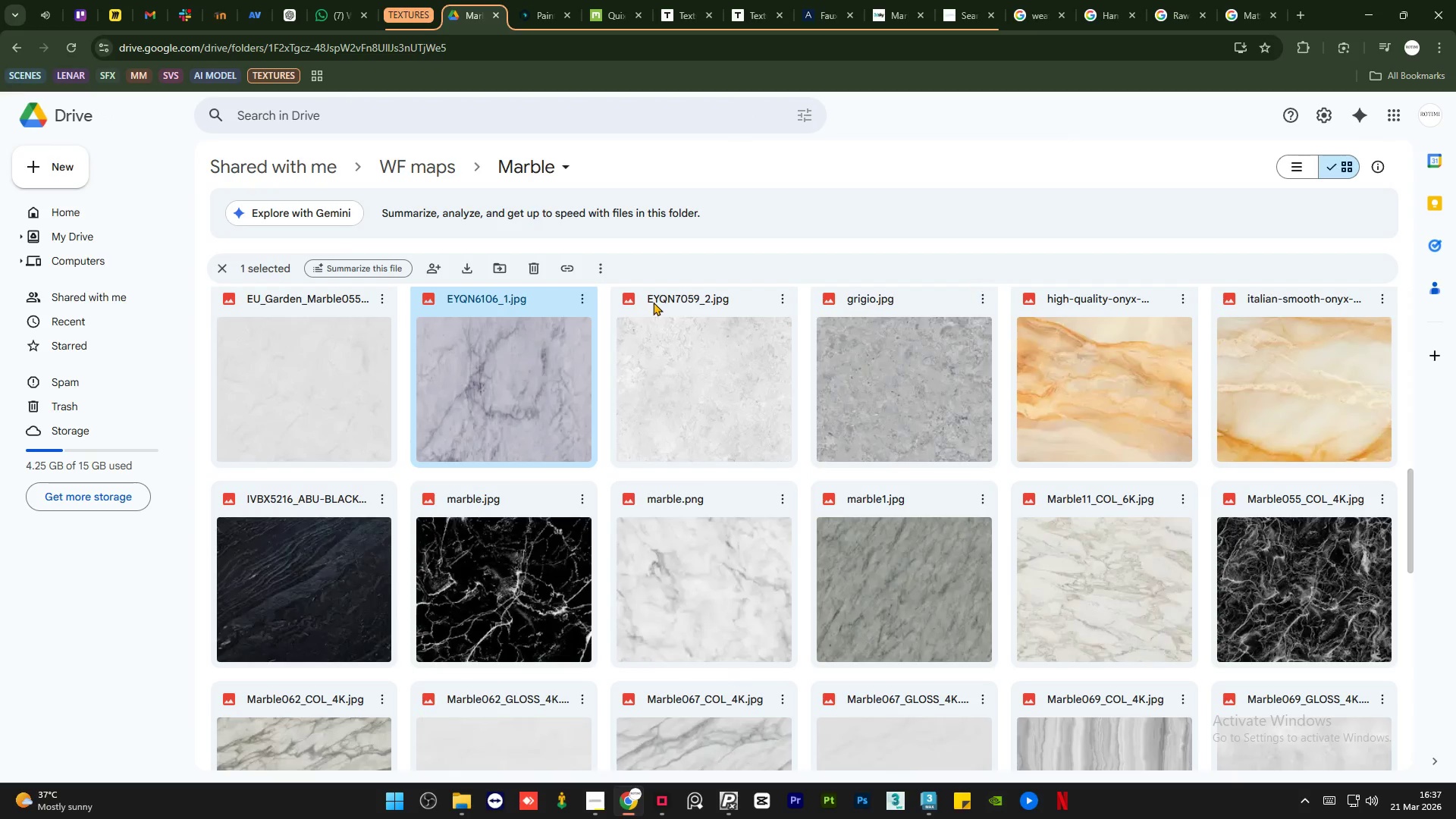 
left_click([434, 171])
 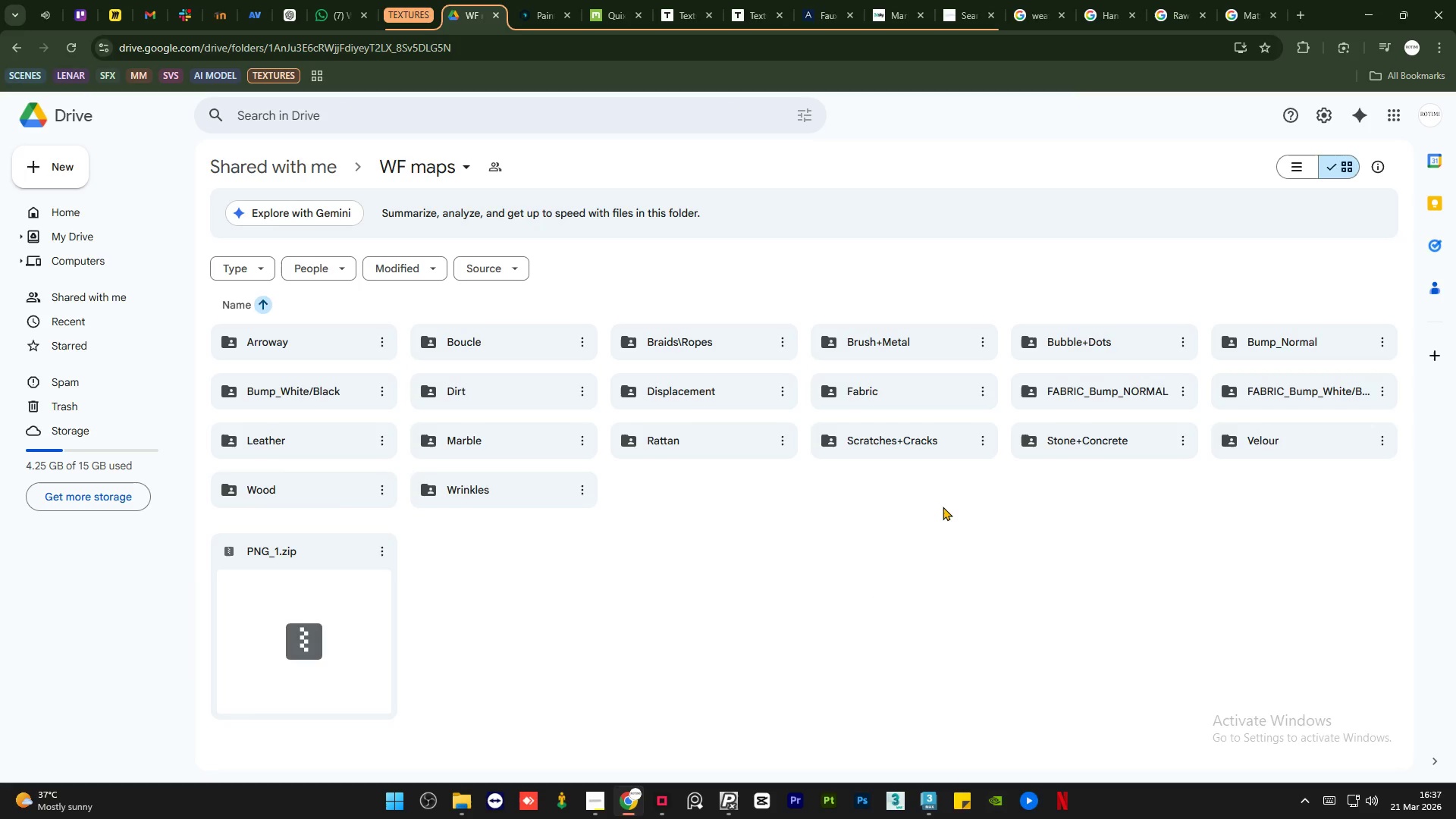 
scroll: coordinate [532, 267], scroll_direction: up, amount: 11.0
 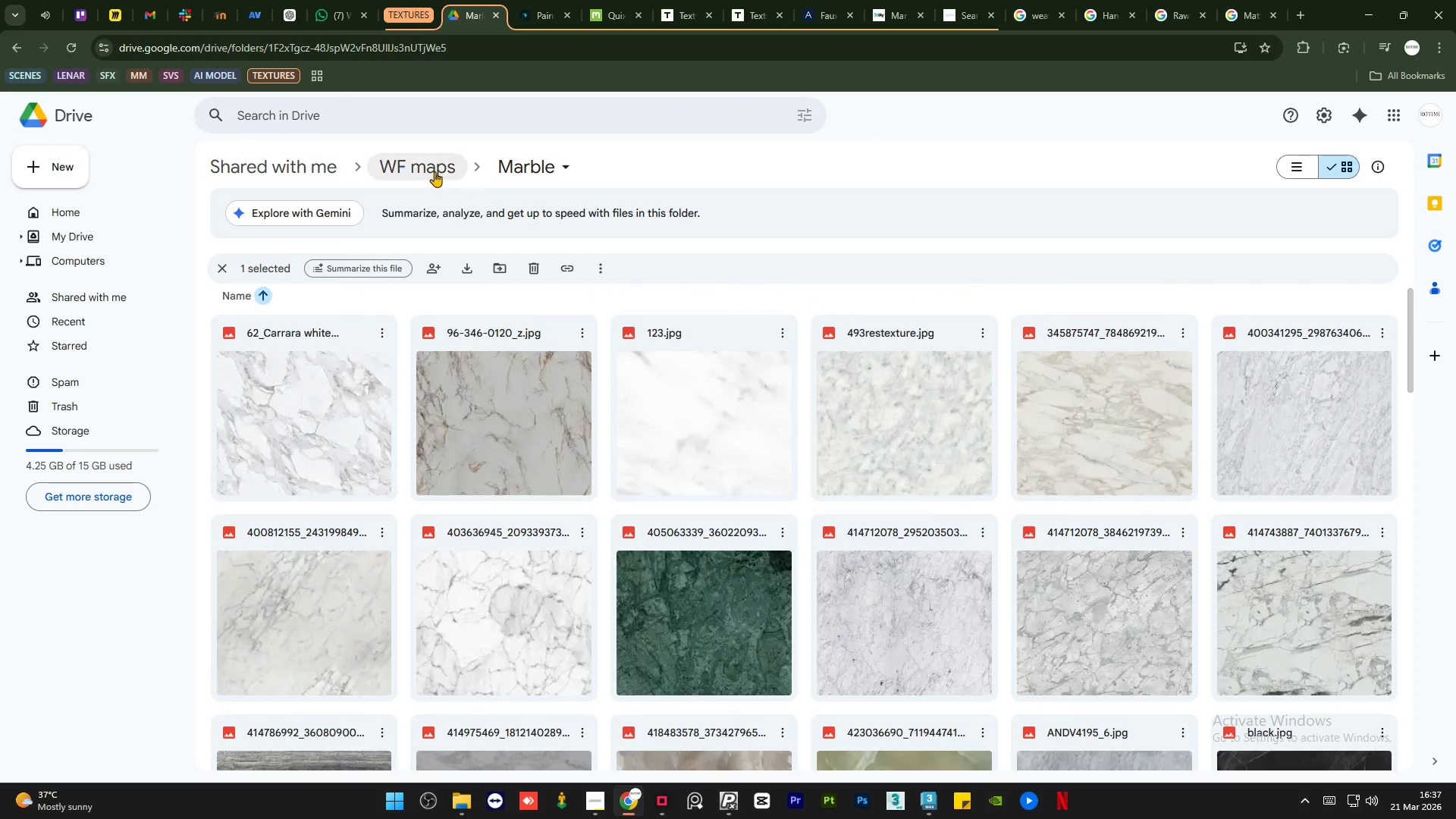 
wait(12.97)
 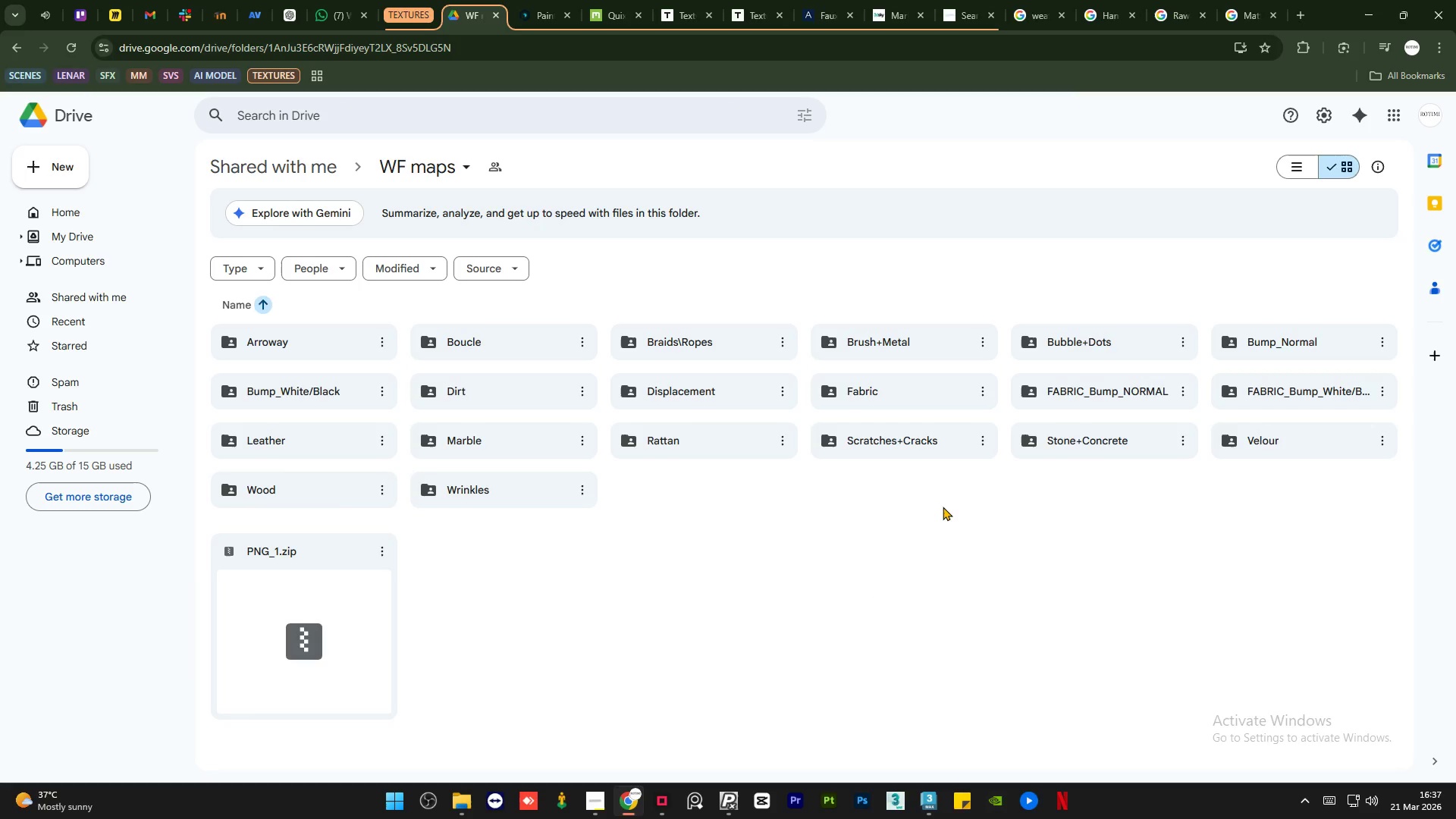 
left_click([1100, 439])
 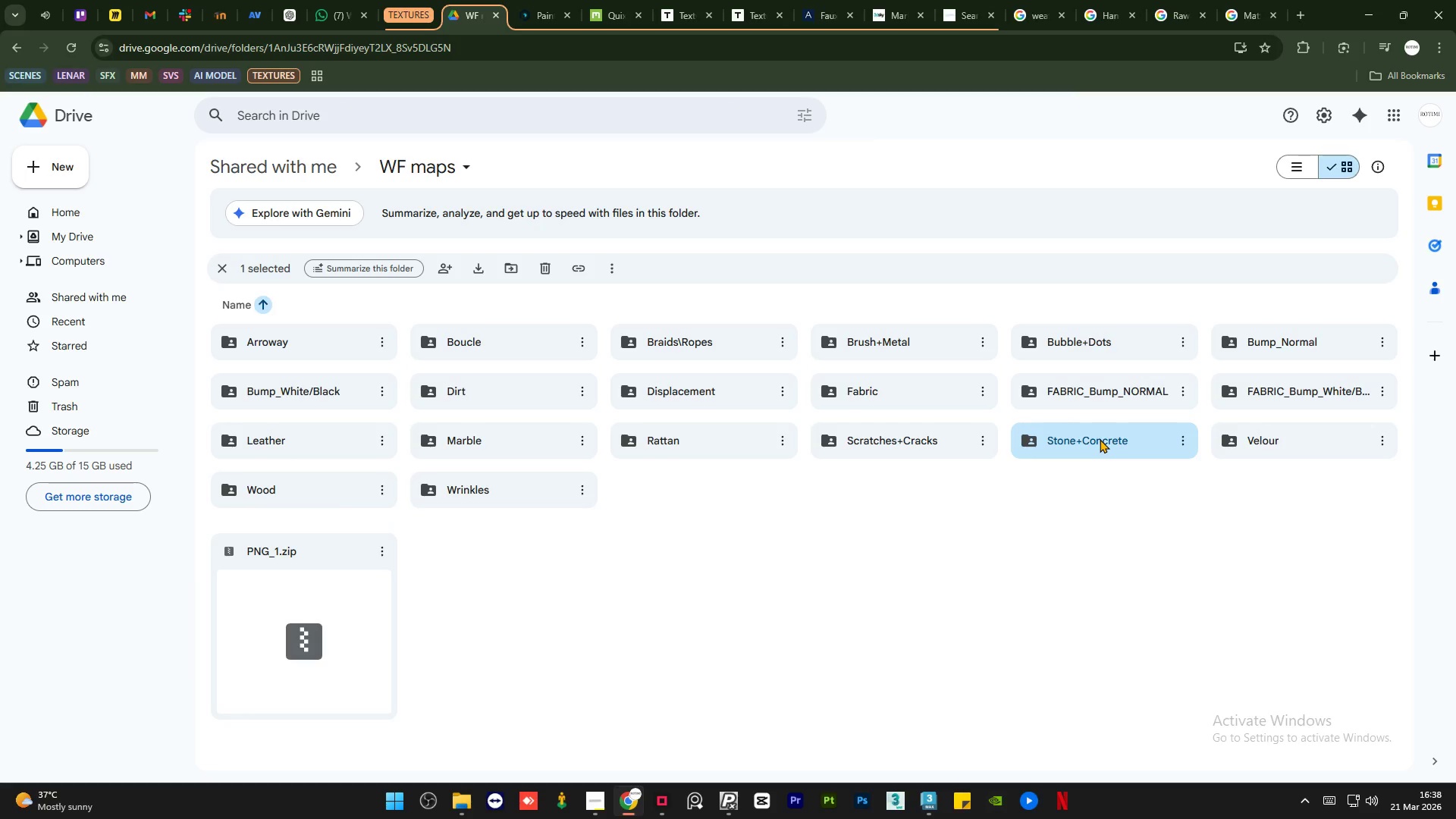 
wait(5.77)
 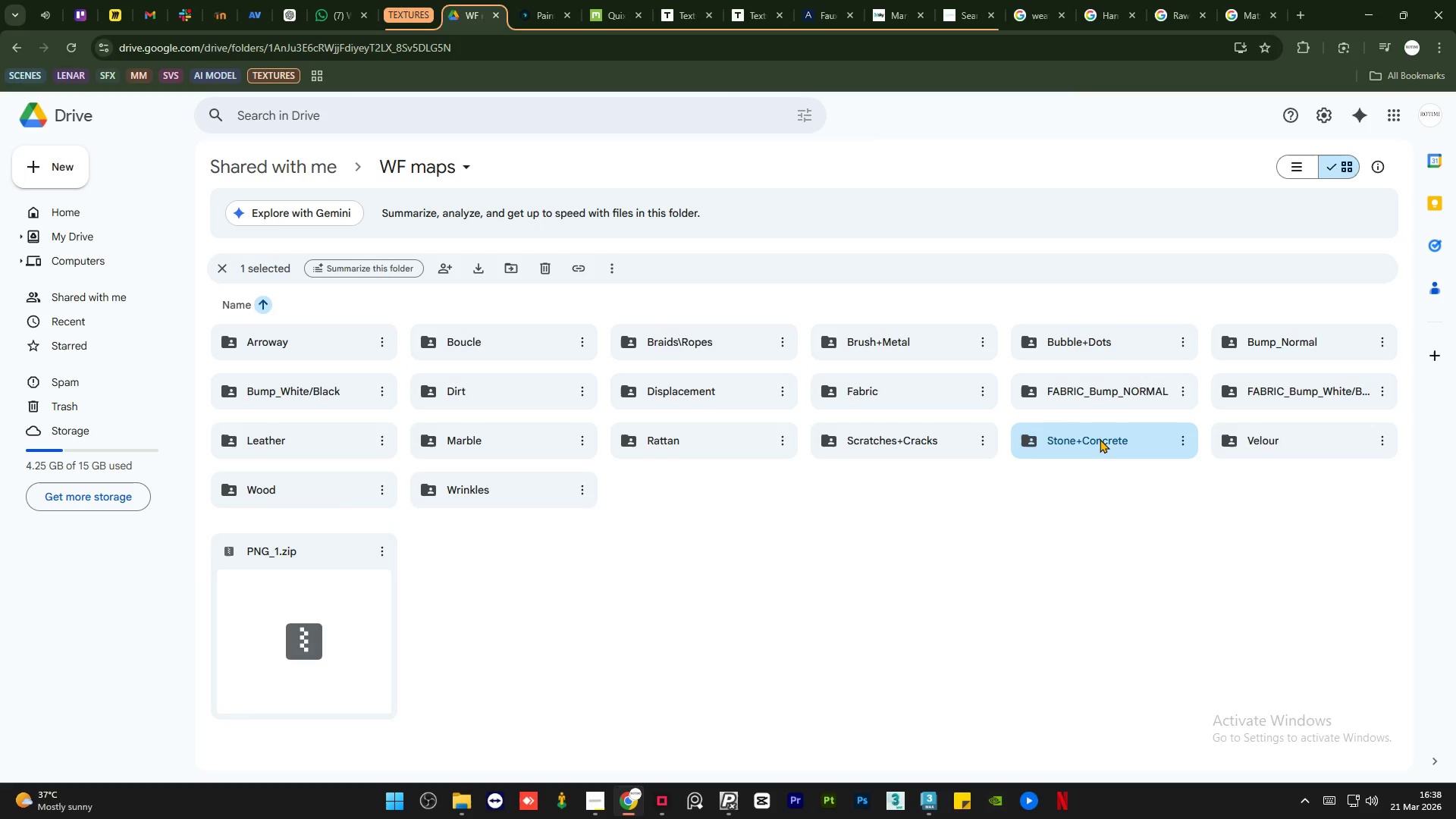 
scroll: coordinate [844, 563], scroll_direction: down, amount: 5.0
 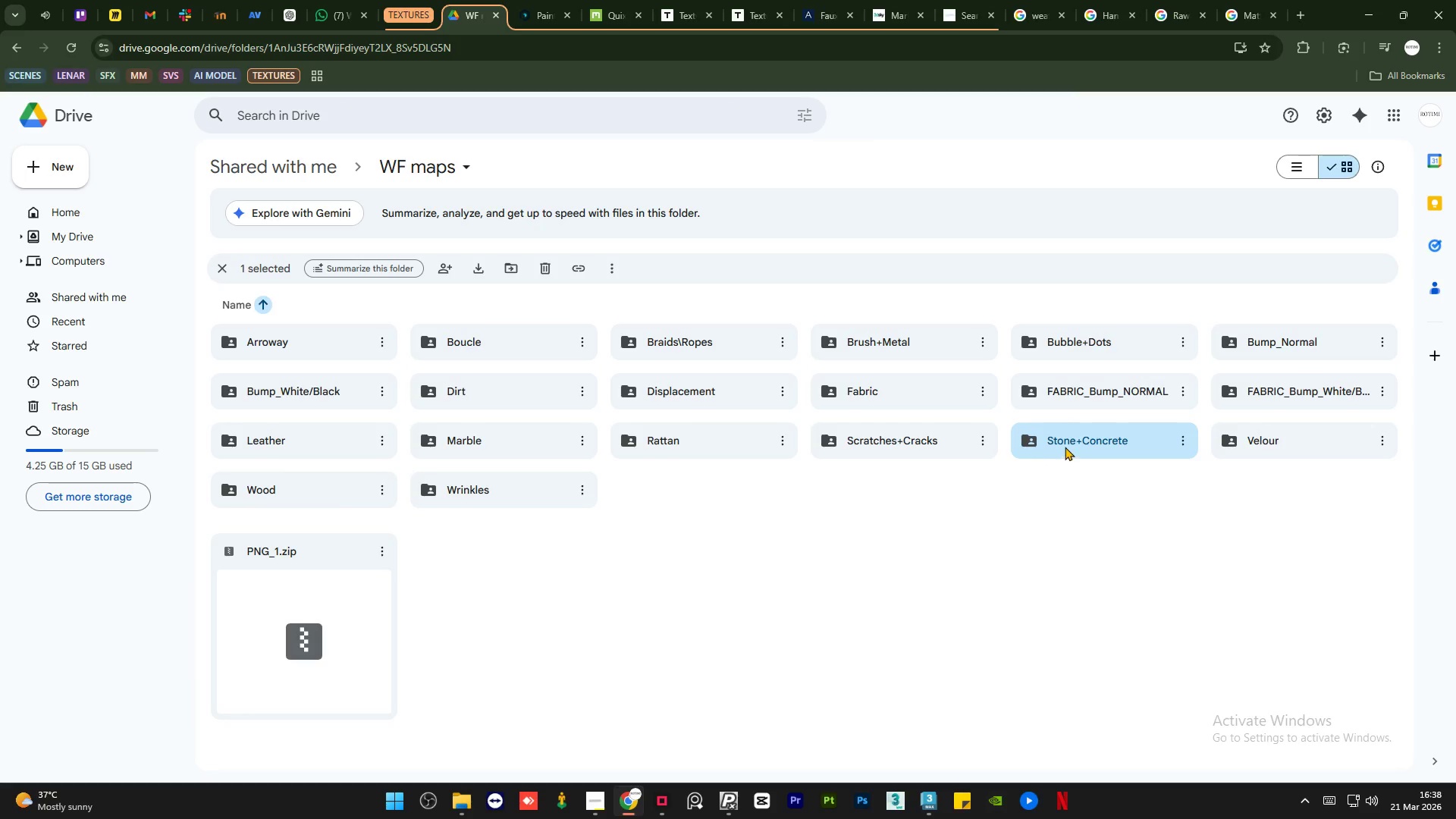 
double_click([1065, 447])
 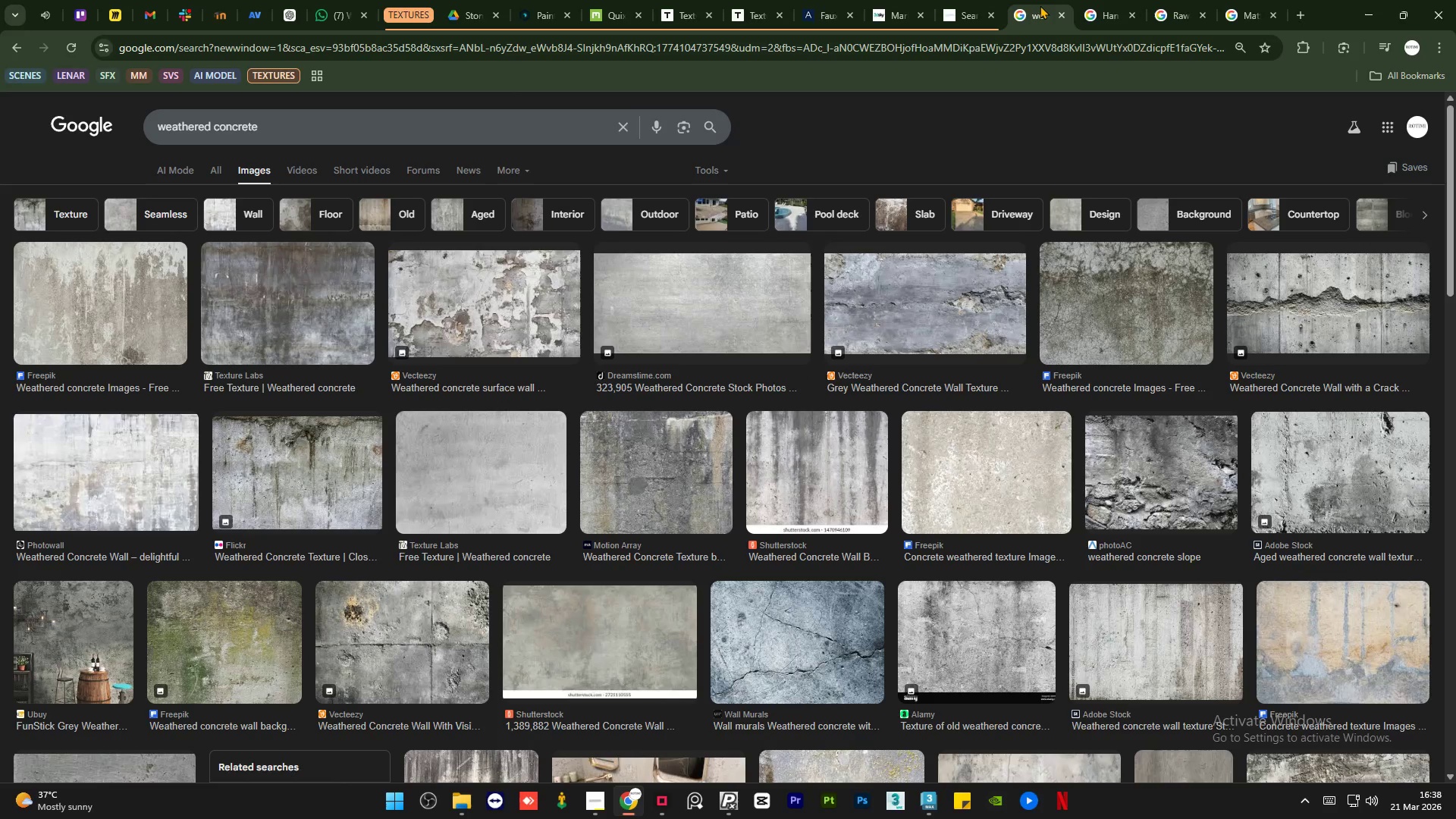 
wait(7.52)
 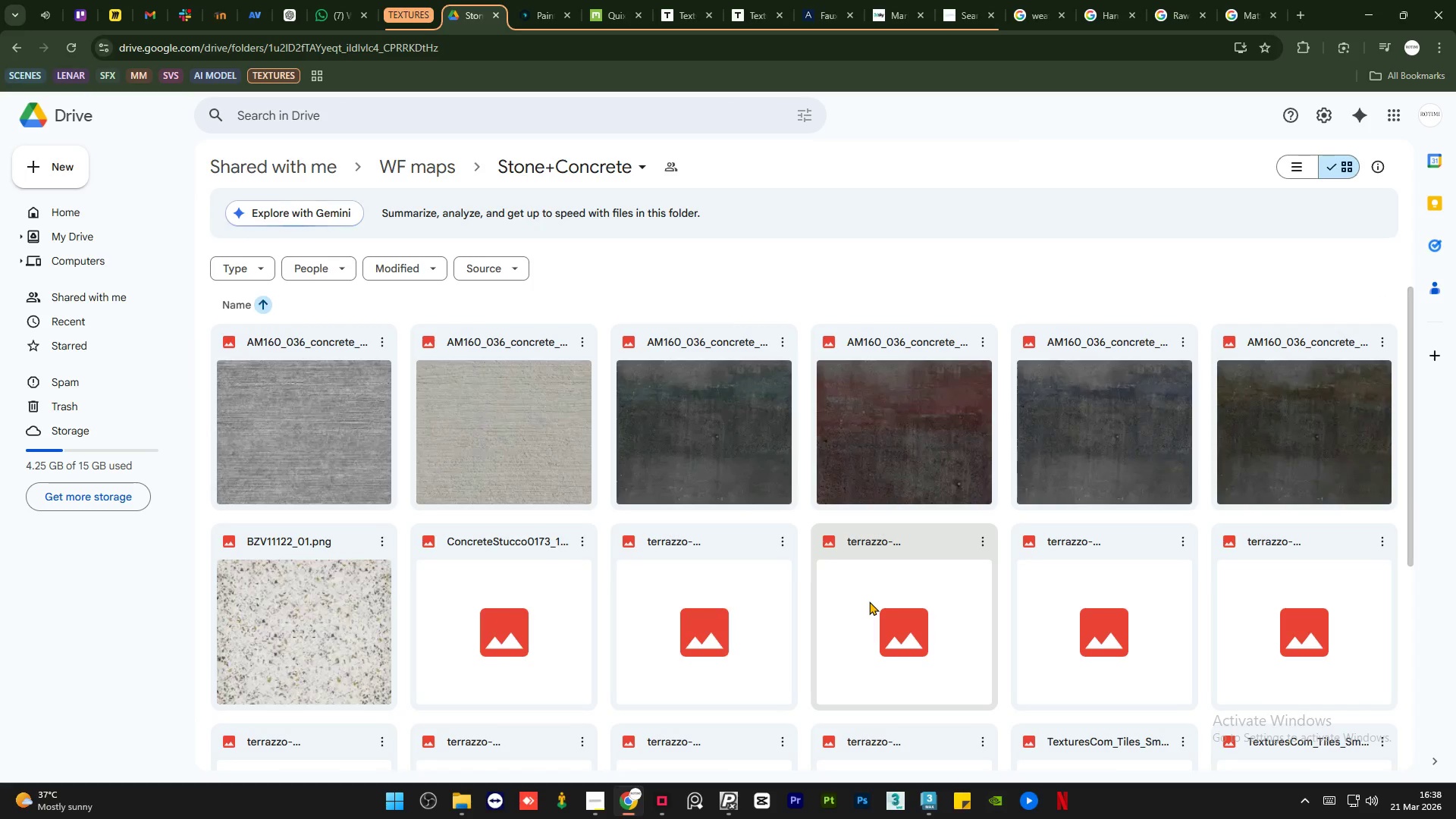 
left_click([469, 3])
 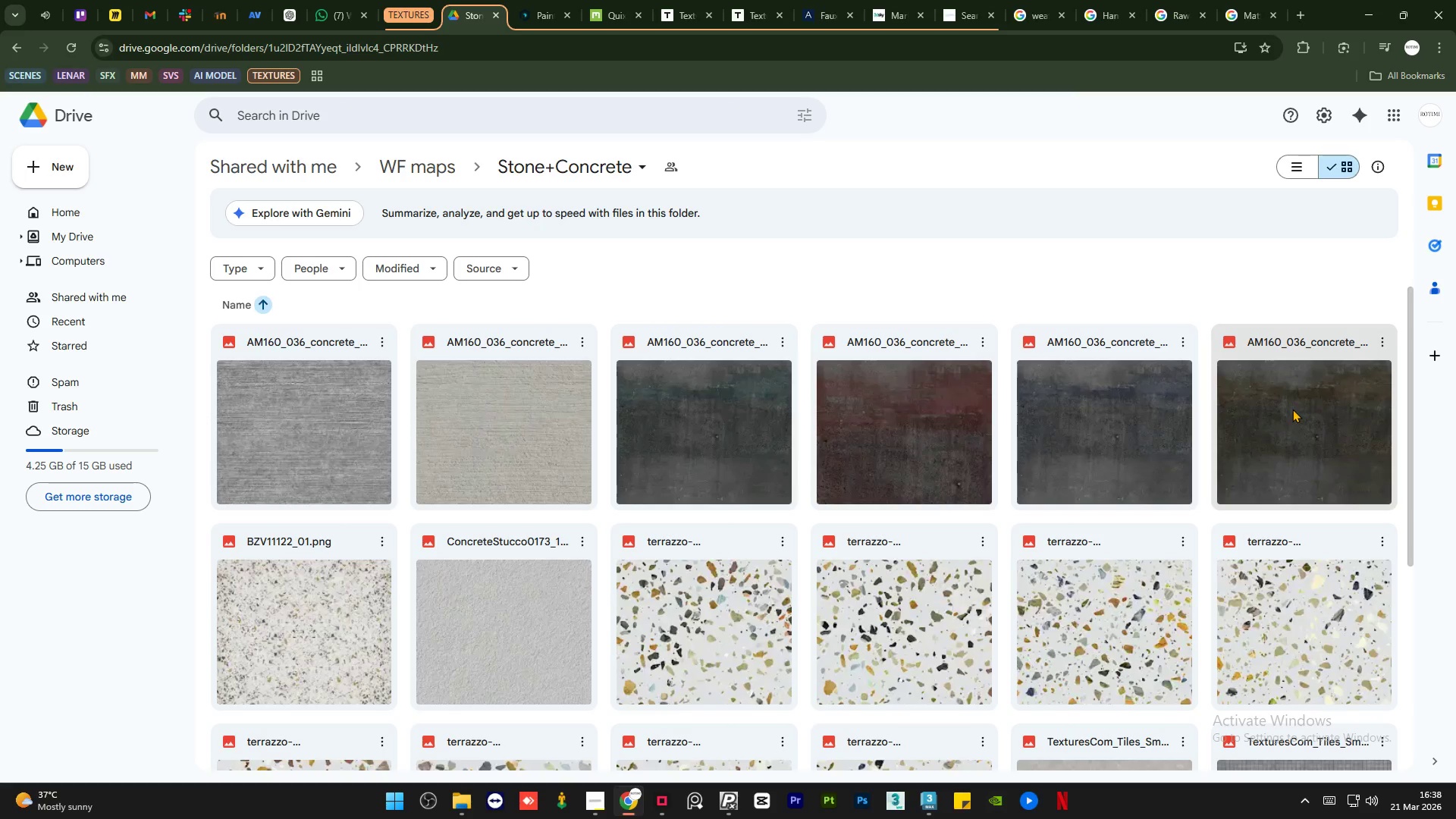 
left_click([1385, 344])
 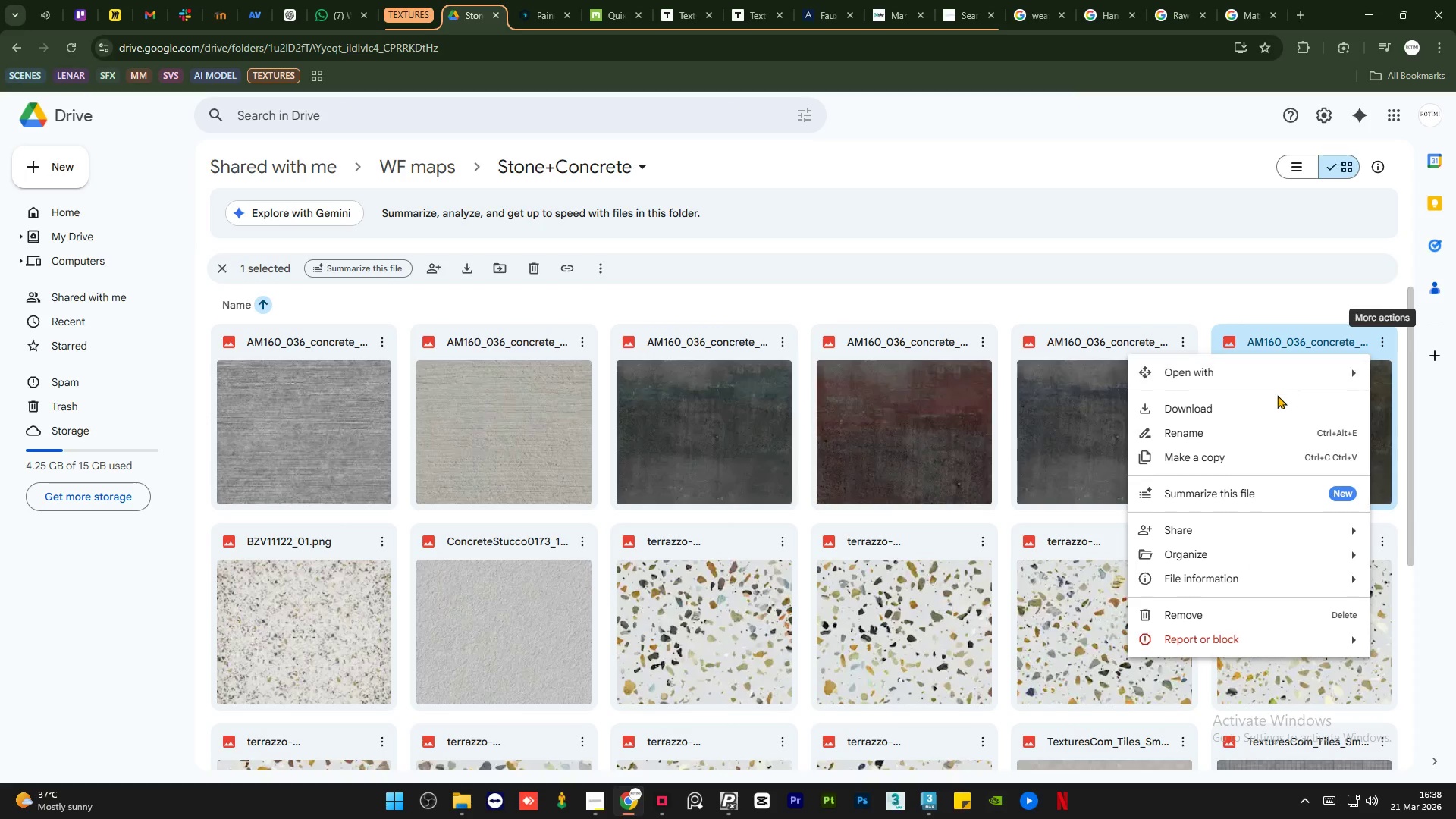 
left_click([1222, 413])
 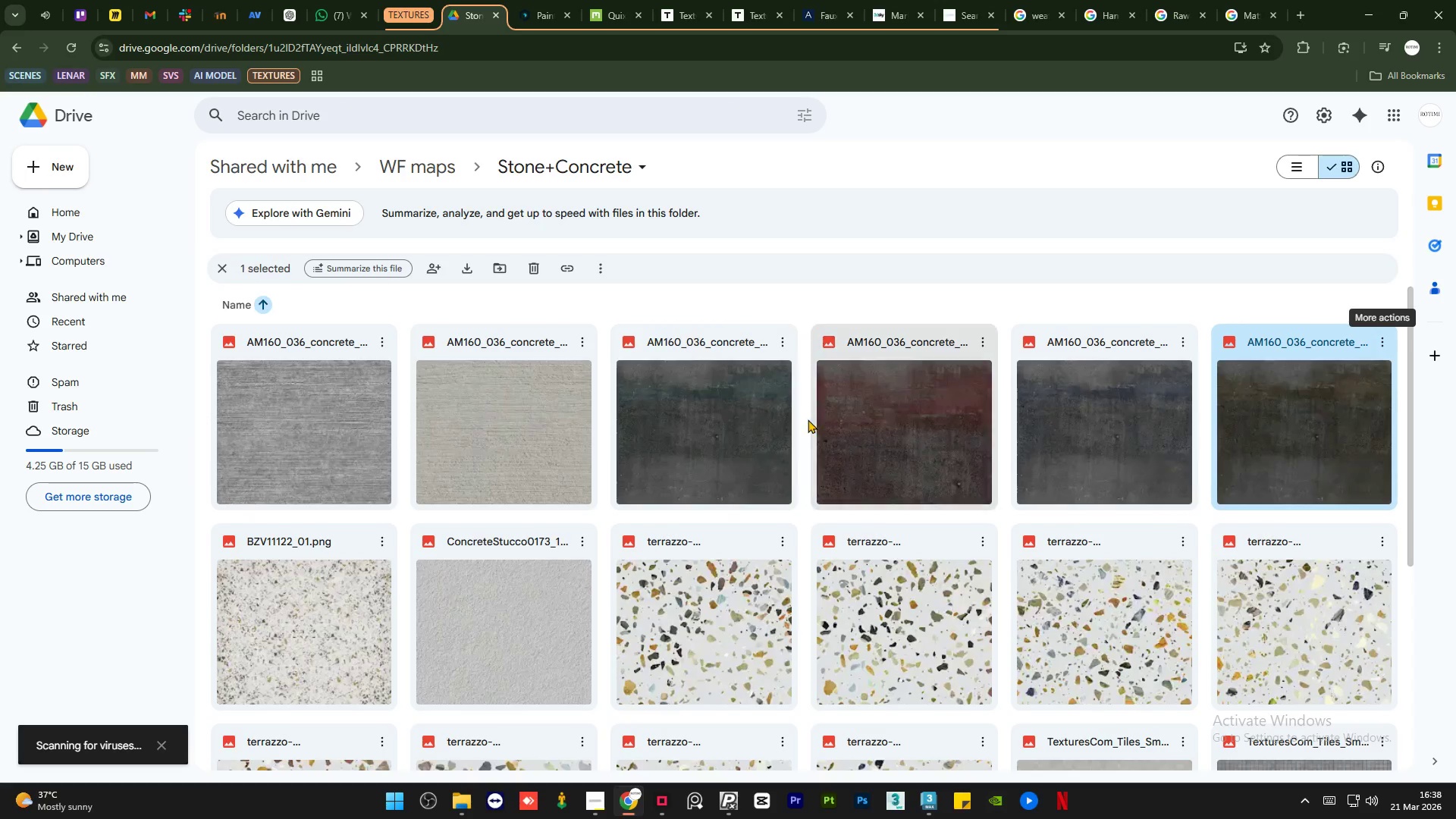 
scroll: coordinate [714, 449], scroll_direction: down, amount: 12.0
 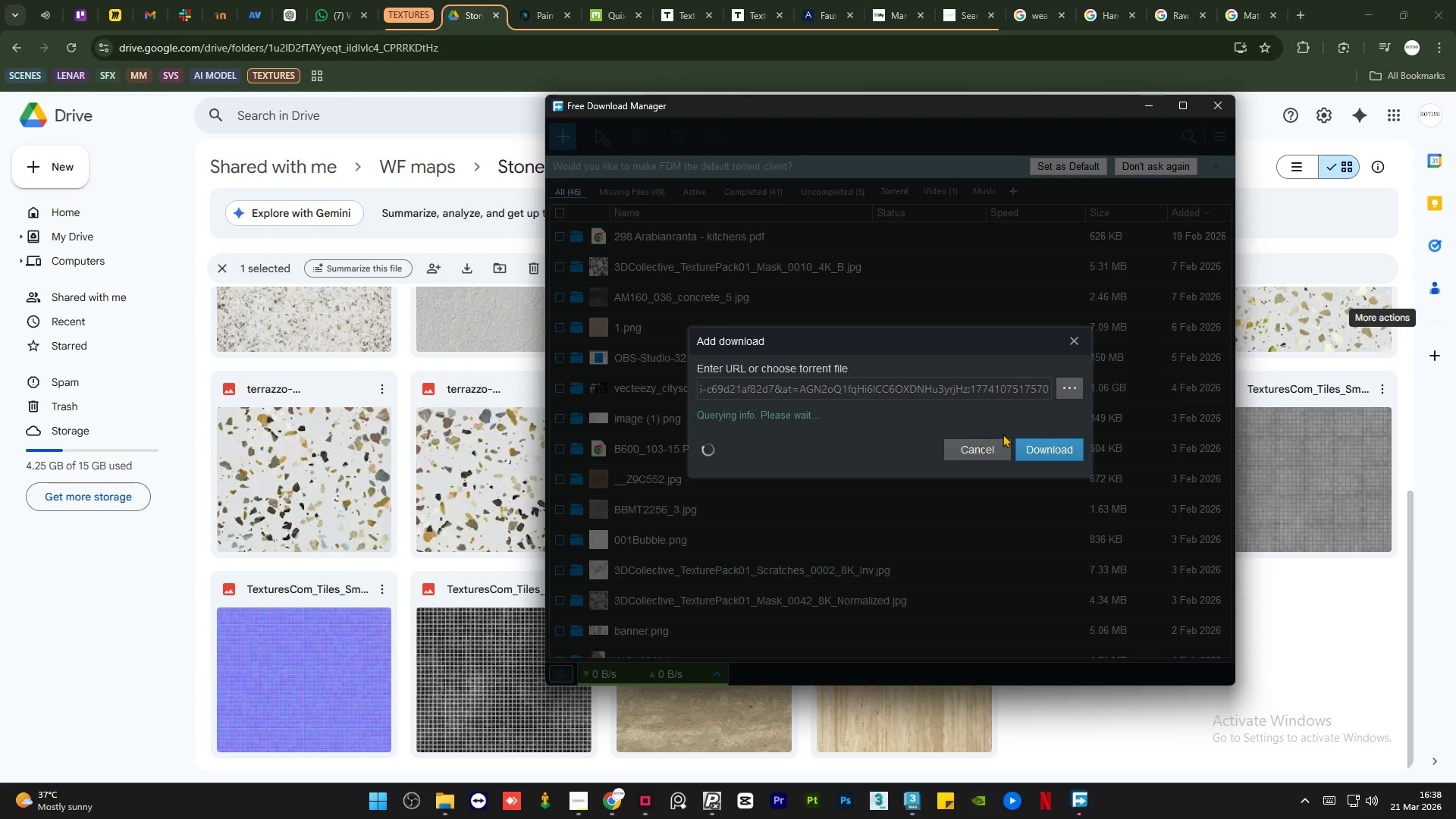 
left_click([1045, 452])
 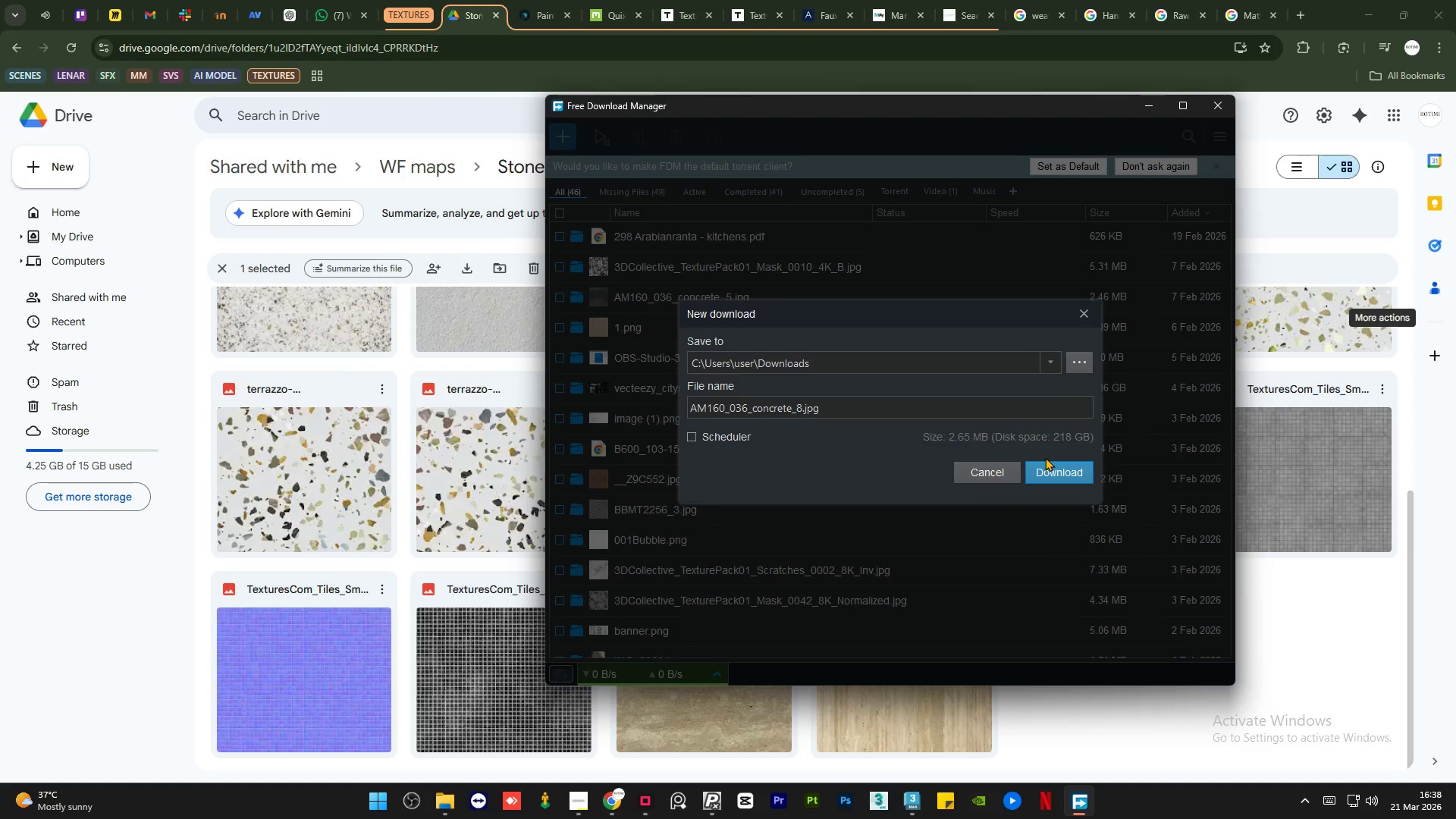 
left_click([1047, 466])
 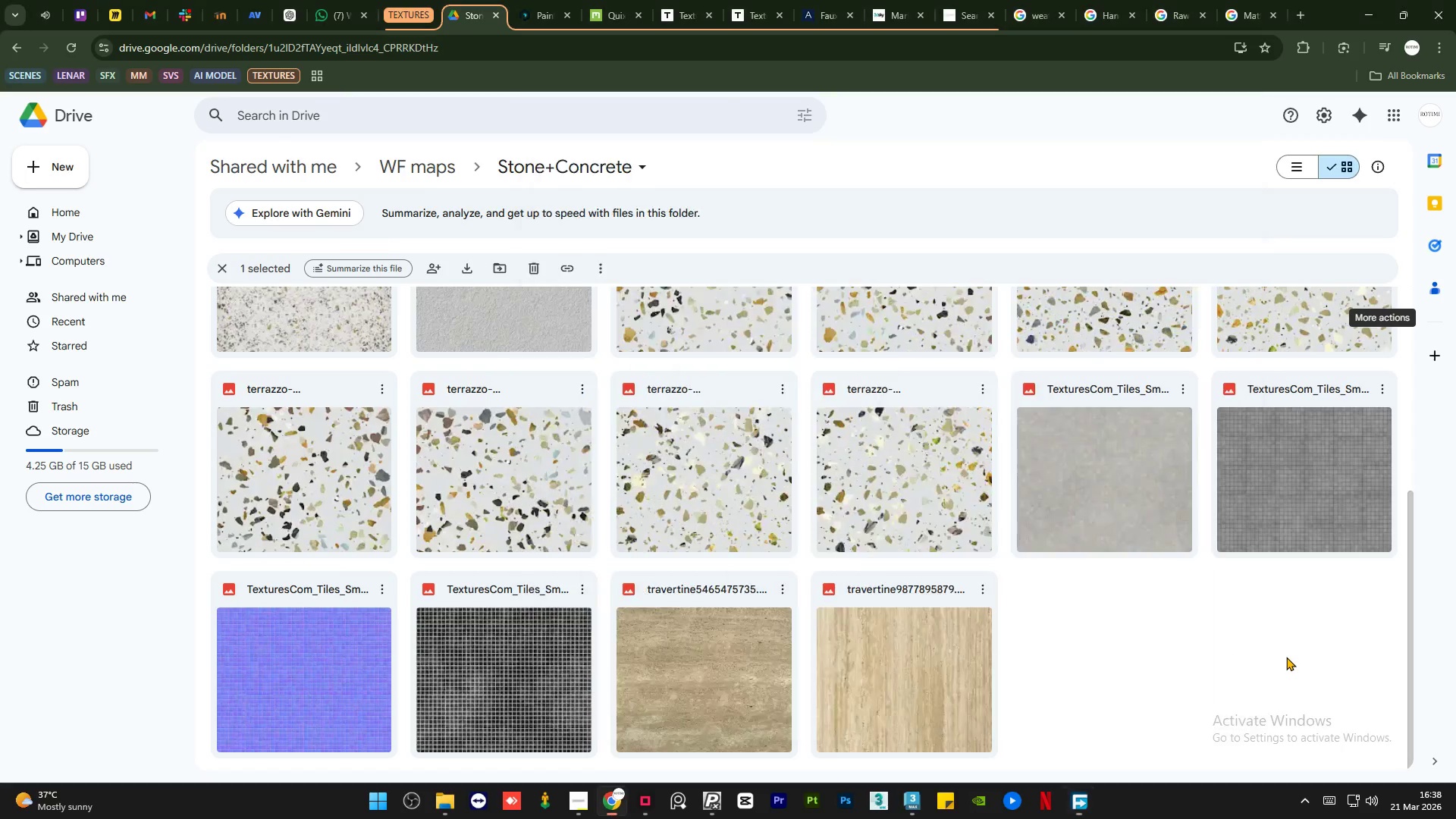 
scroll: coordinate [981, 518], scroll_direction: up, amount: 12.0
 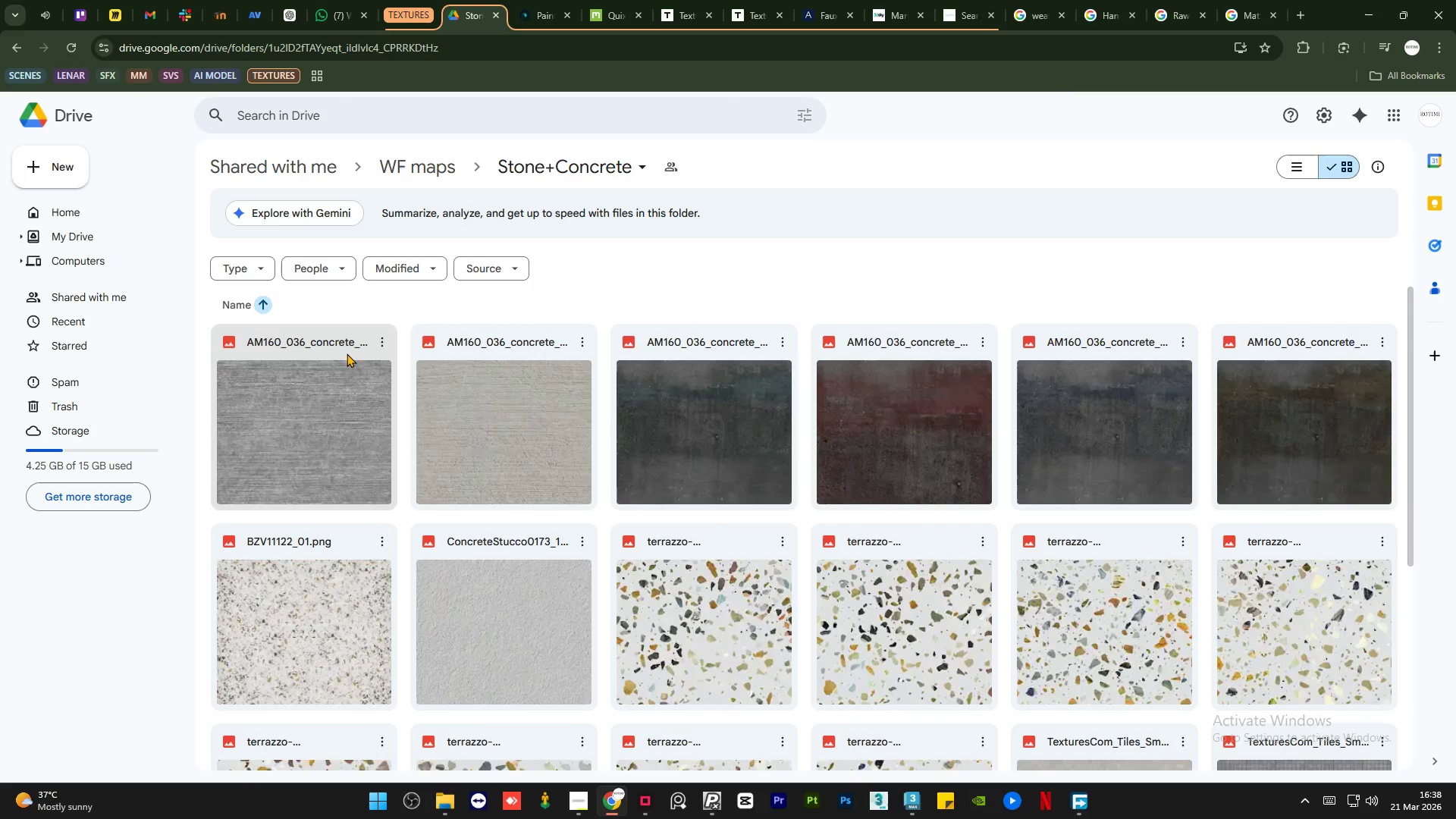 
wait(5.53)
 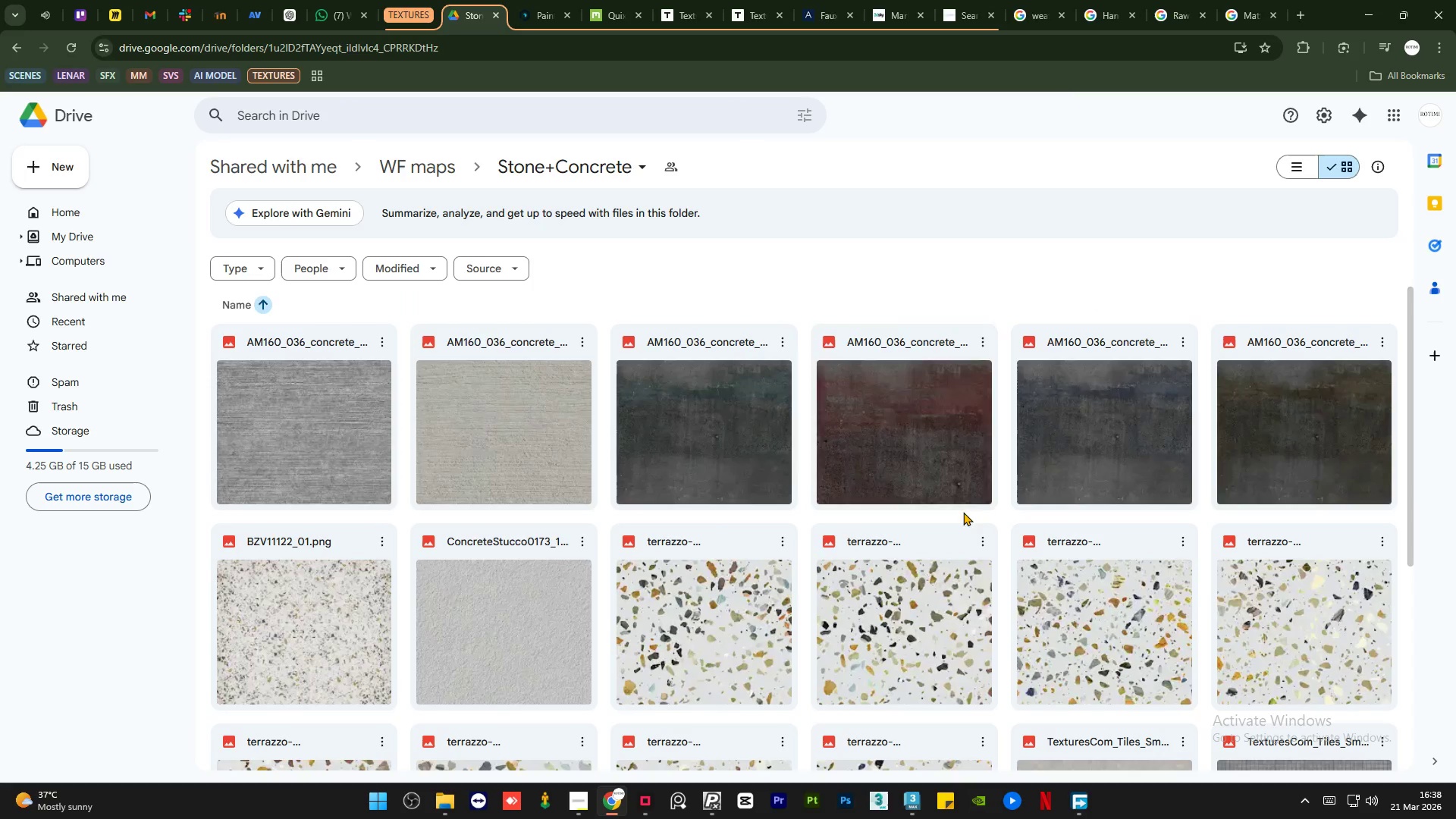 
double_click([338, 375])
 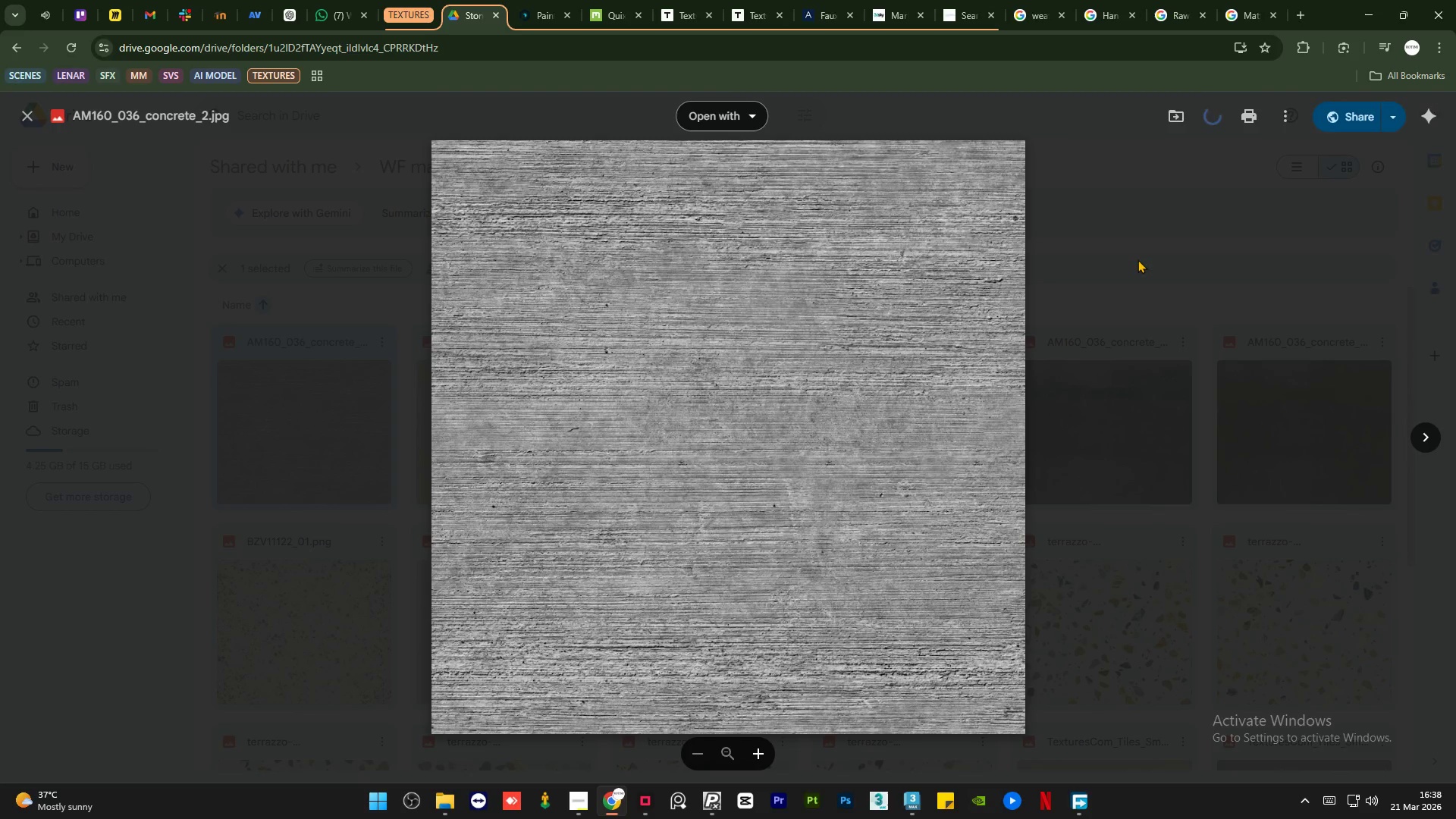 
left_click([1181, 280])
 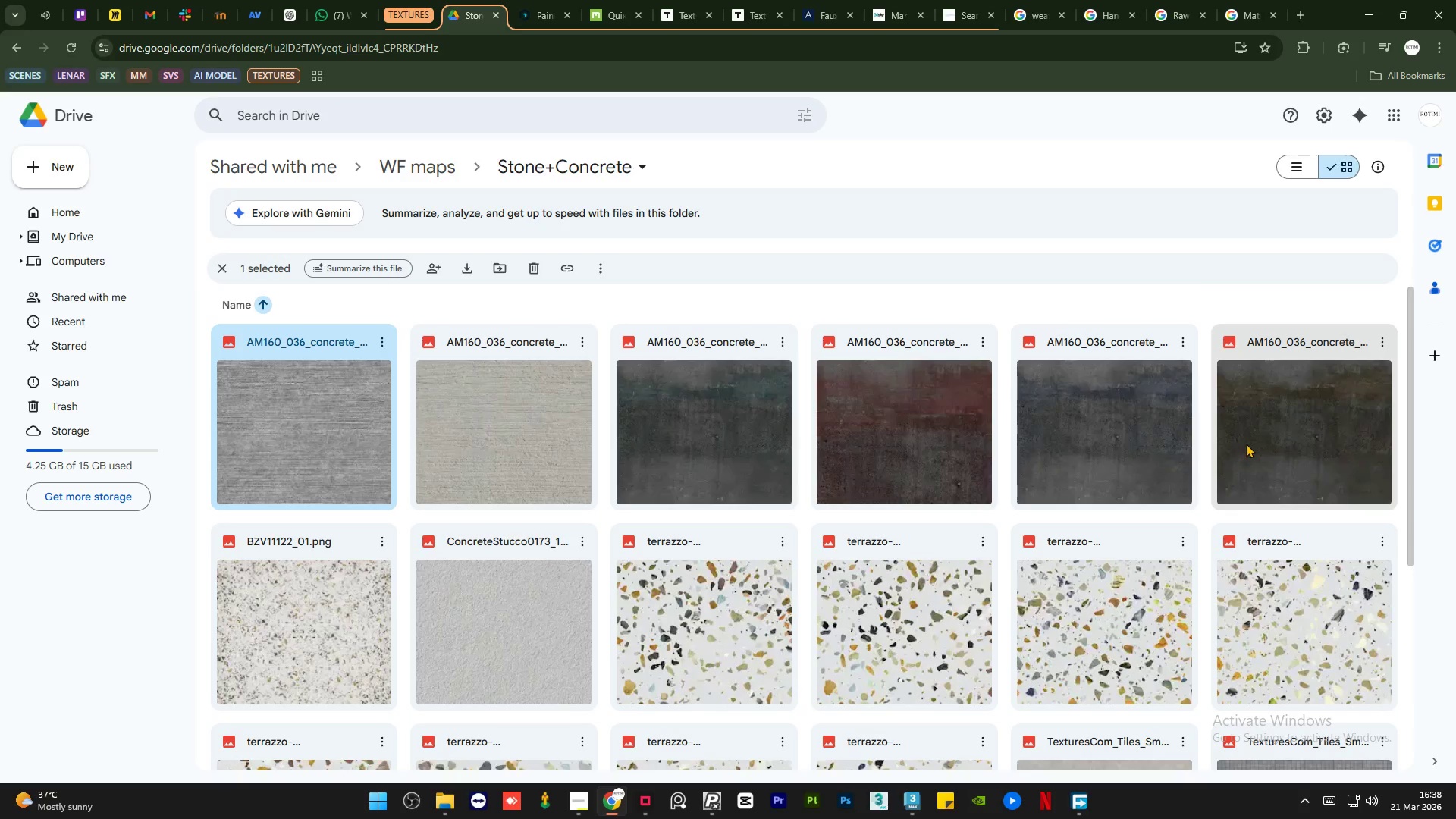 
double_click([1246, 444])
 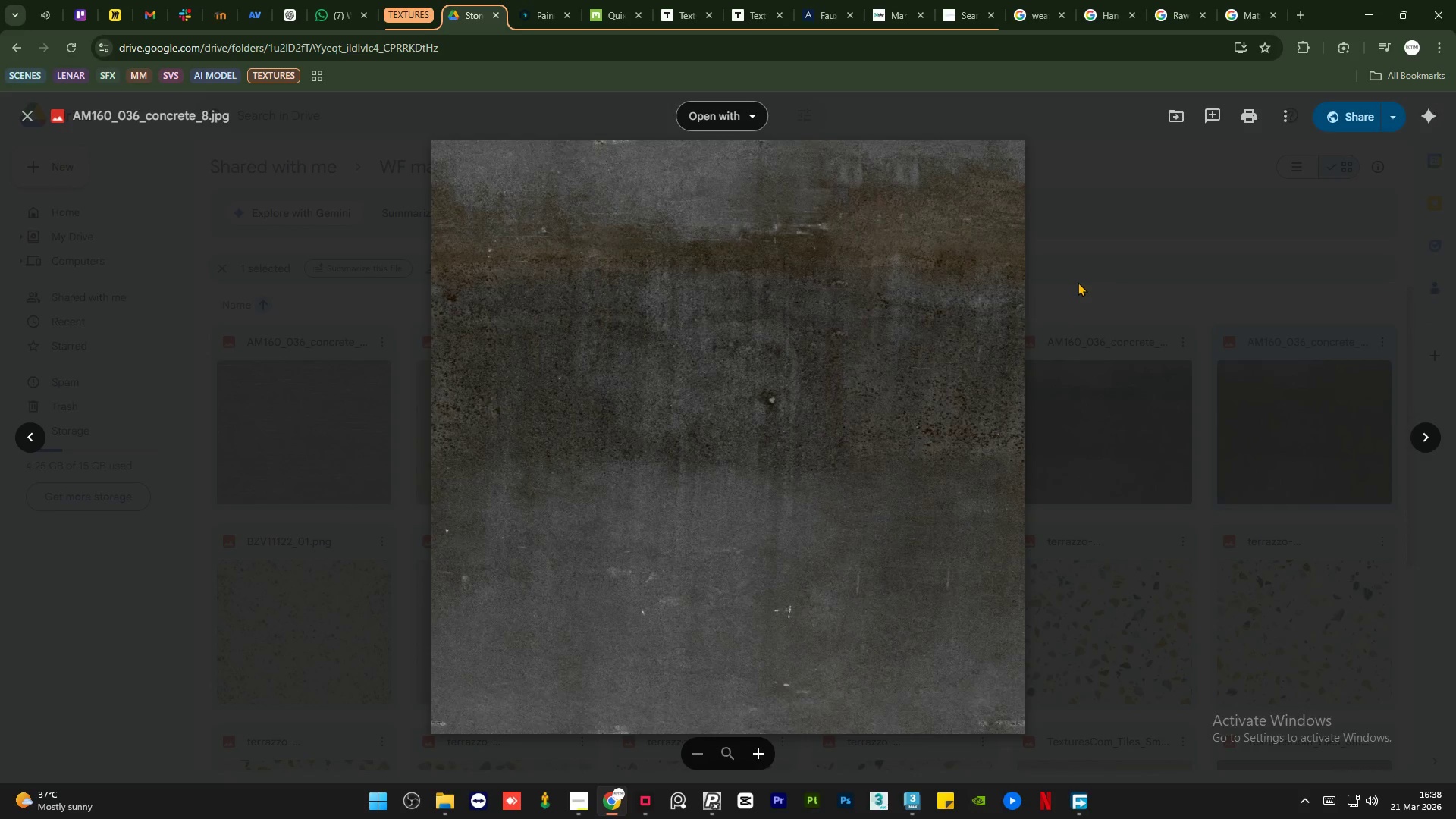 
left_click([390, 344])
 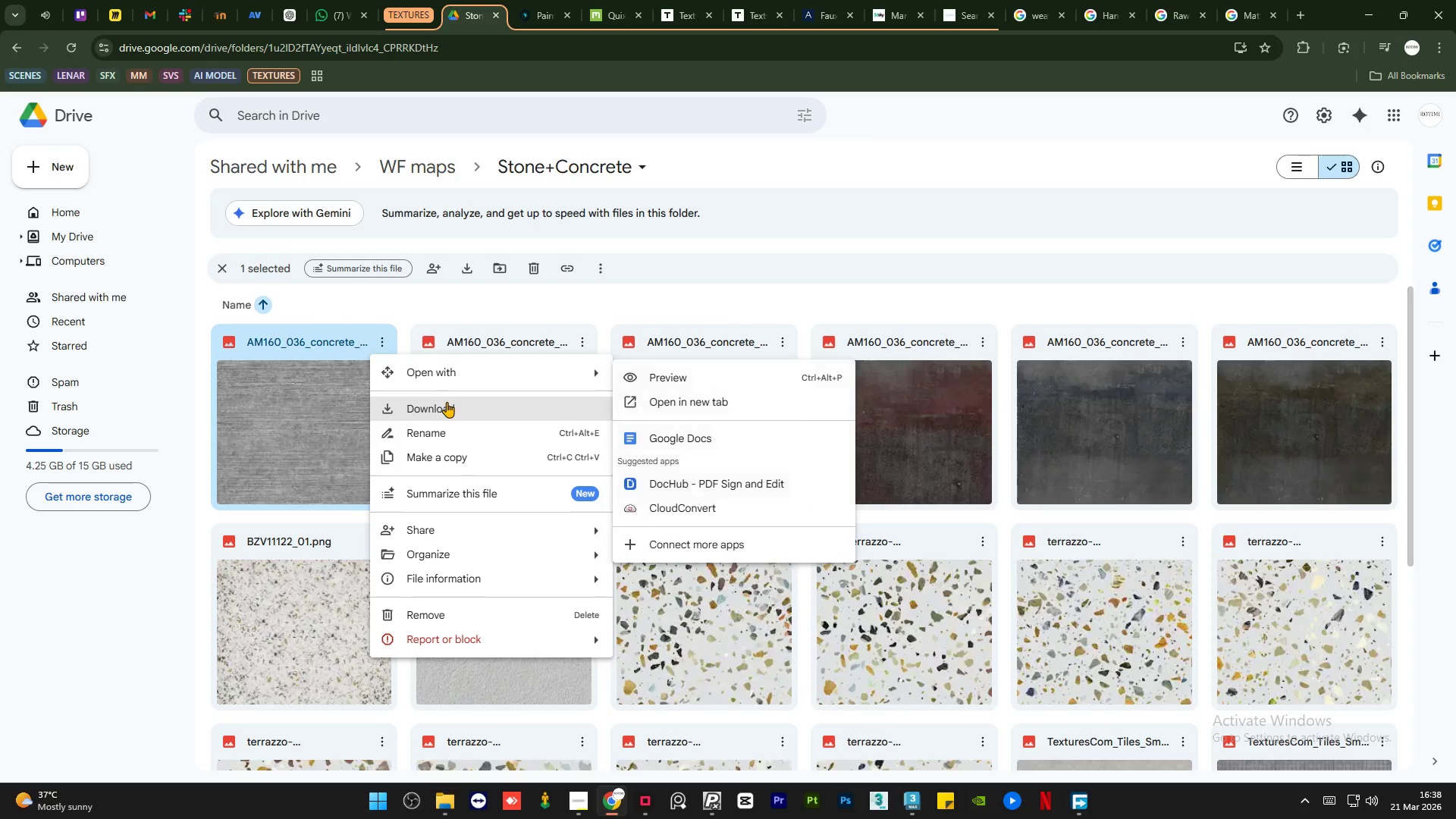 
left_click([447, 406])
 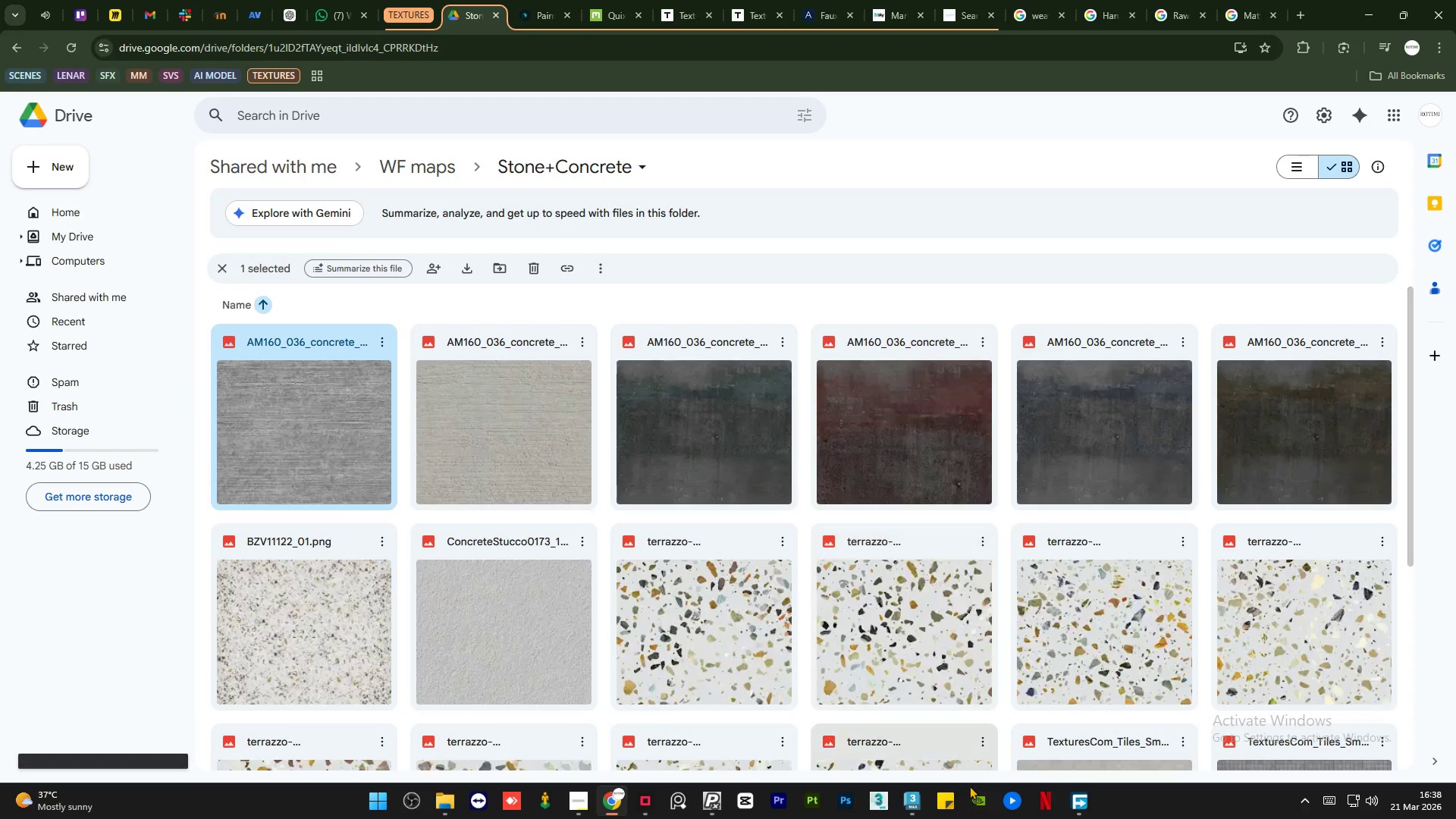 
left_click([914, 807])
 